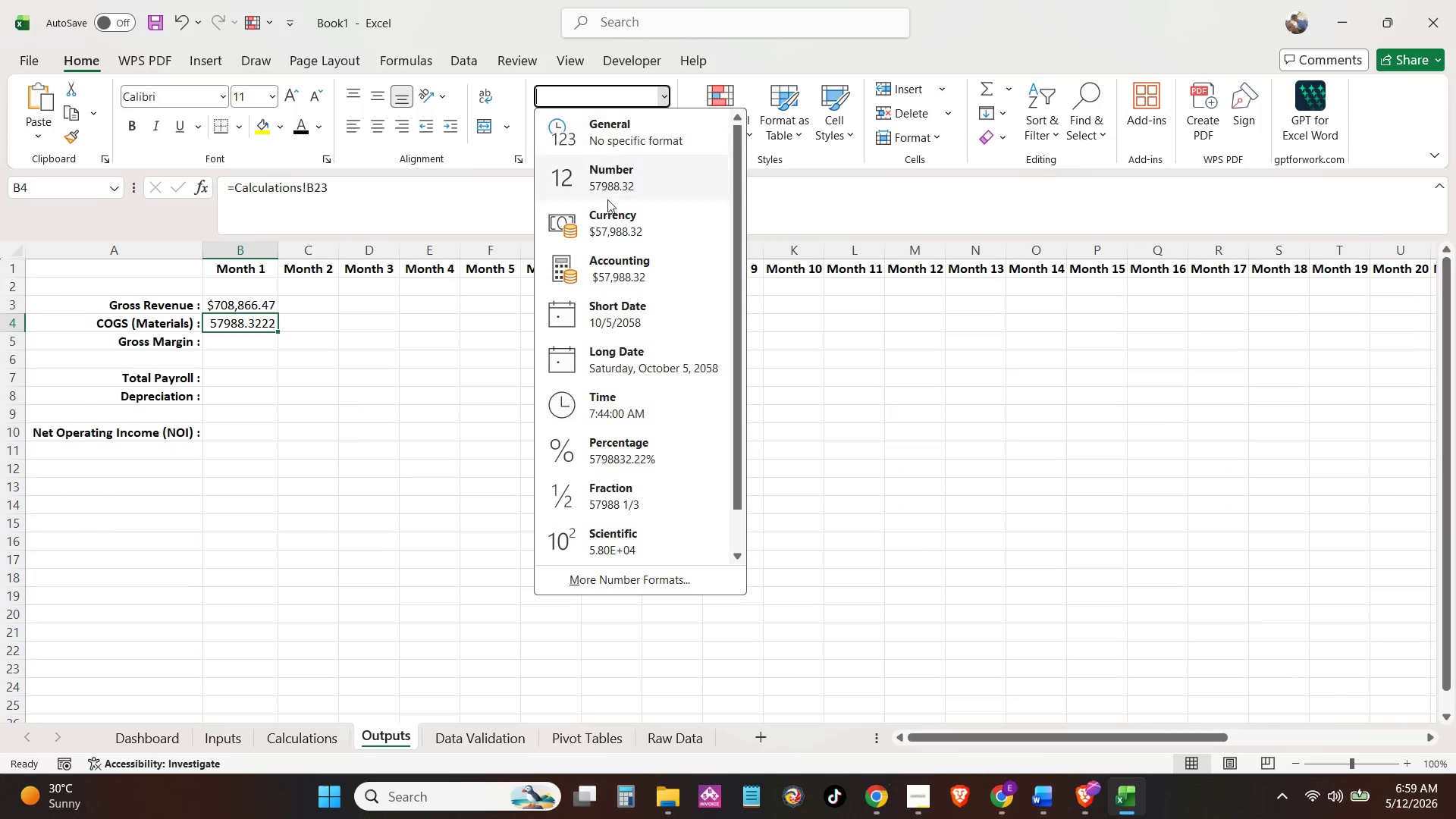 
left_click([609, 222])
 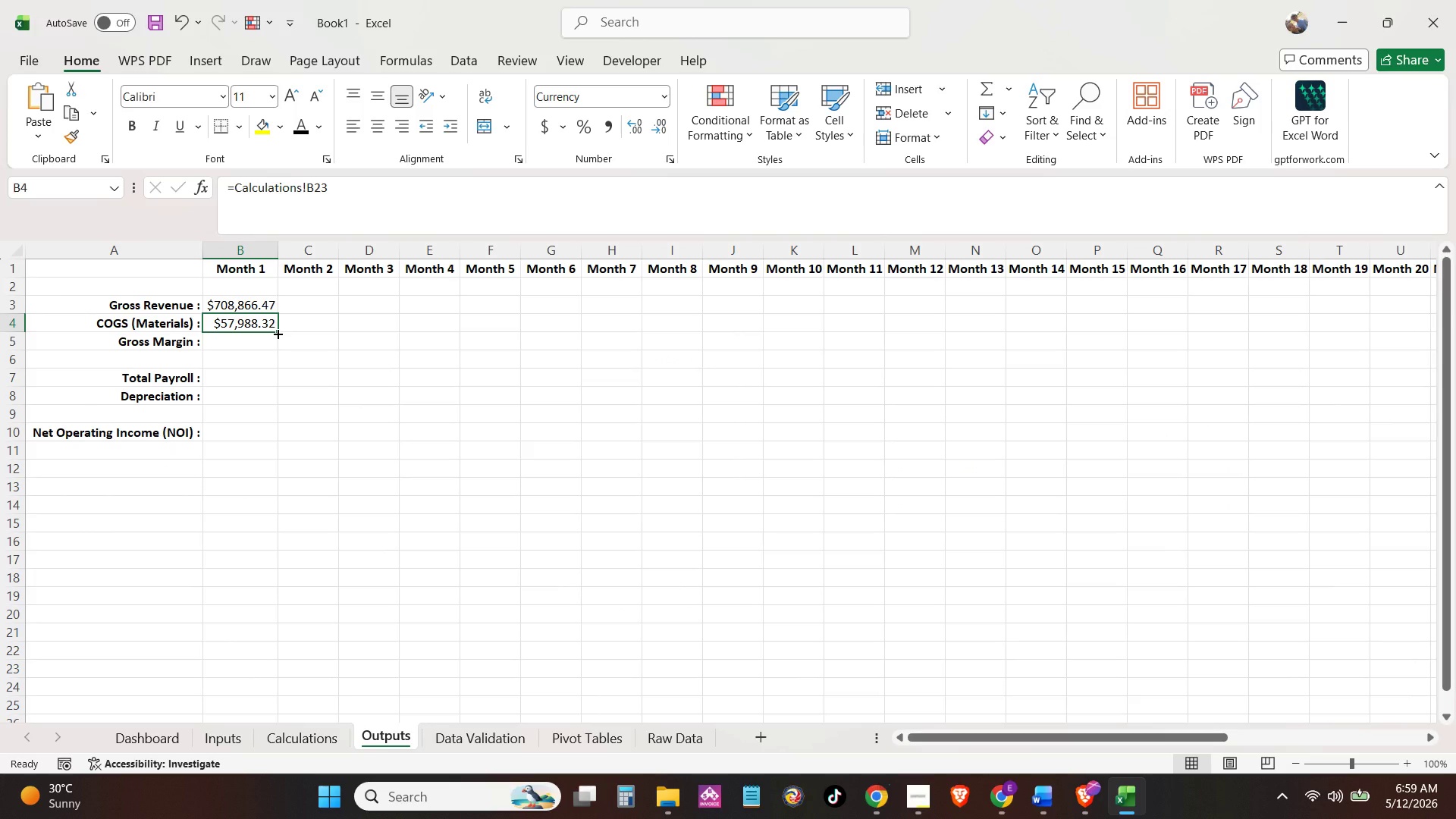 
wait(5.16)
 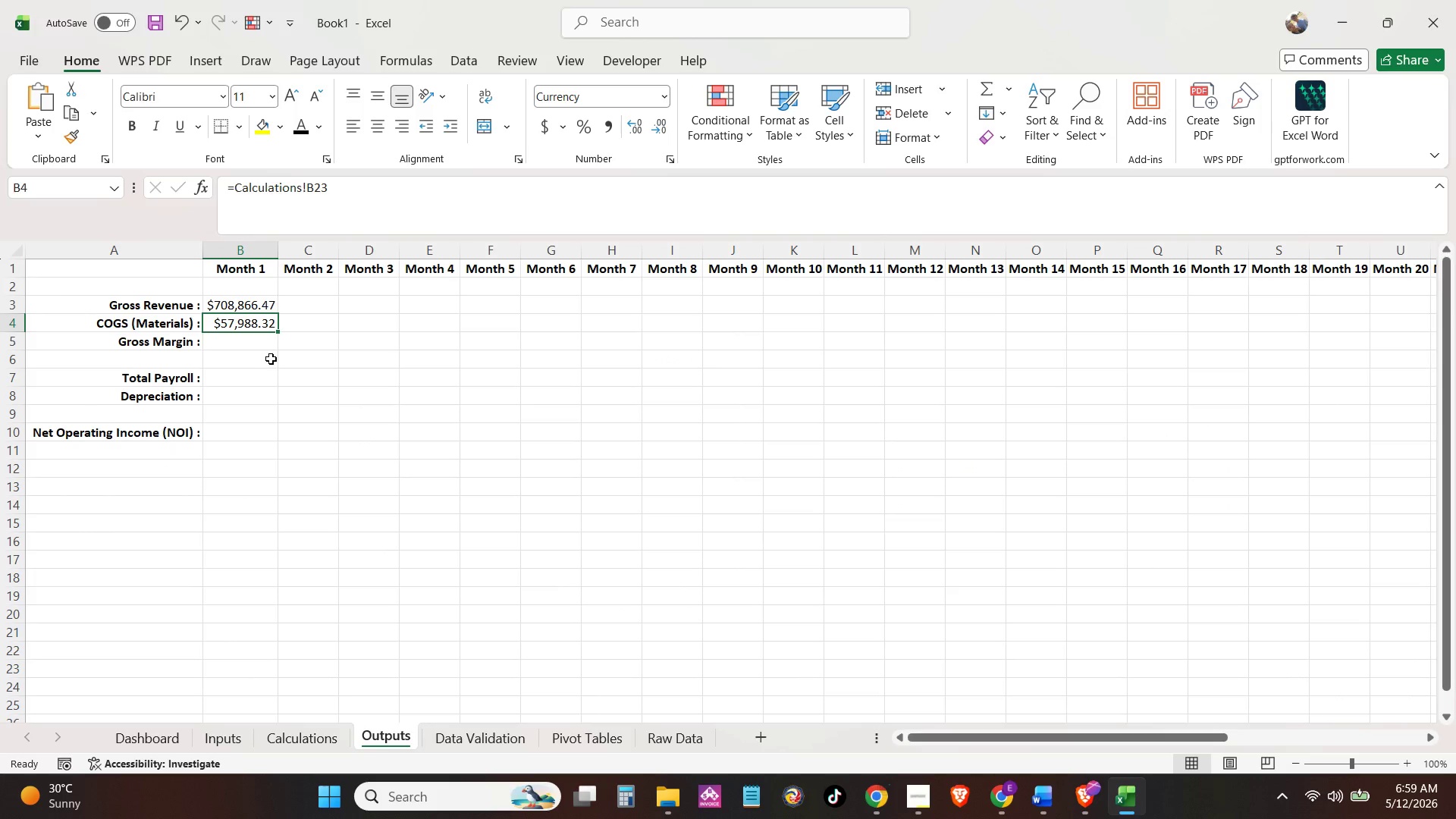 
left_click([245, 346])
 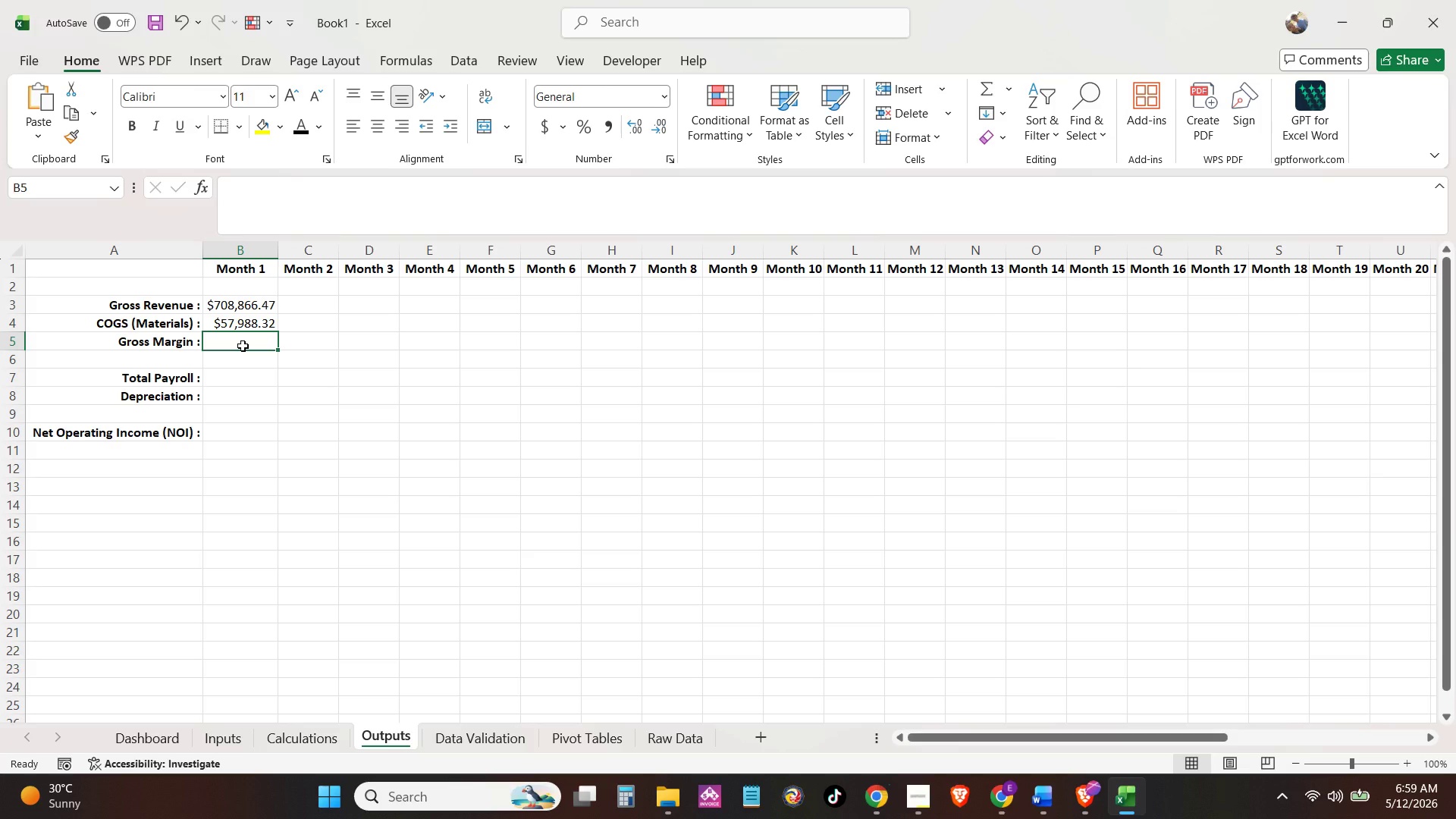 
type(=IFE)
key(Tab)
 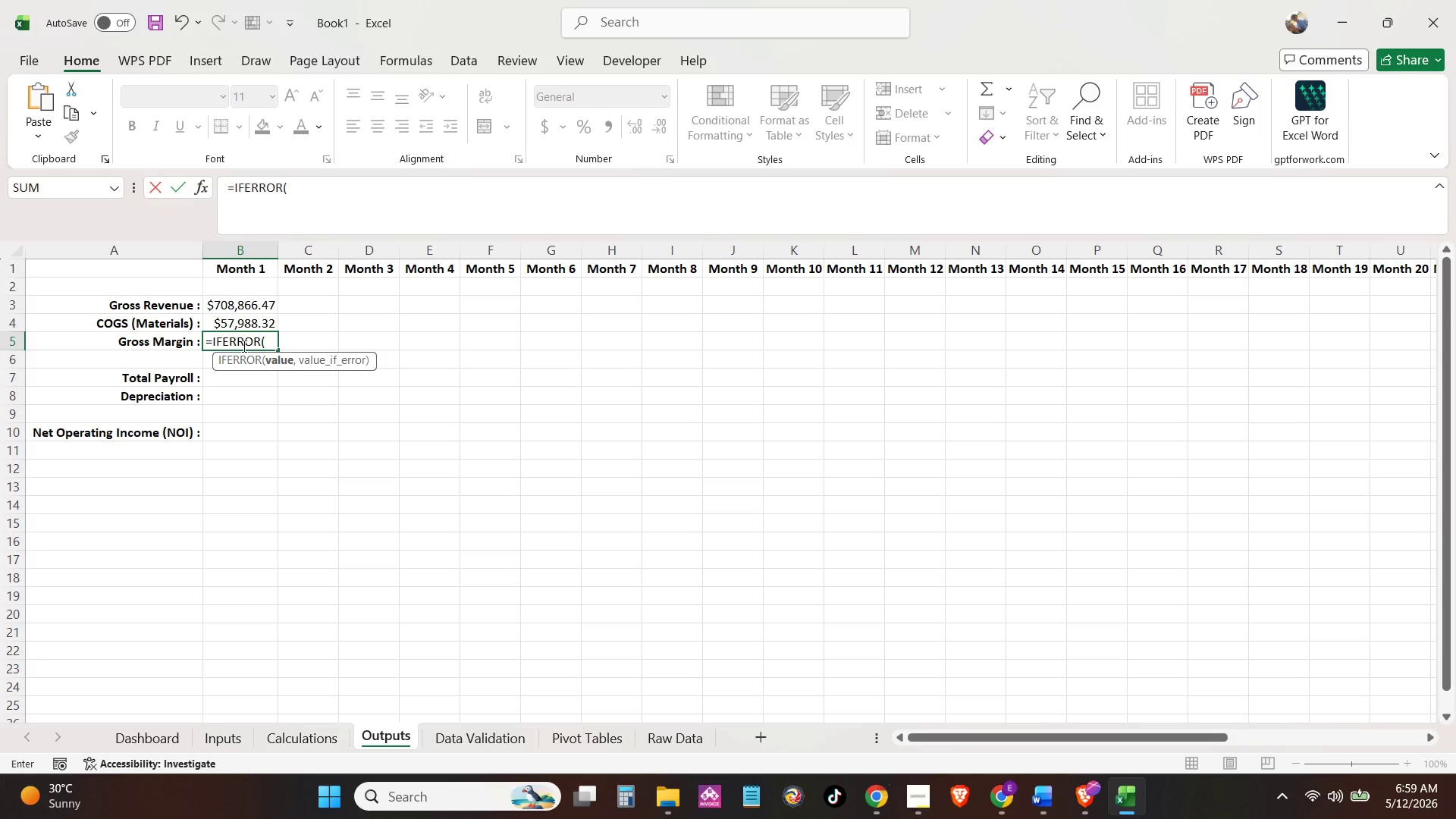 
left_click([262, 303])
 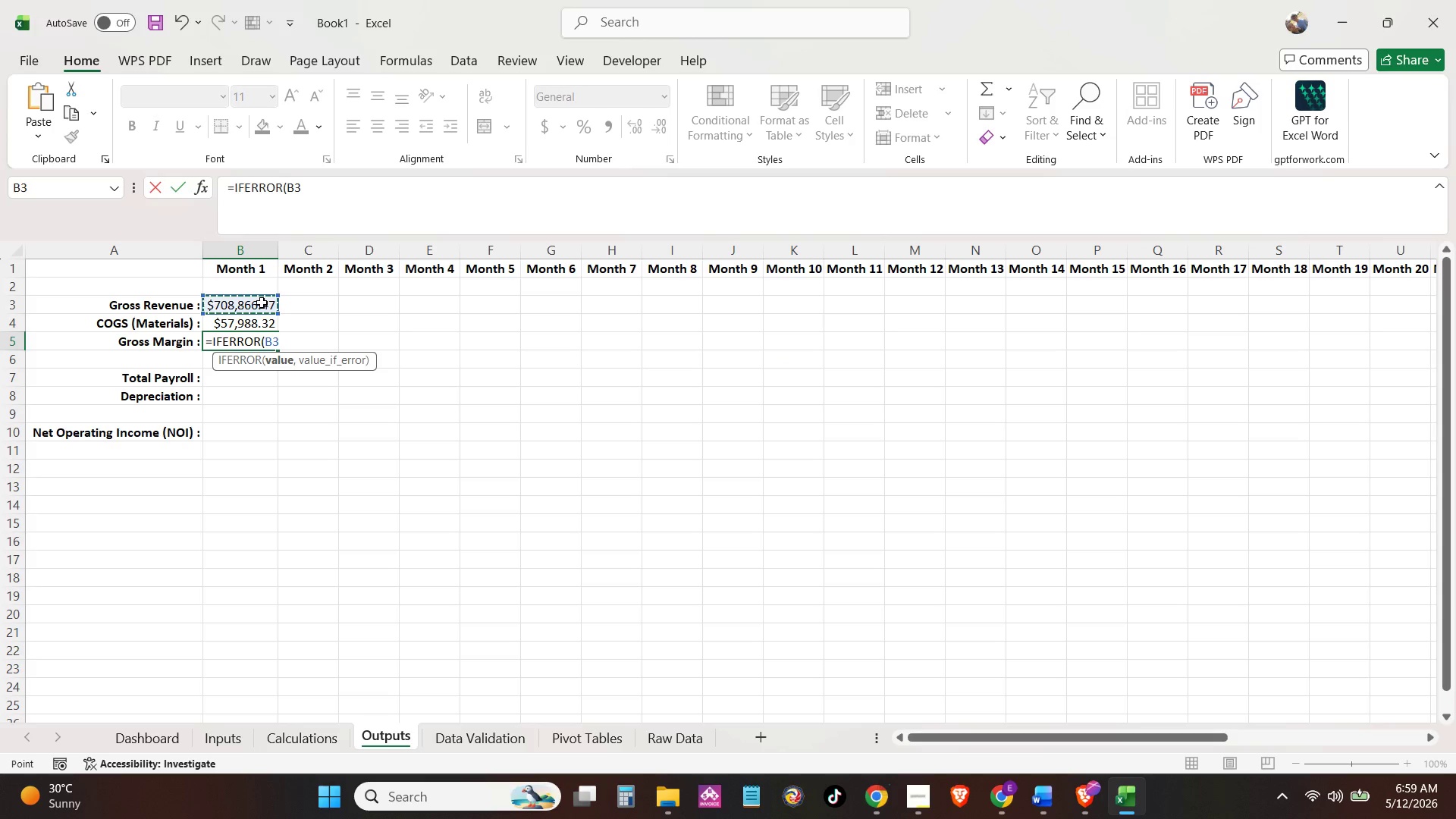 
key(Minus)
 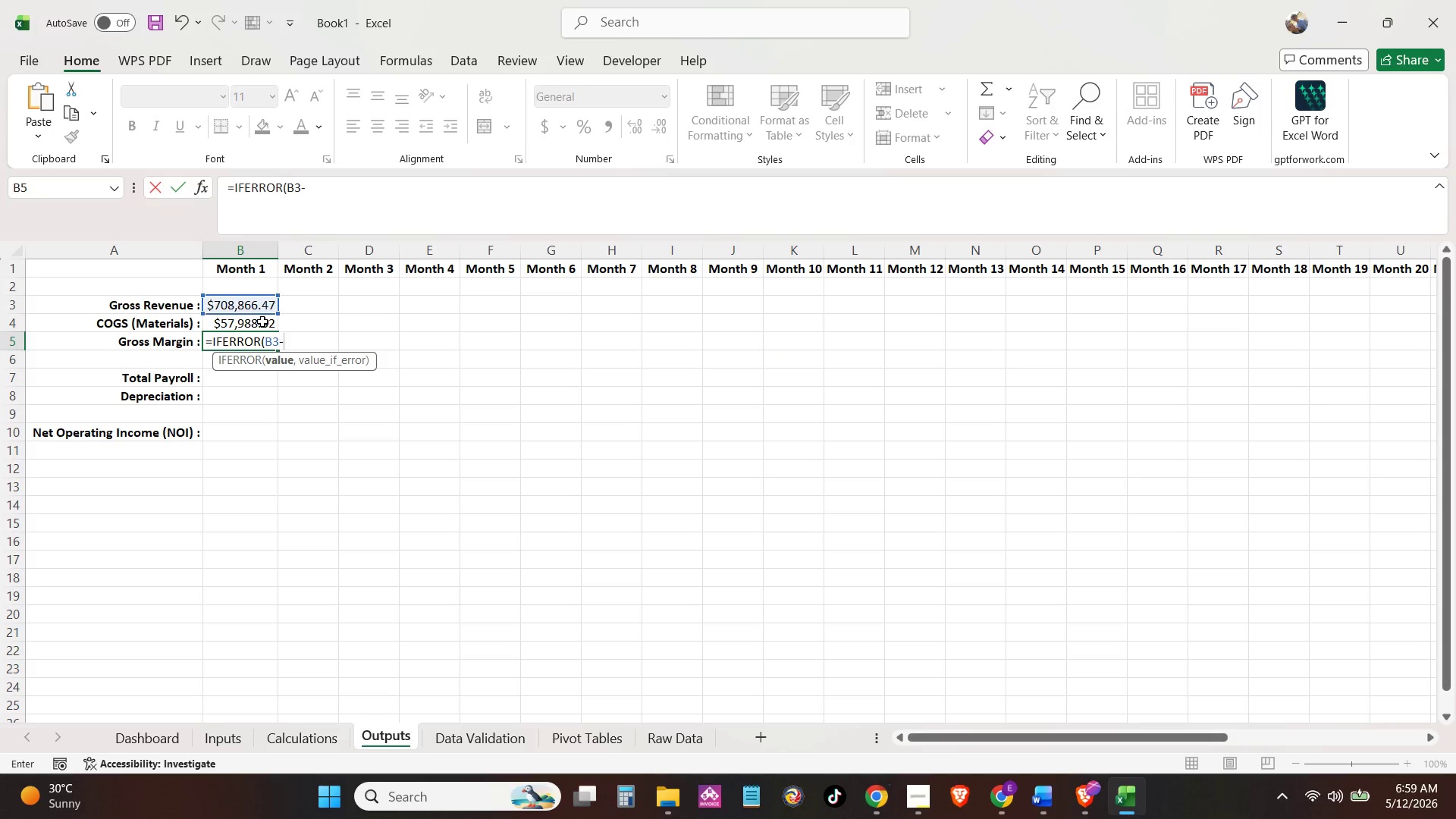 
left_click([262, 321])
 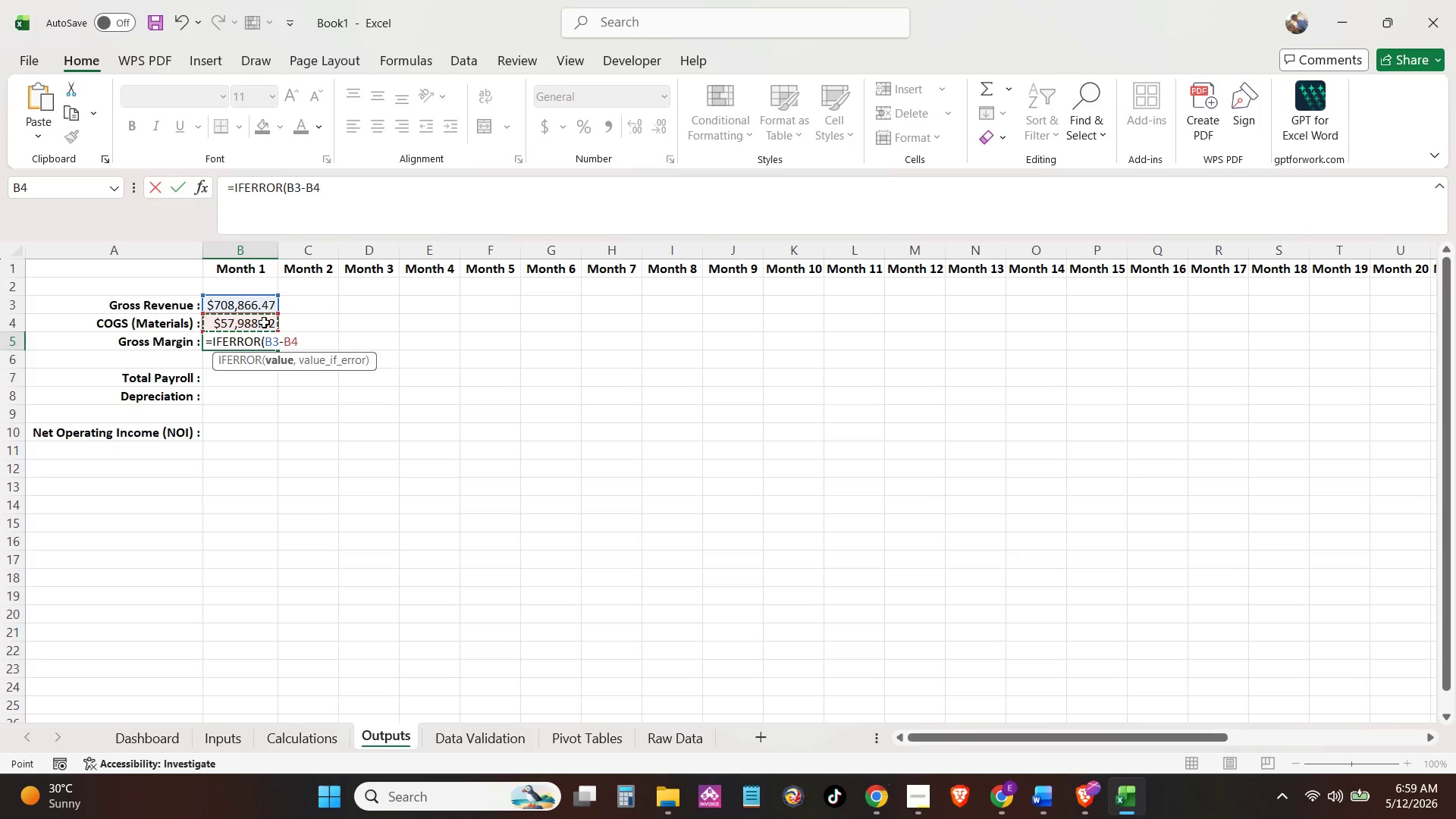 
key(Comma)
 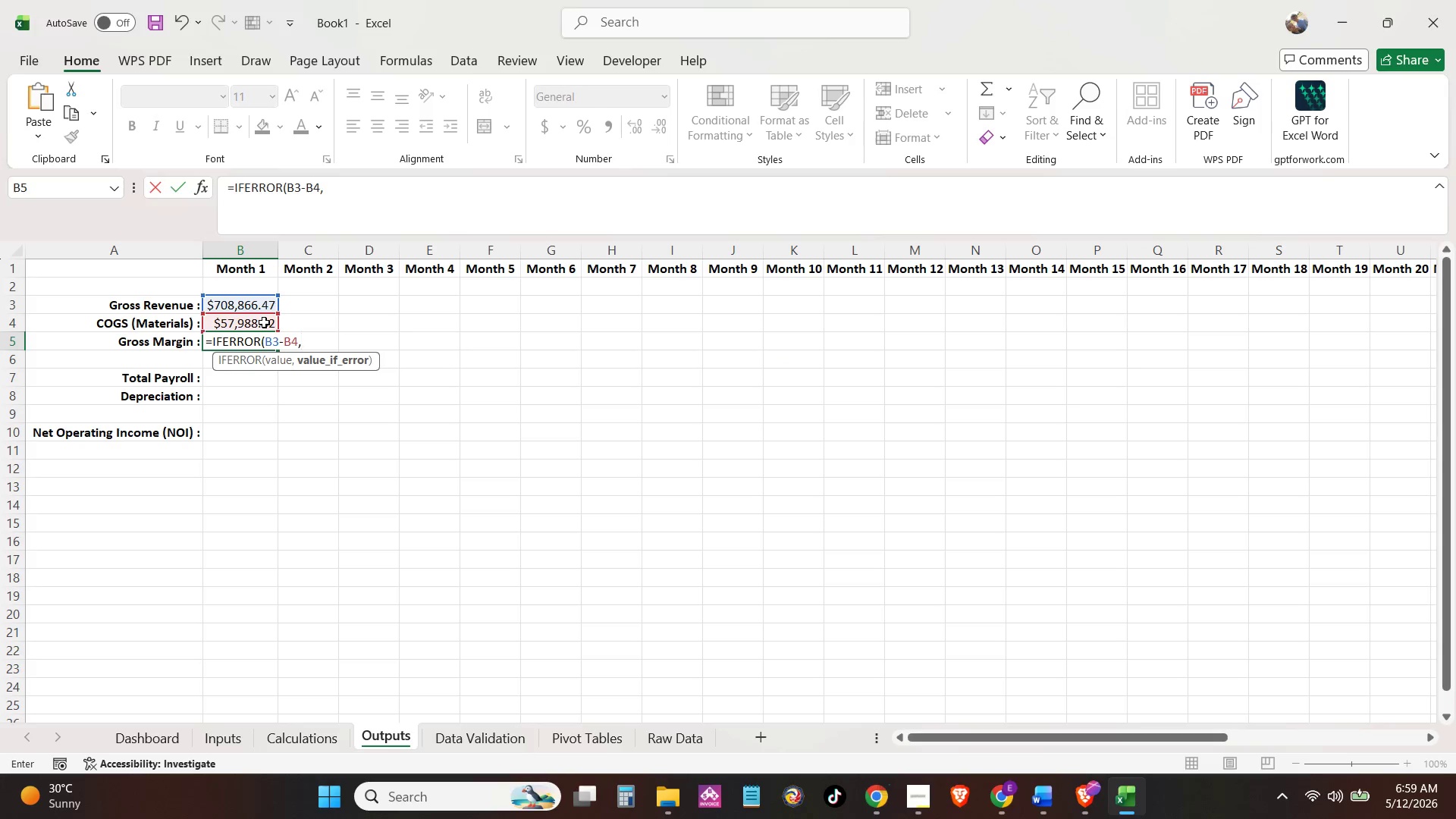 
key(0)
 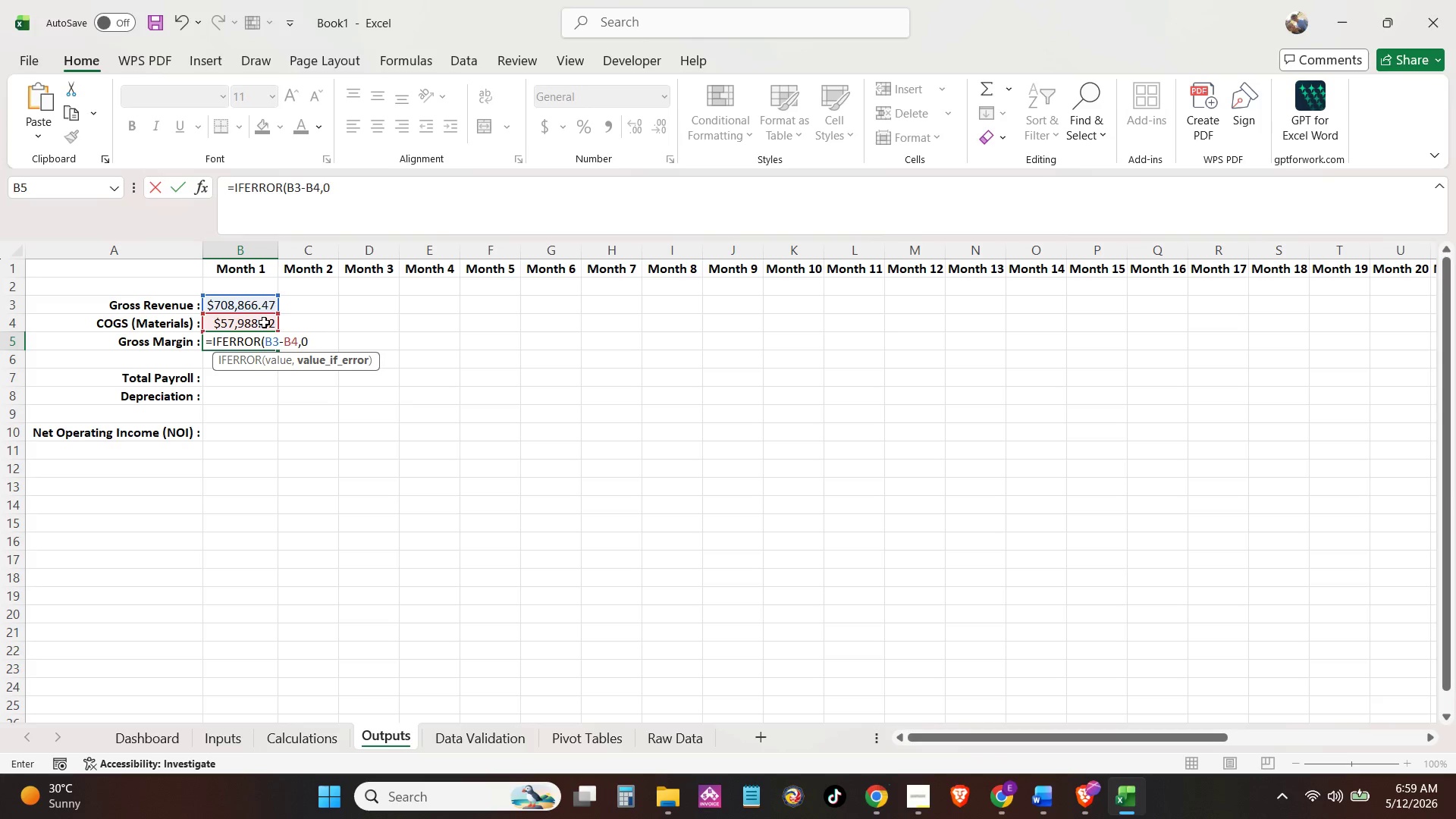 
key(Shift+ShiftLeft)
 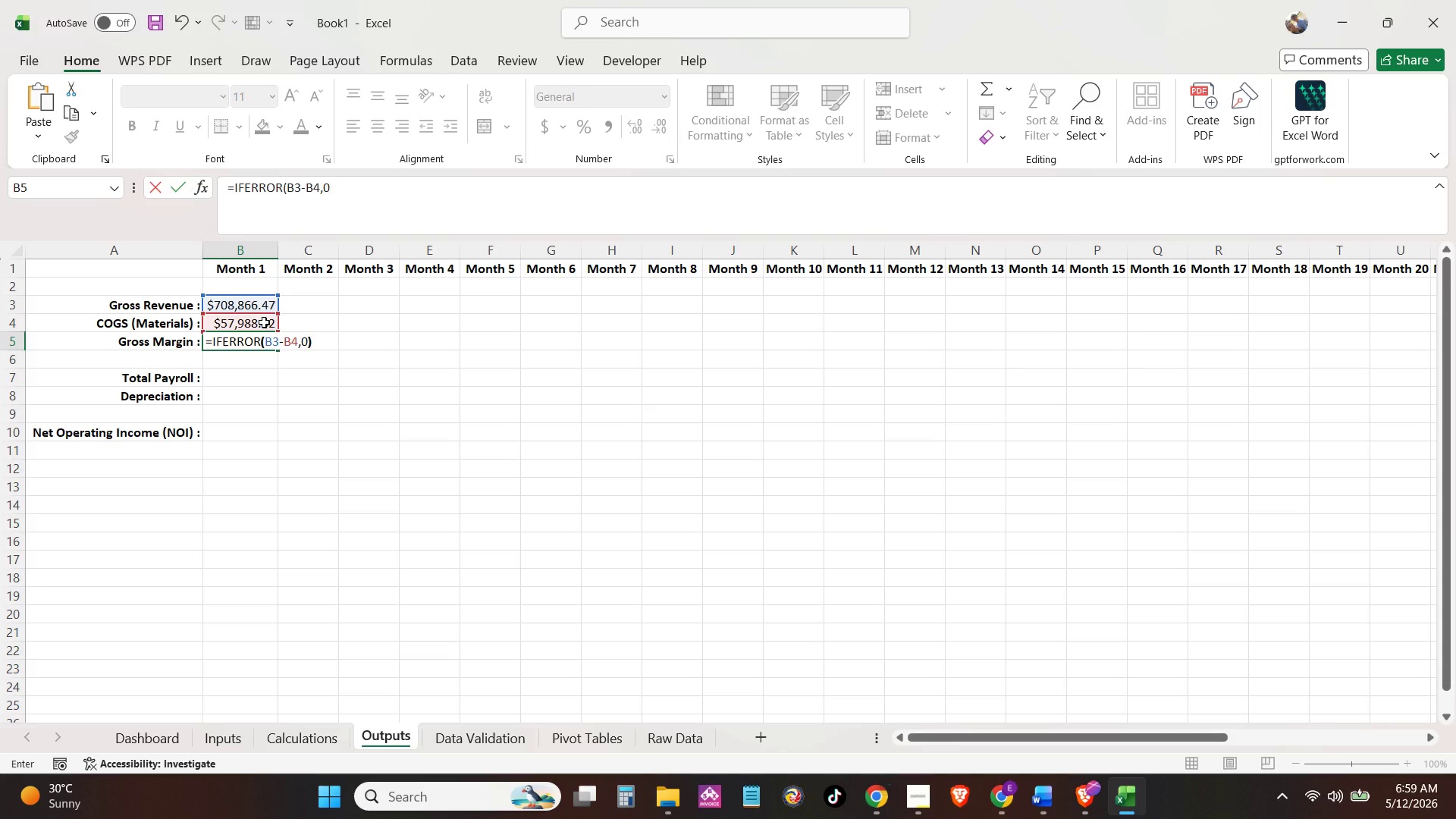 
key(Shift+0)
 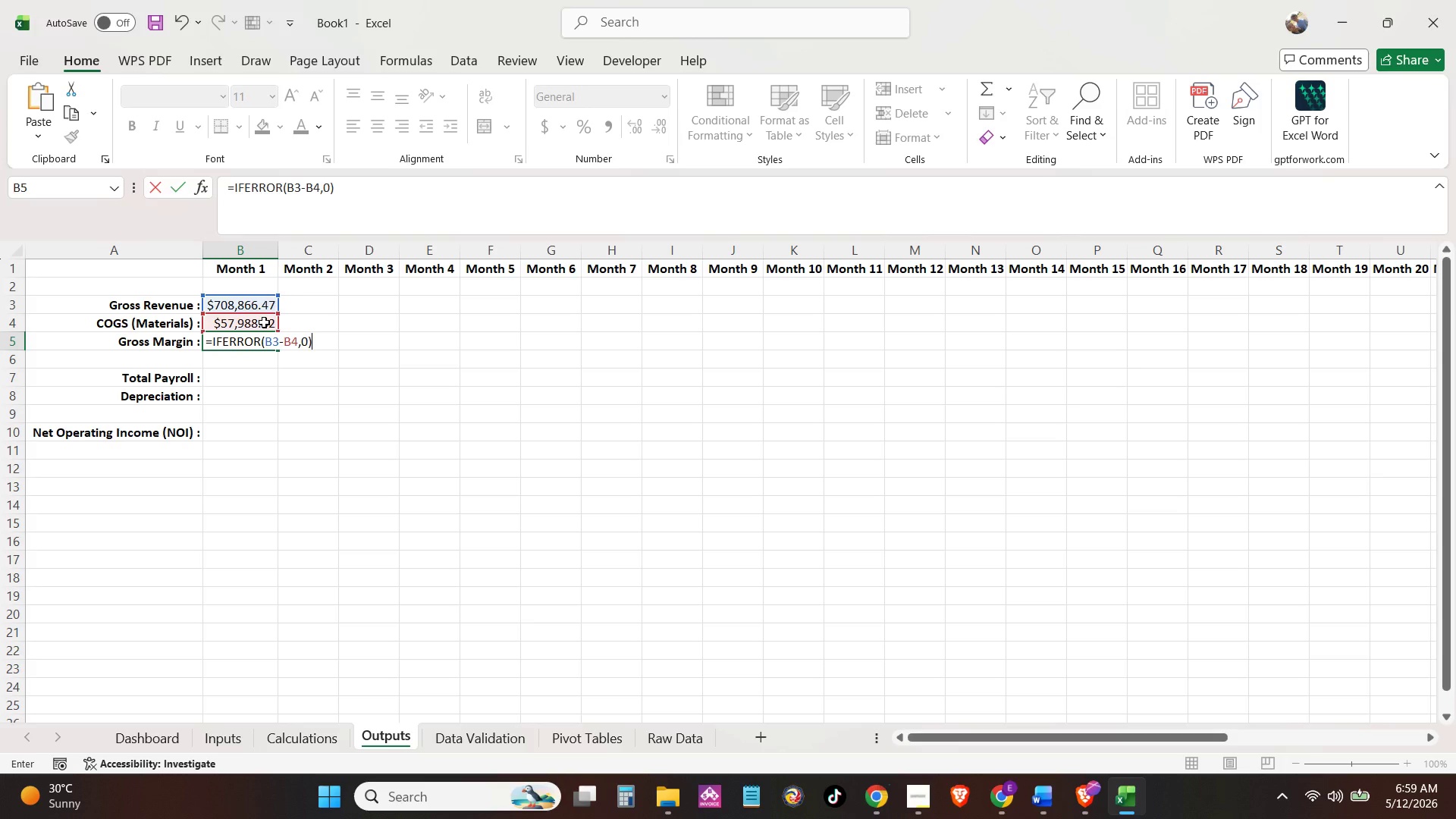 
key(Enter)
 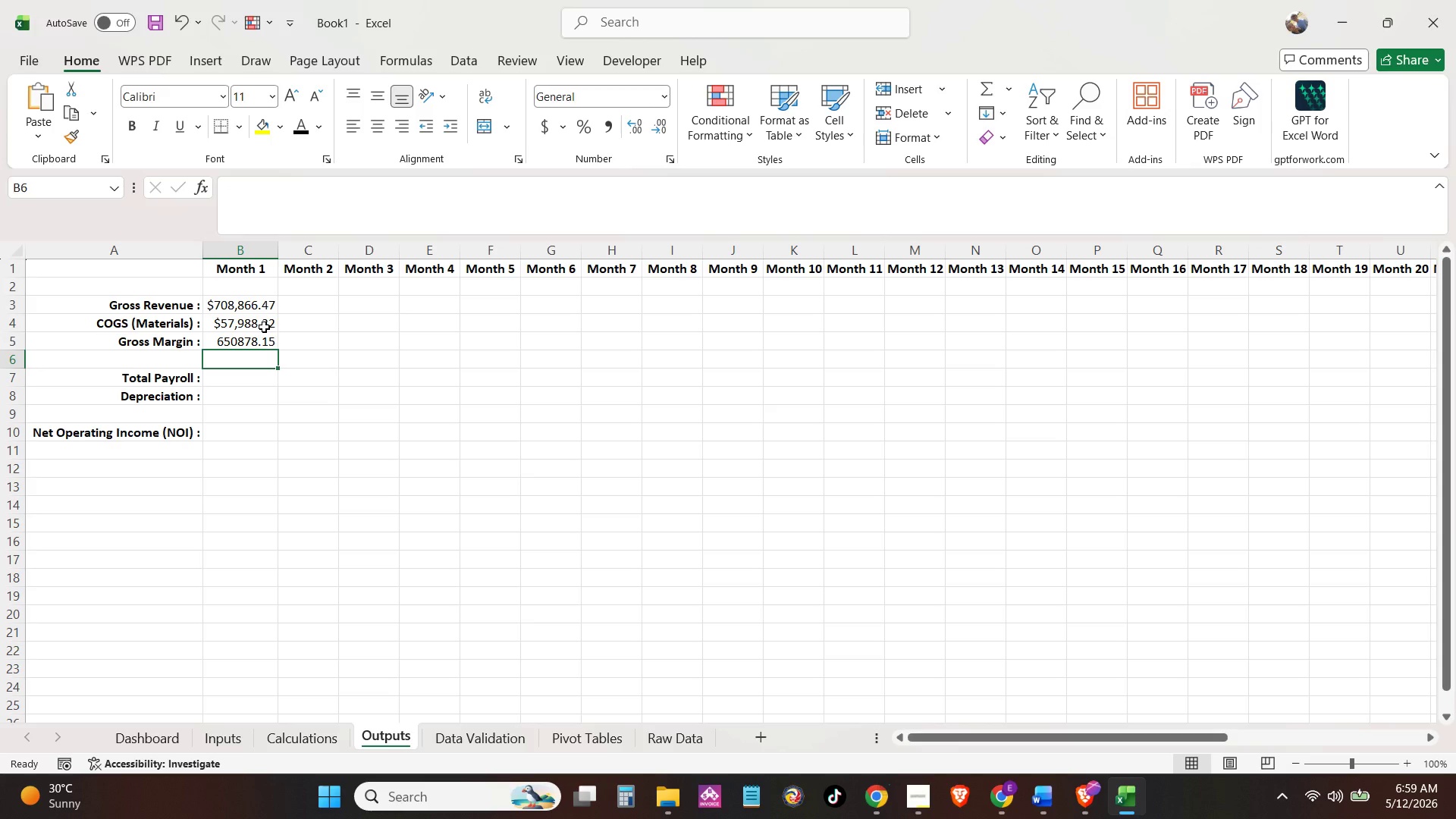 
left_click([264, 343])
 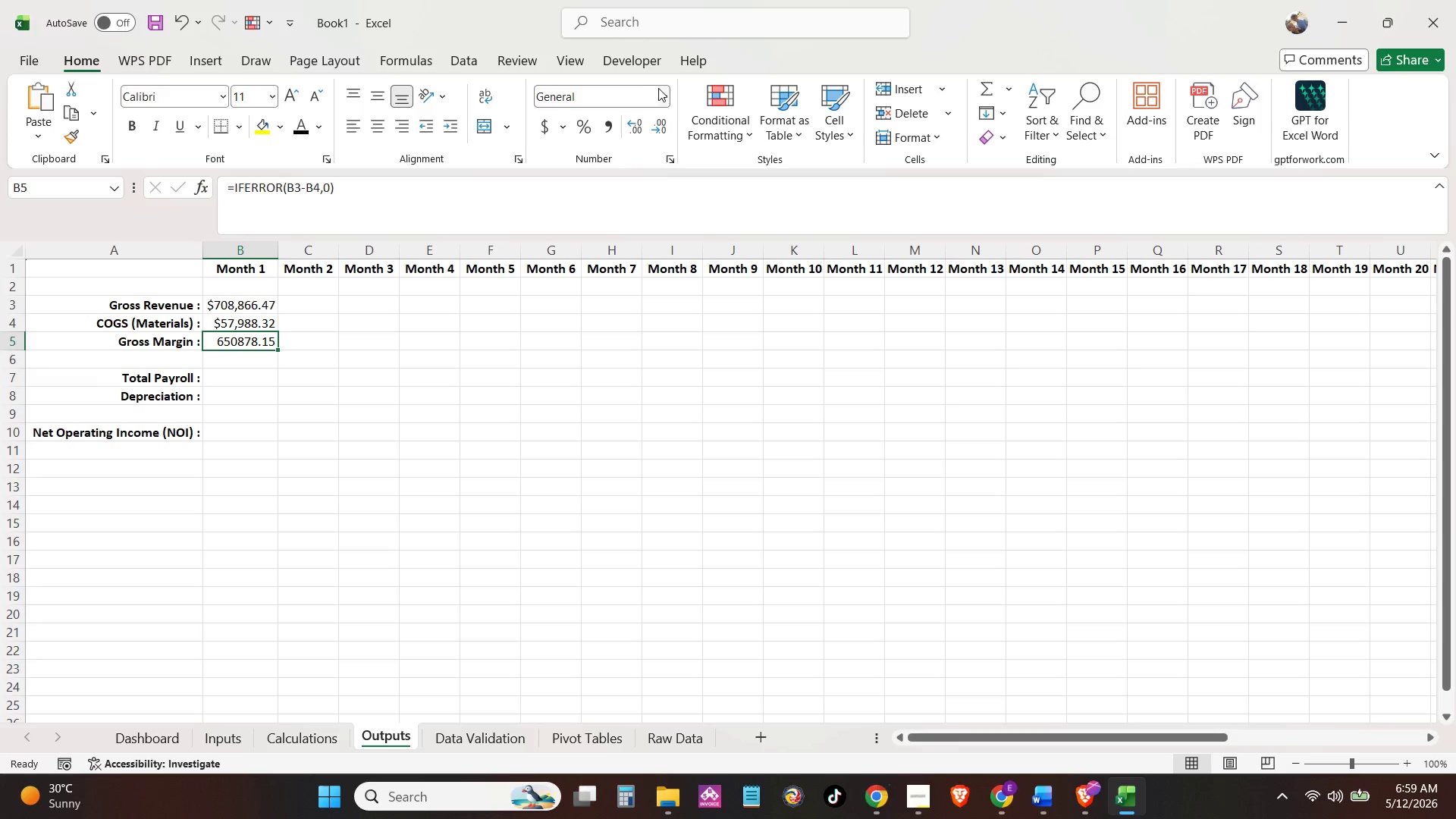 
left_click([661, 89])
 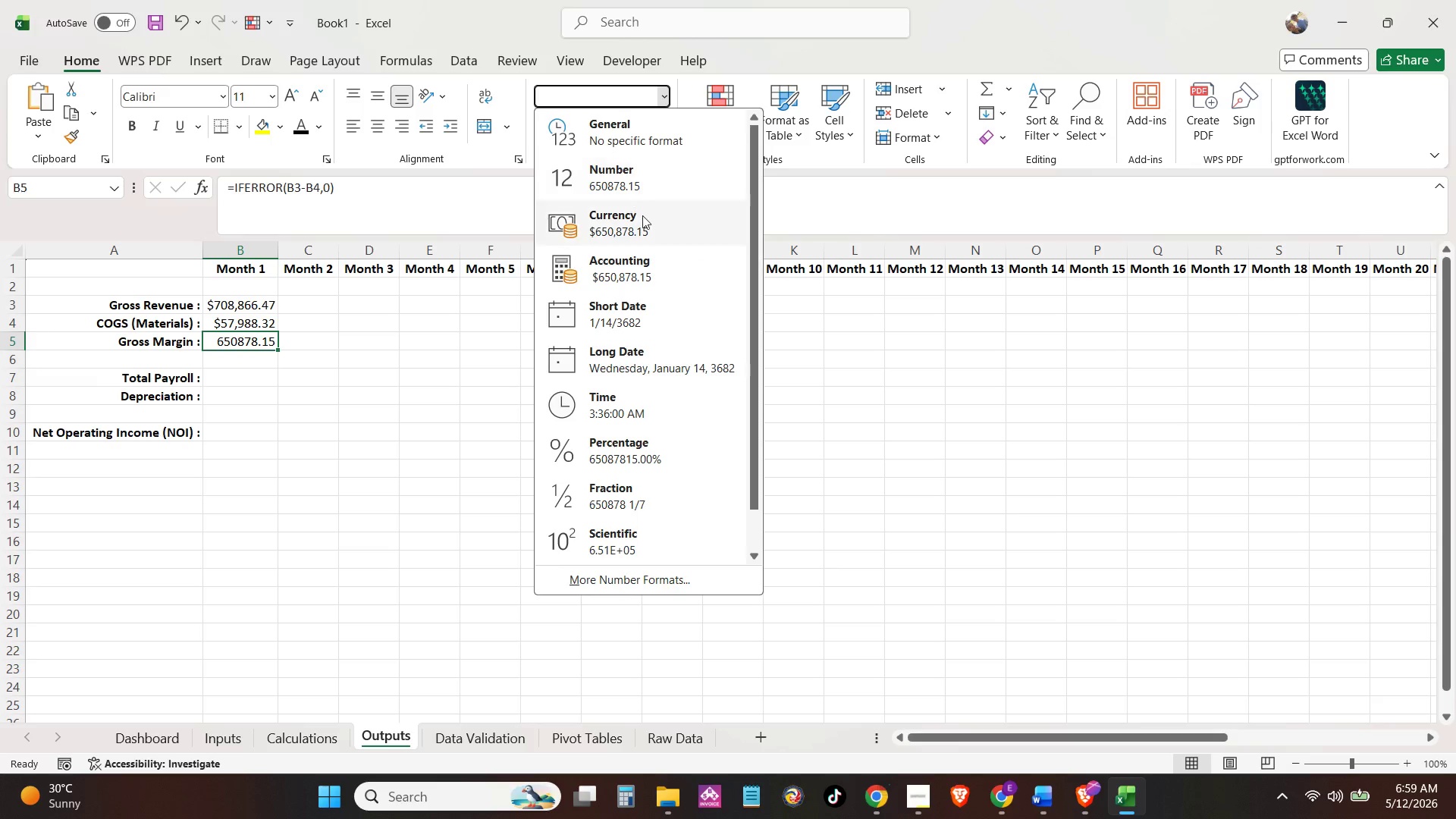 
left_click([643, 217])
 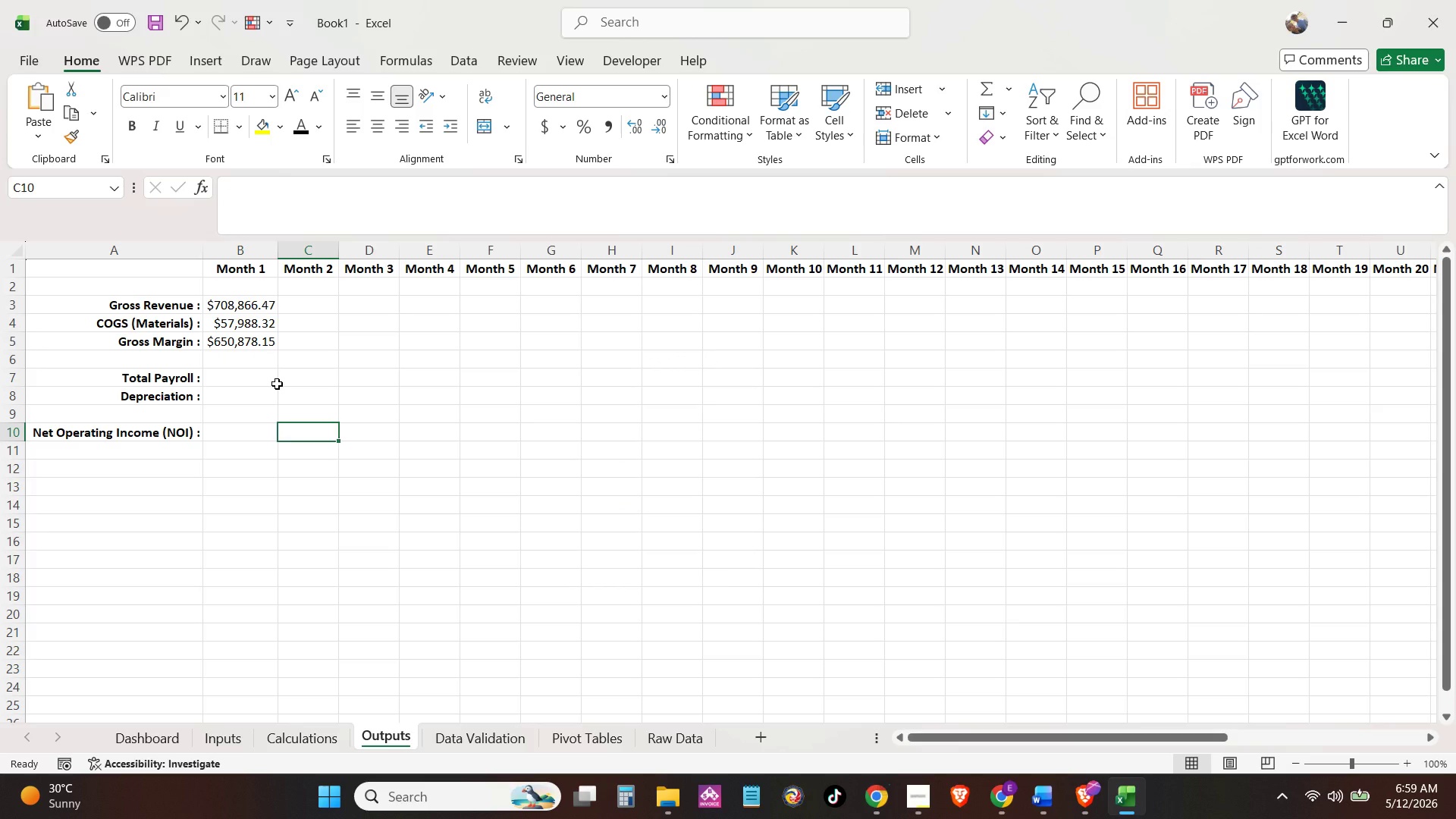 
left_click([234, 384])
 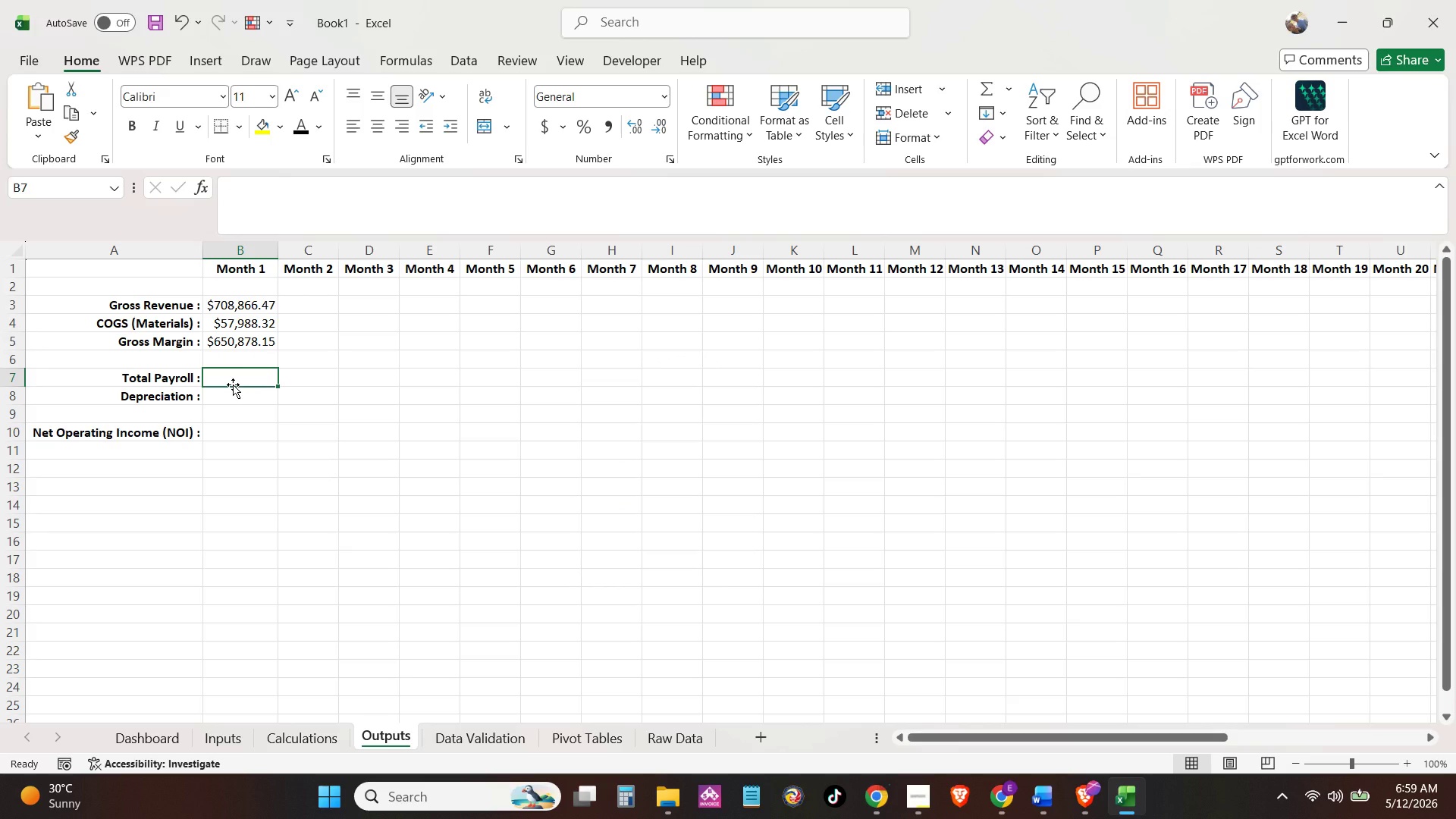 
key(Equal)
 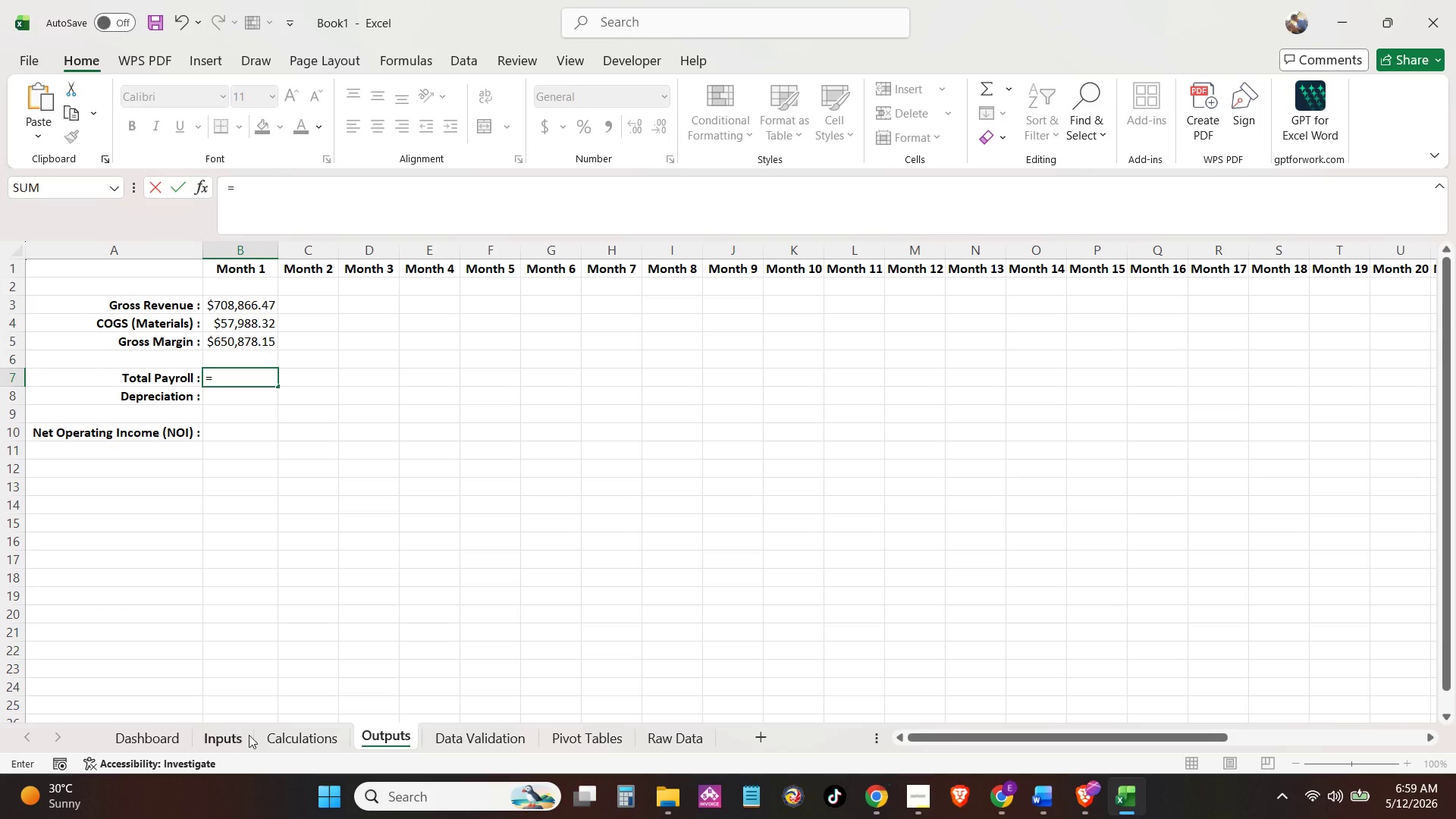 
left_click([281, 733])
 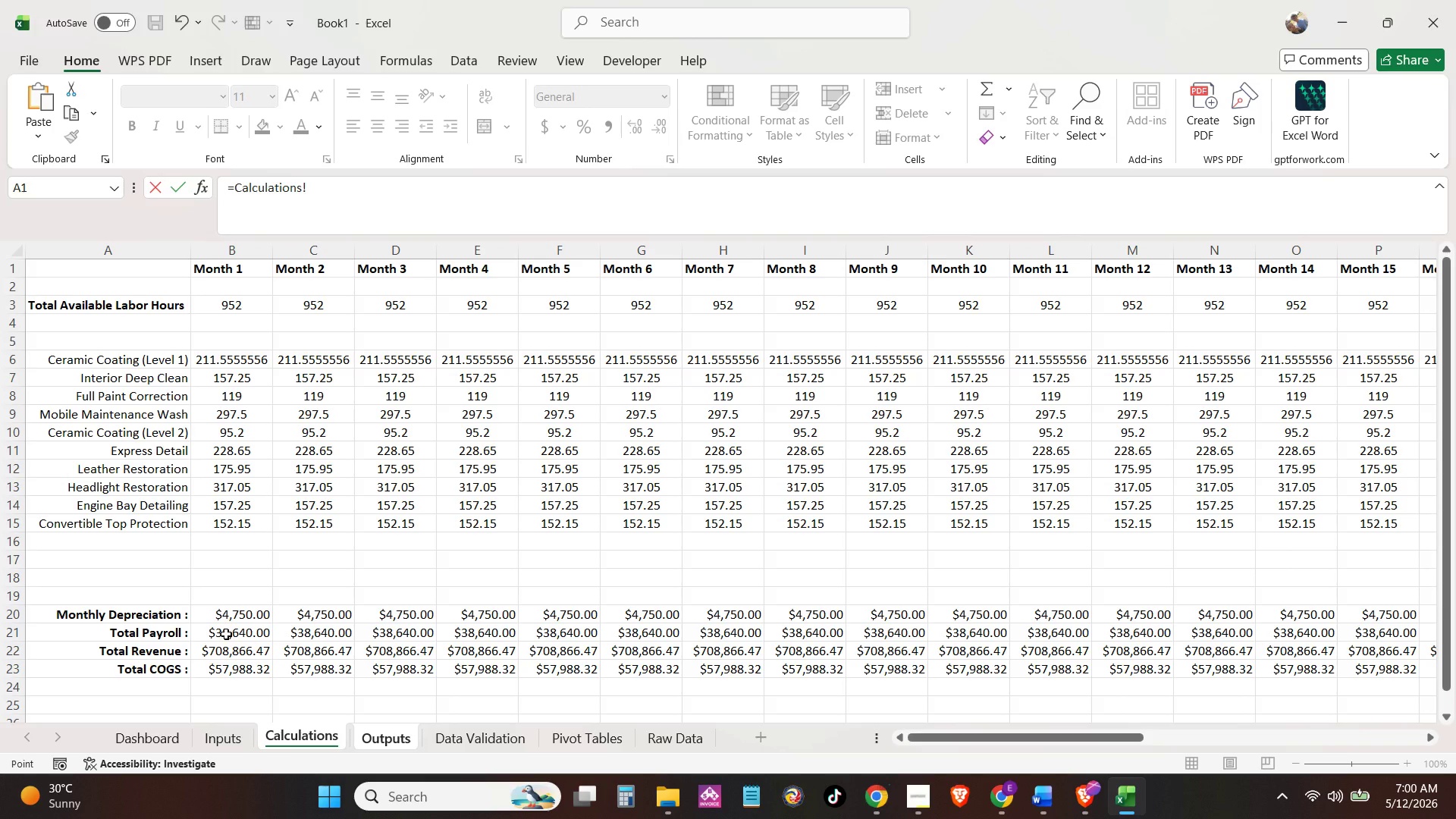 
left_click([226, 634])
 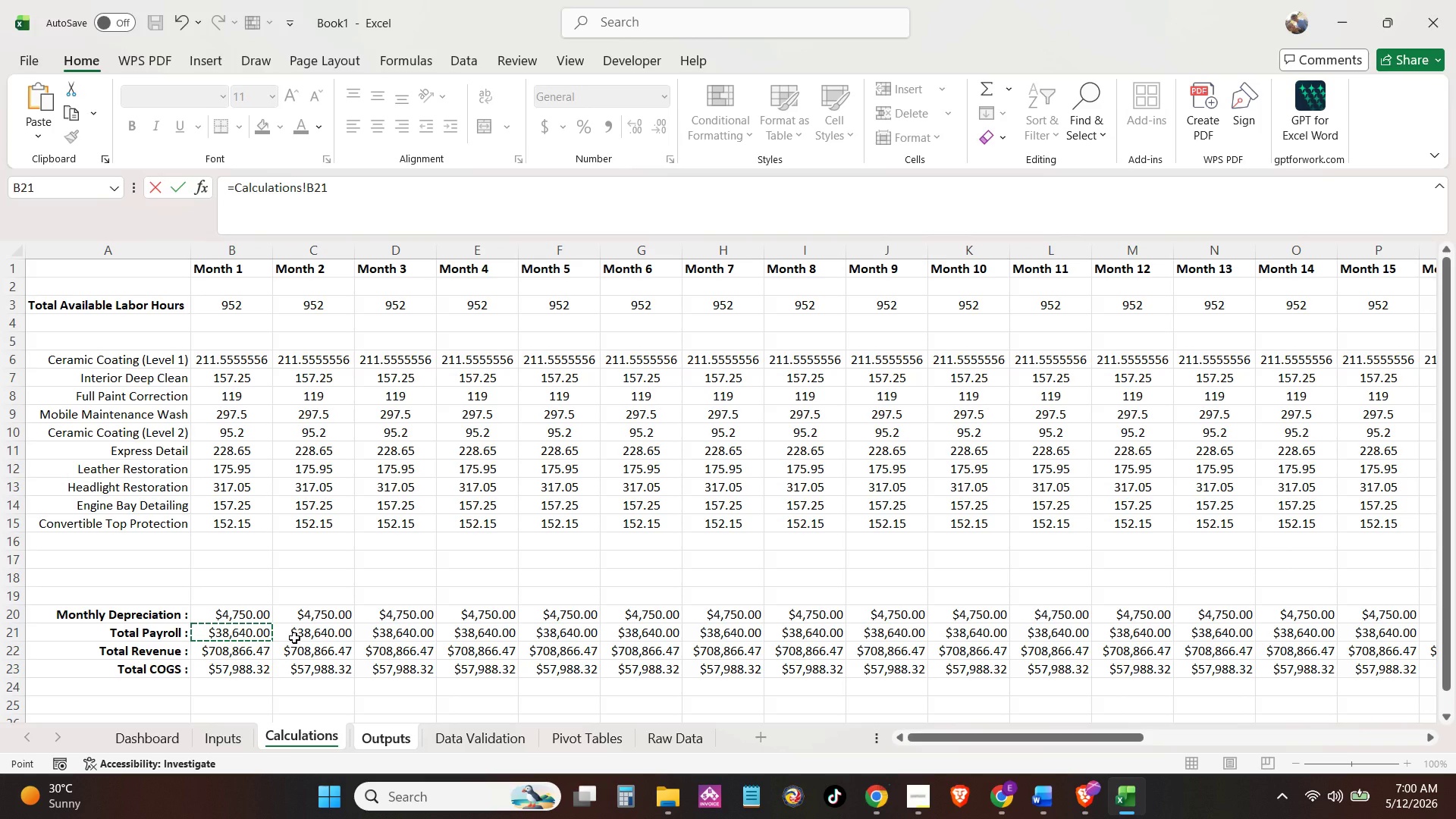 
key(NumpadEnter)
 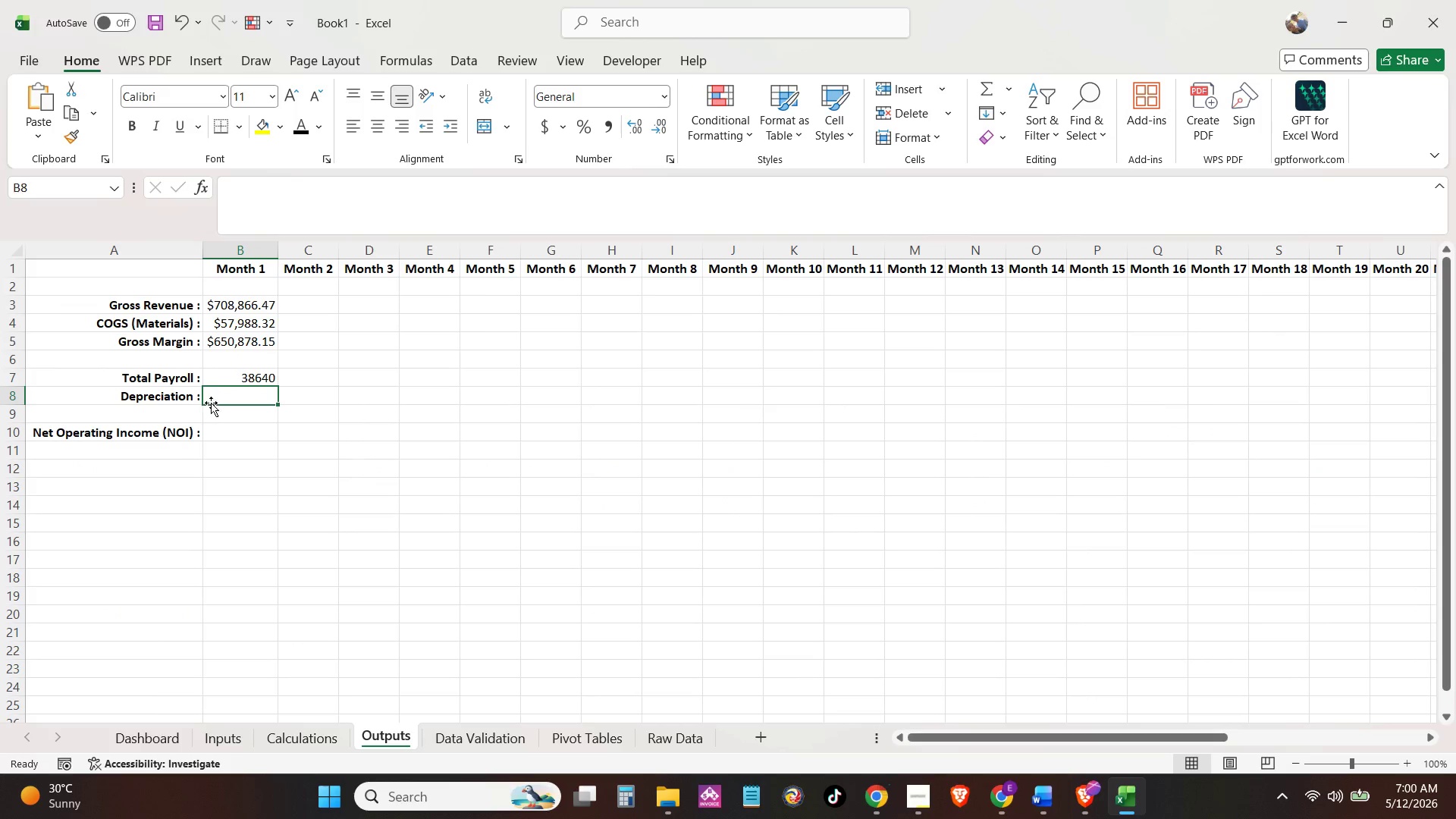 
left_click([225, 380])
 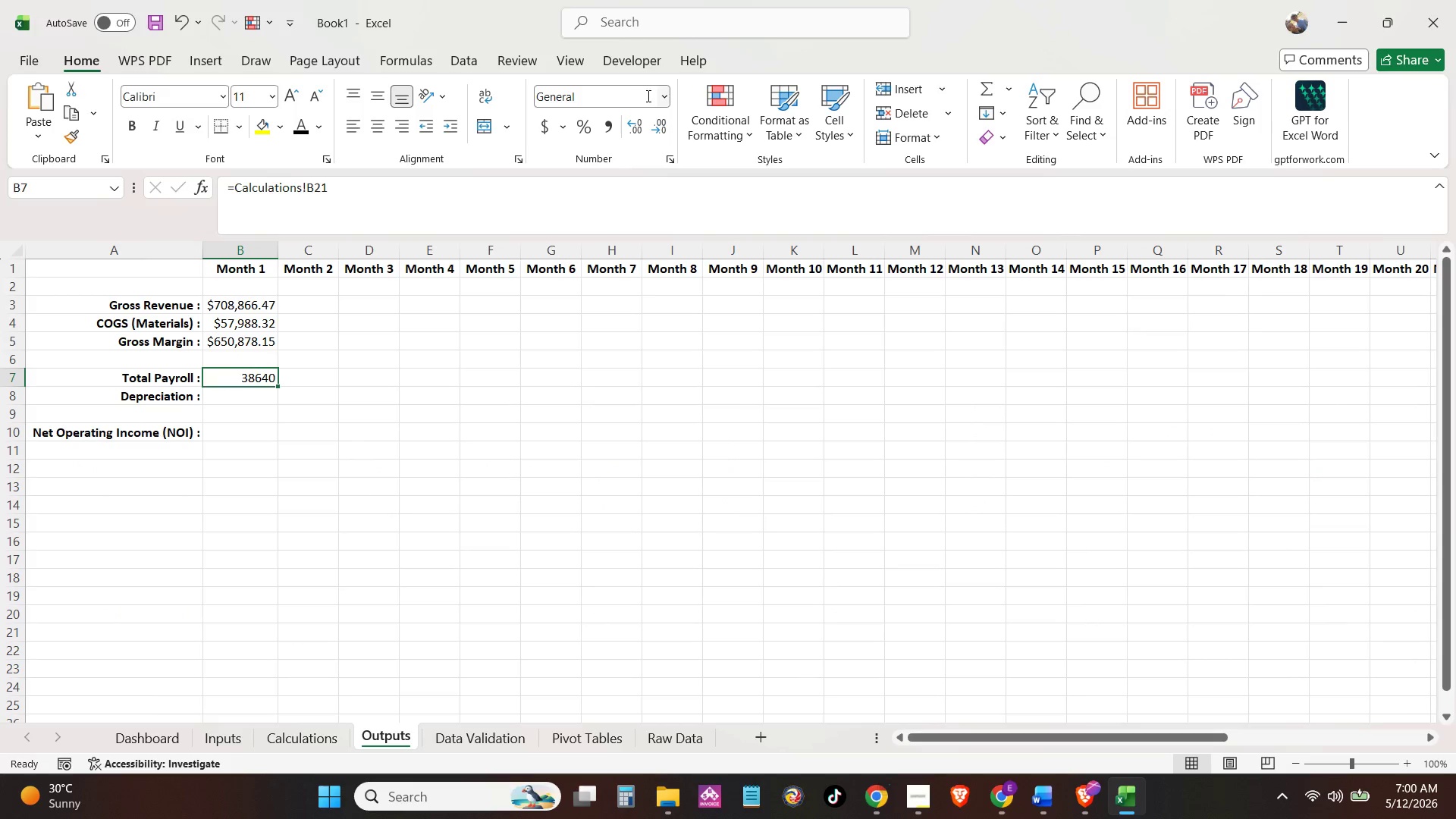 
left_click([665, 93])
 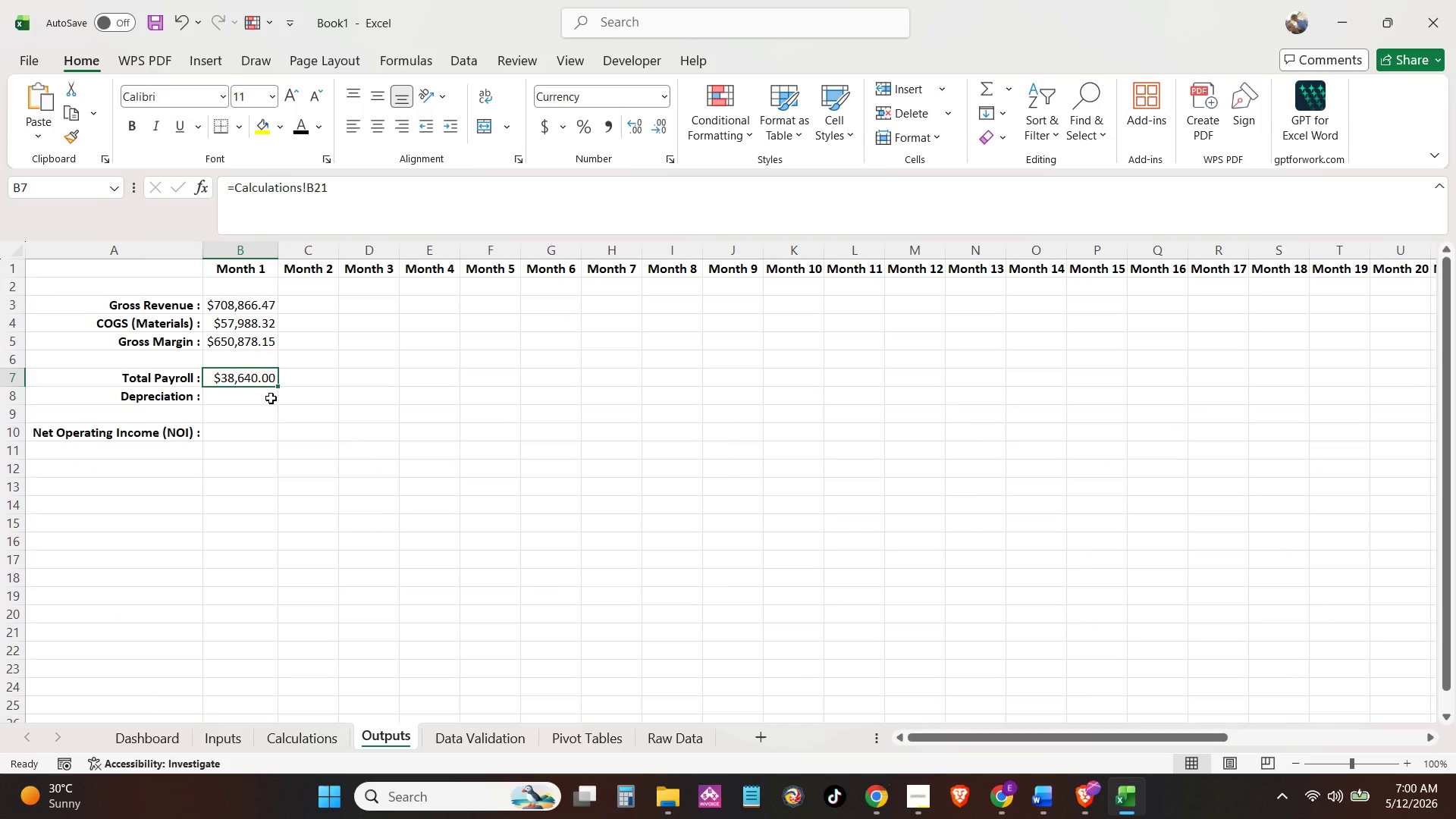 
left_click([257, 400])
 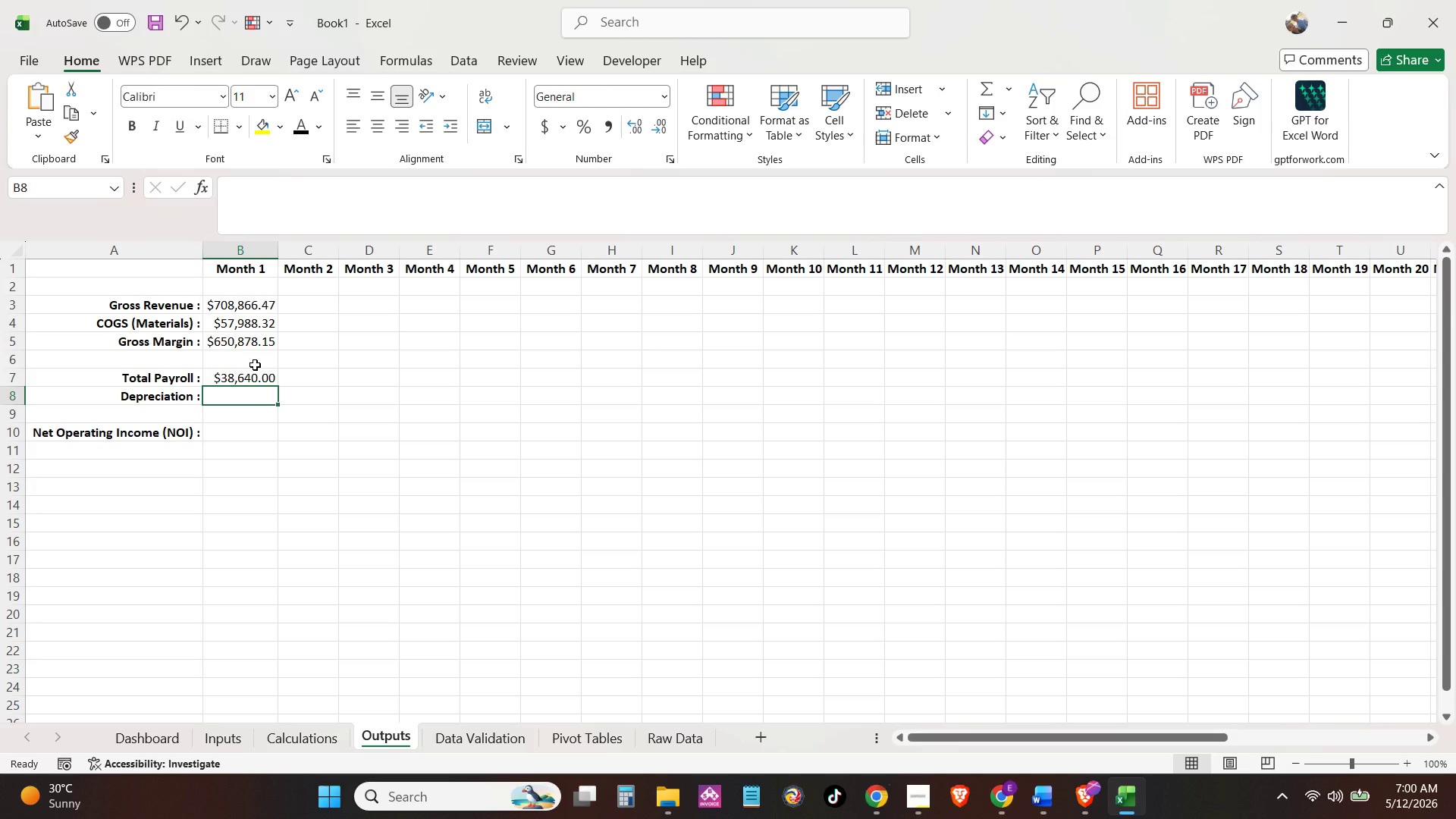 
wait(34.64)
 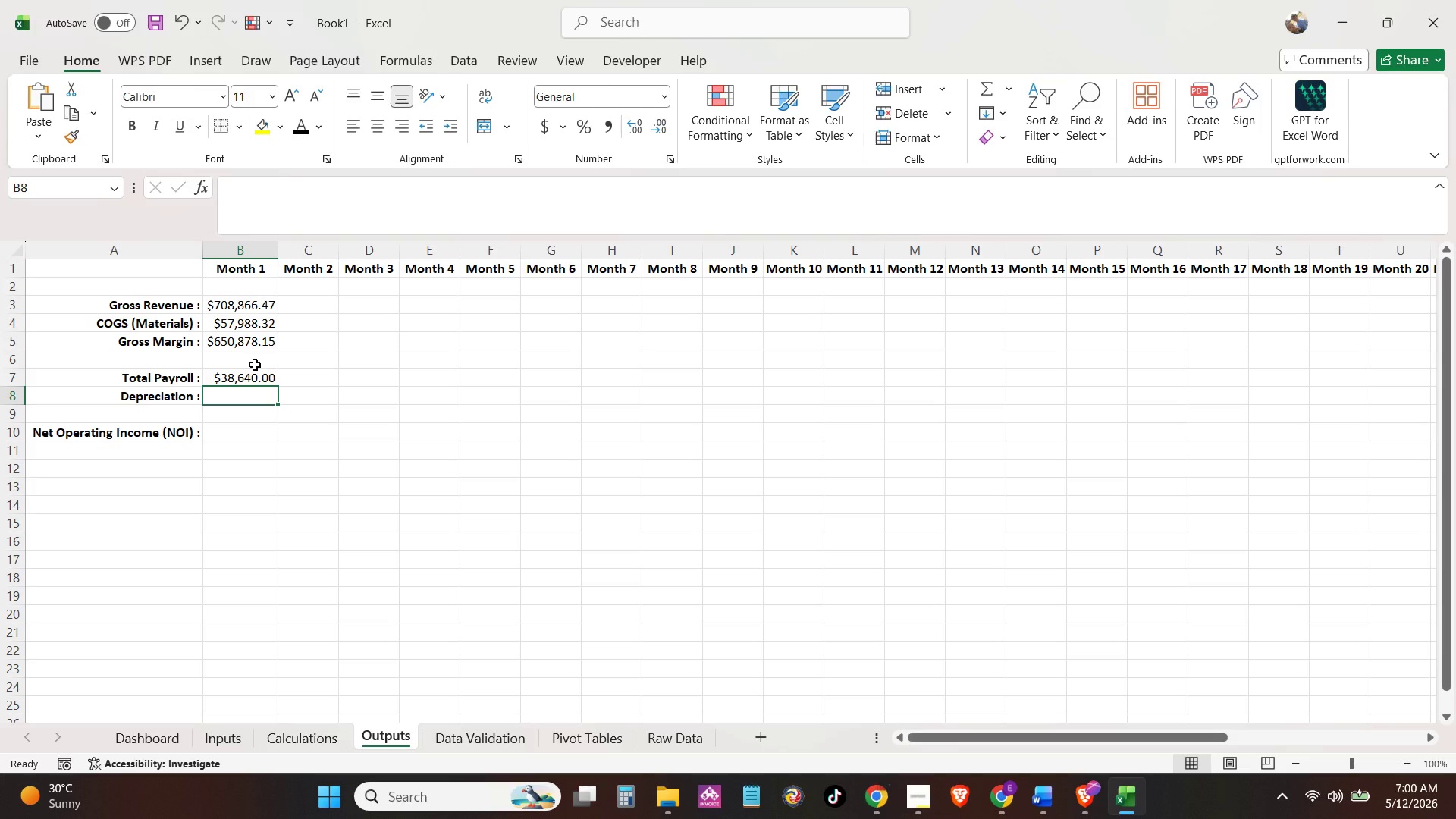 
key(Equal)
 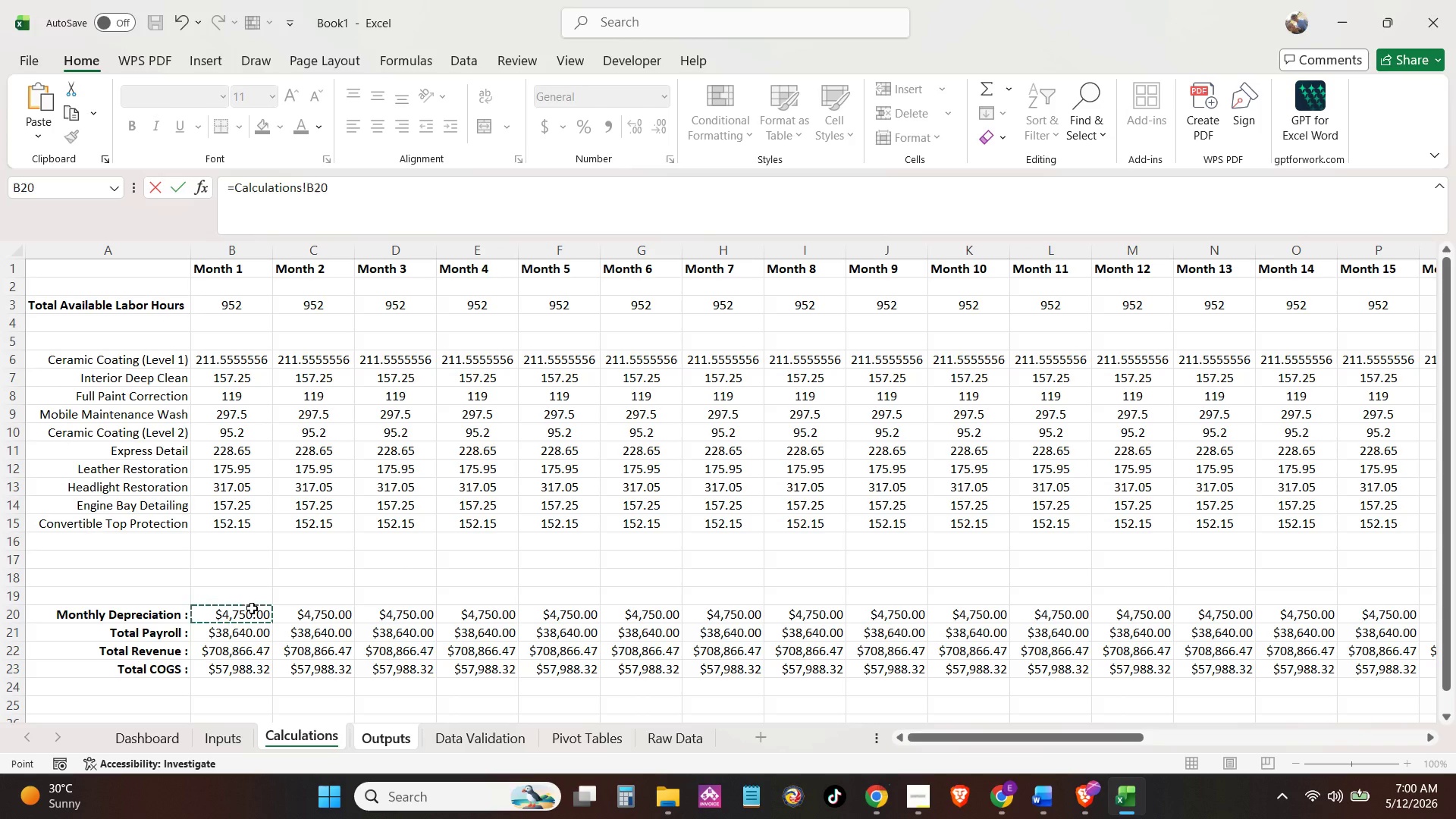 
key(NumpadEnter)
 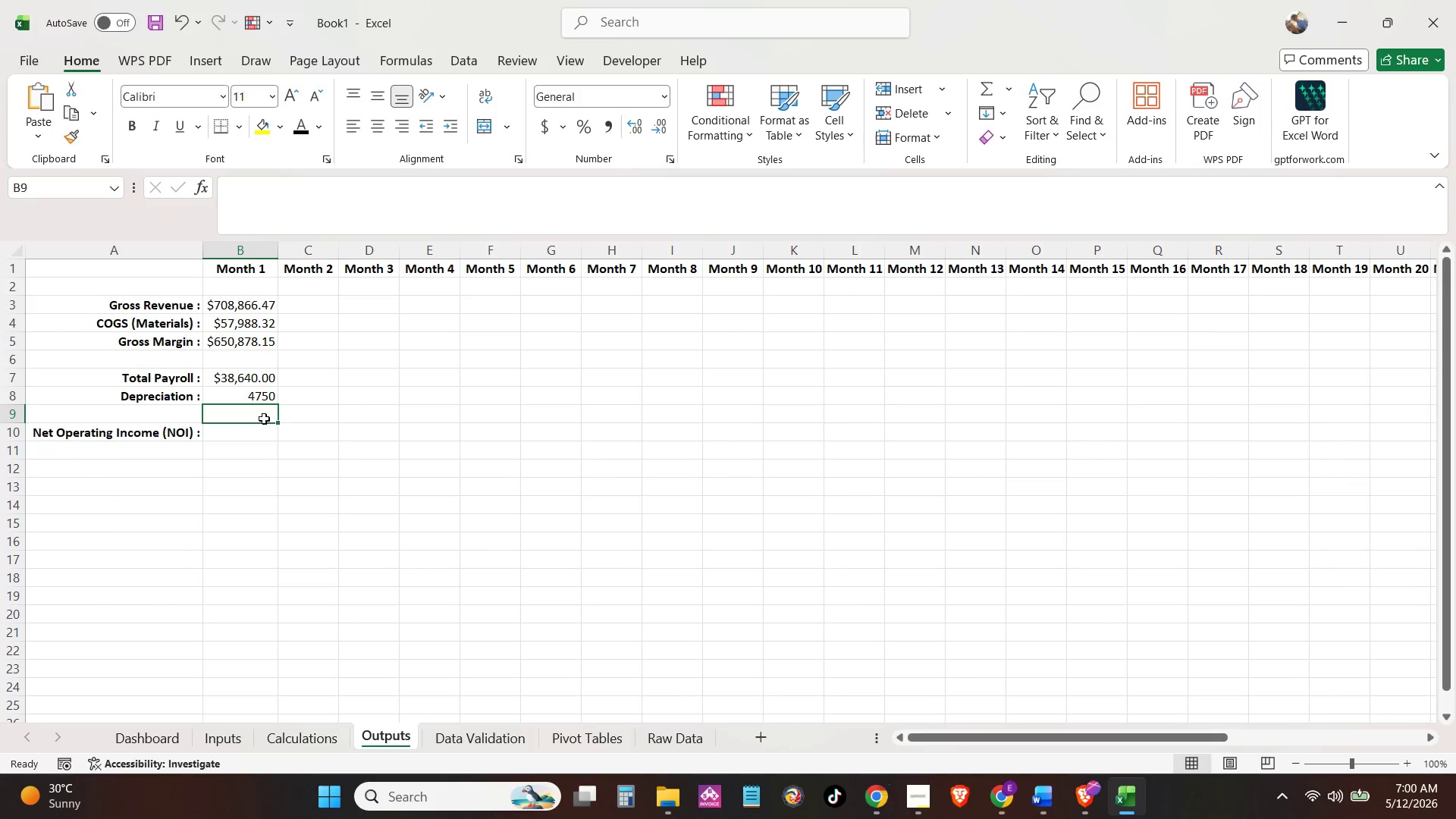 
left_click([264, 395])
 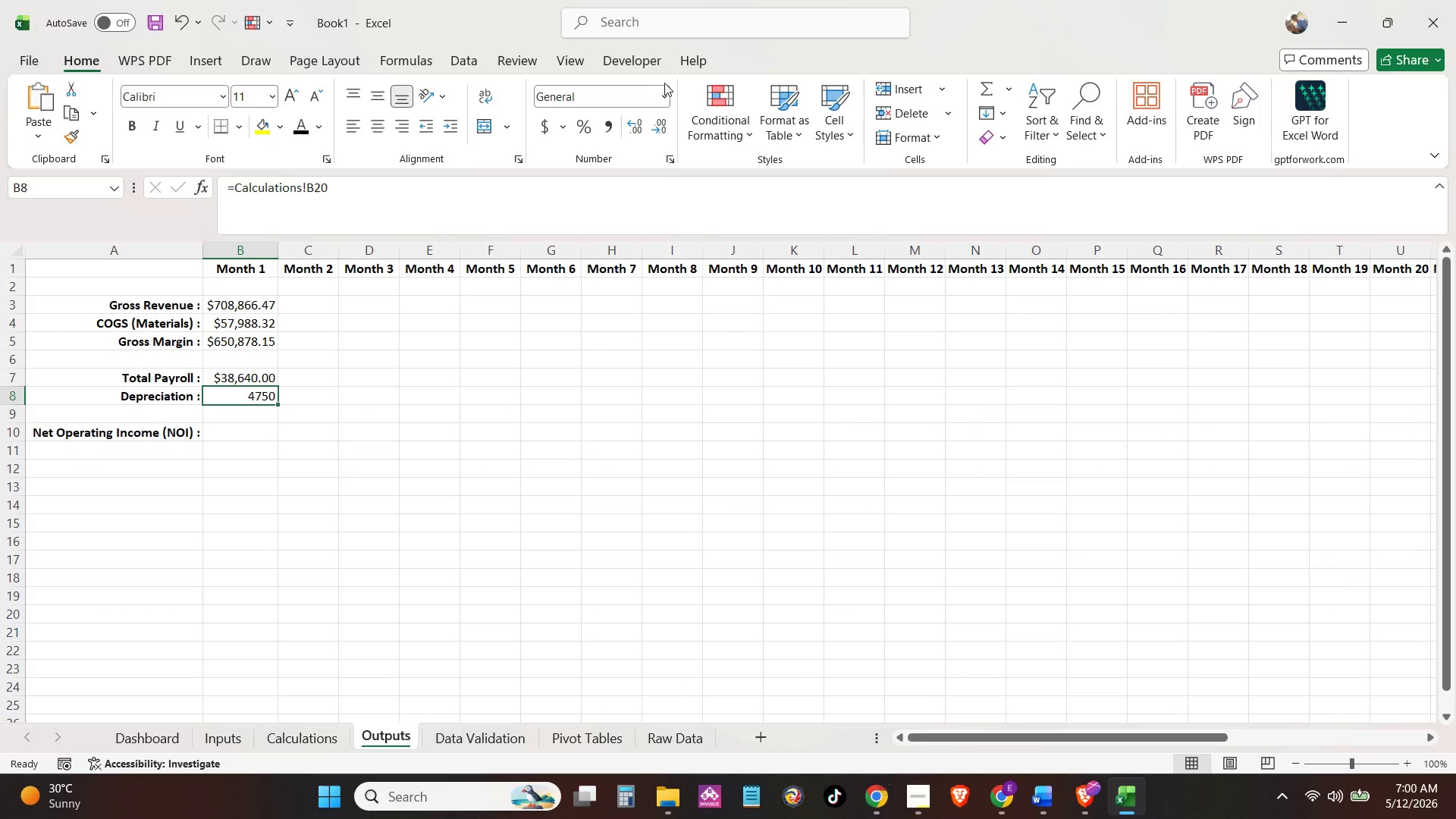 
left_click([659, 89])
 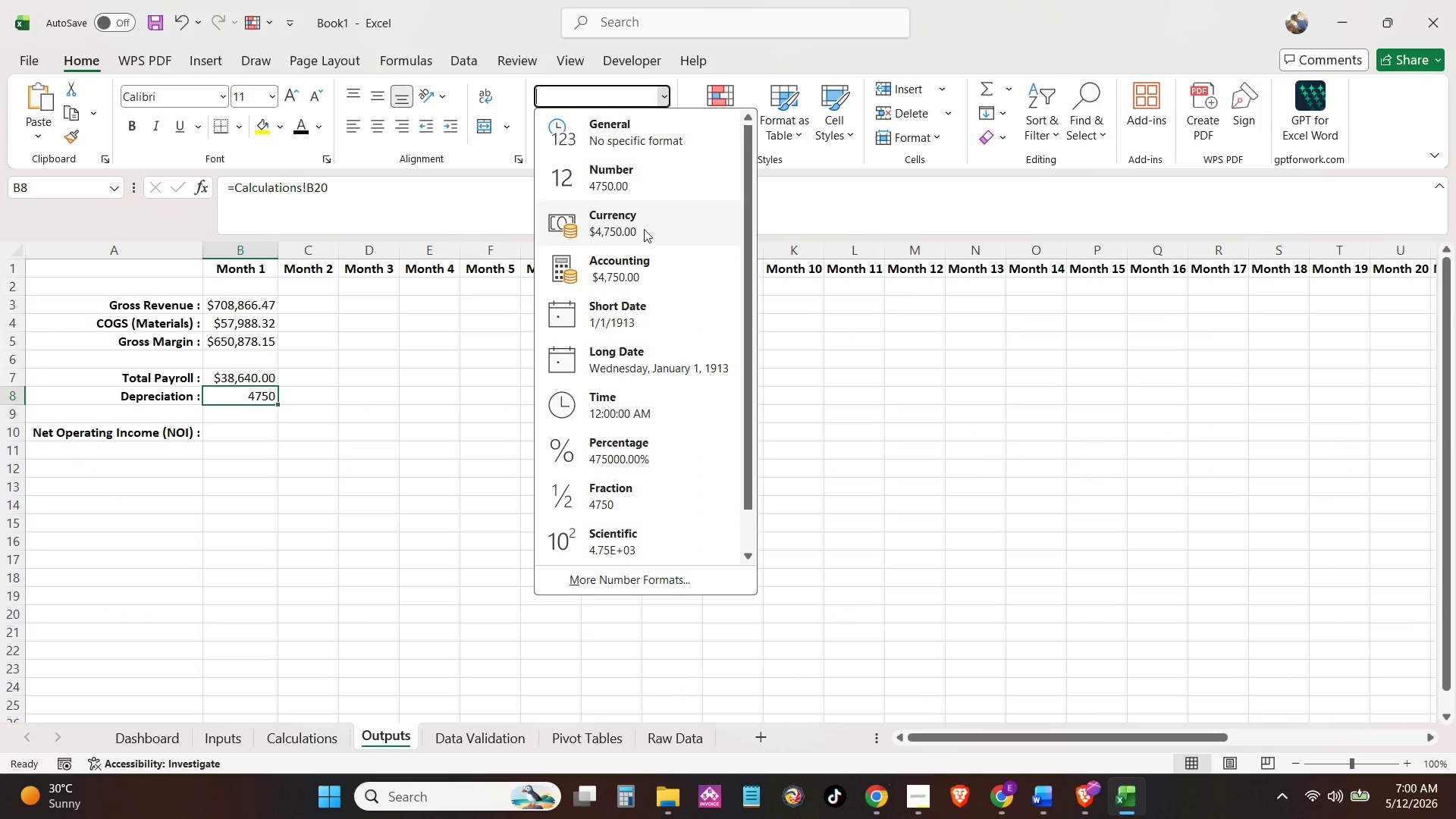 
left_click([644, 224])
 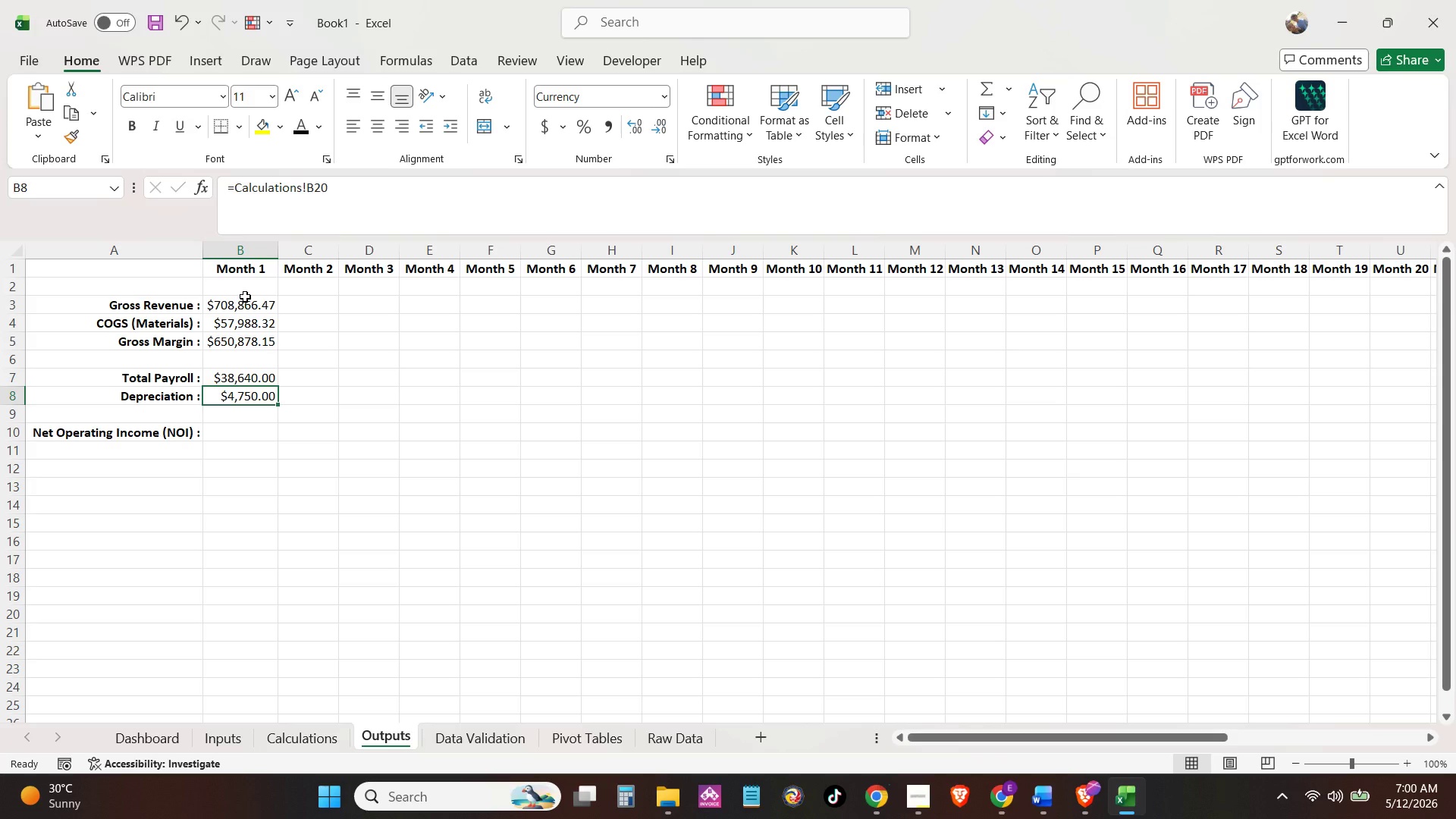 
left_click([251, 302])
 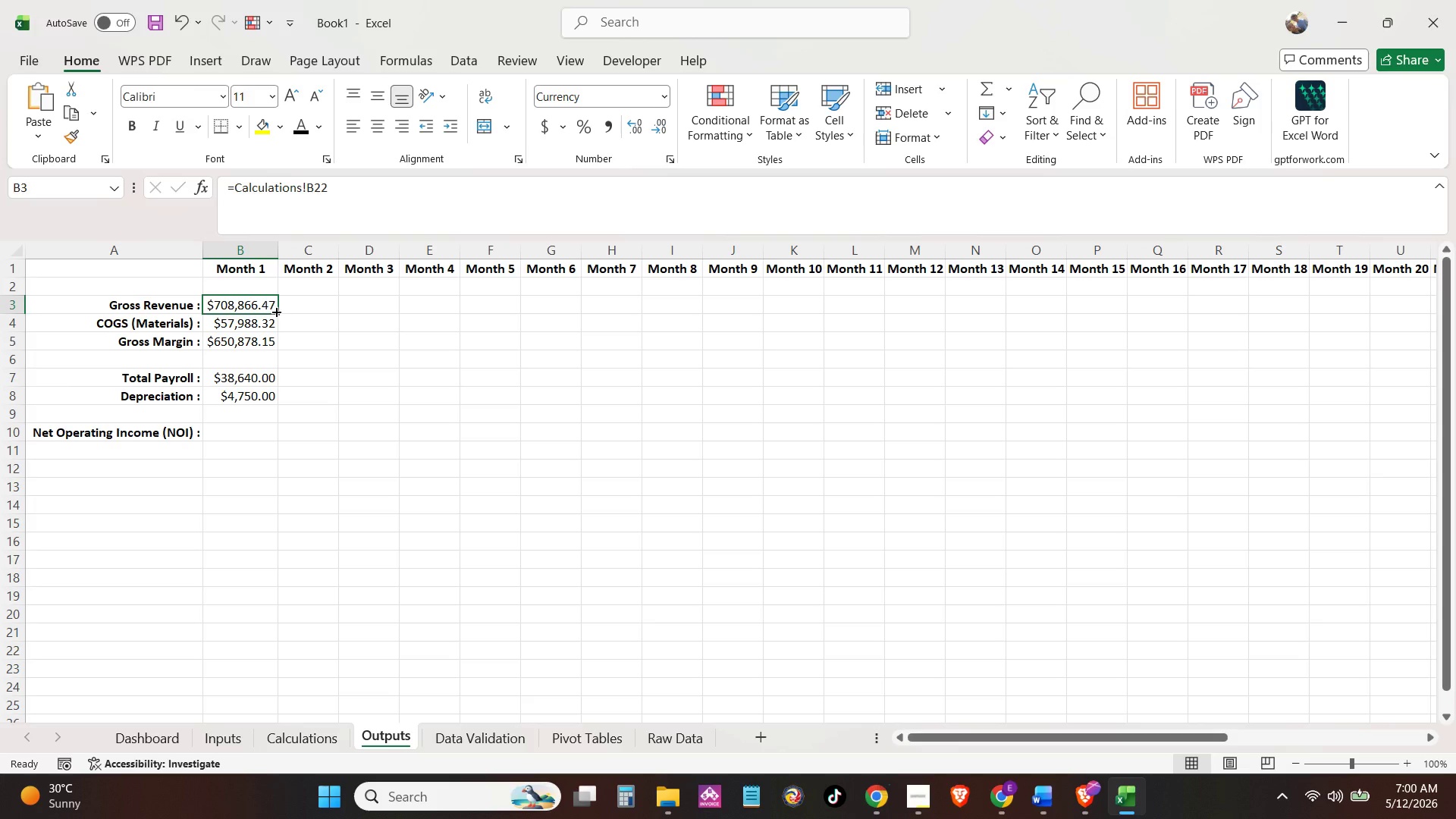 
left_click([375, 413])
 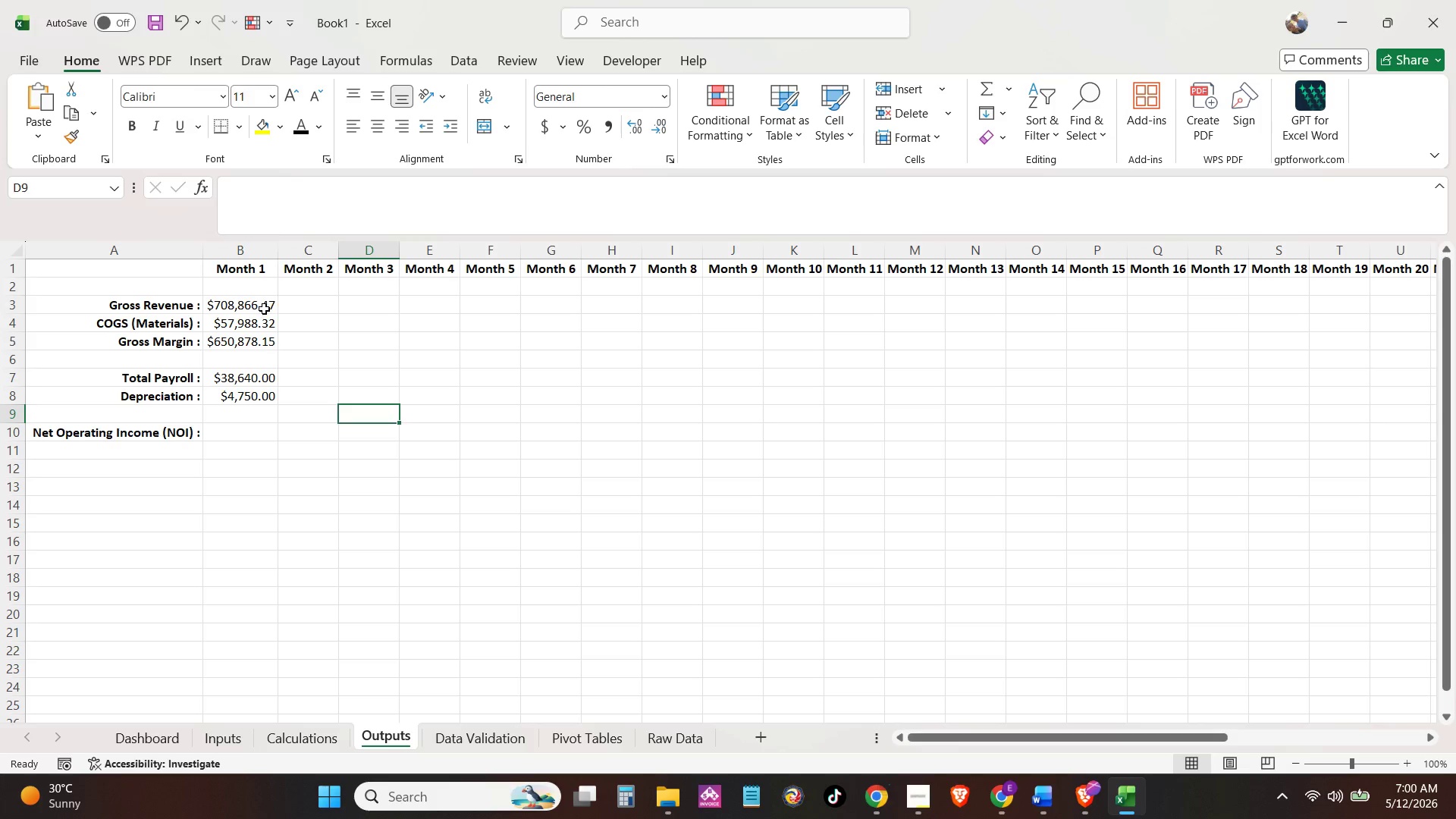 
left_click_drag(start_coordinate=[264, 306], to_coordinate=[270, 402])
 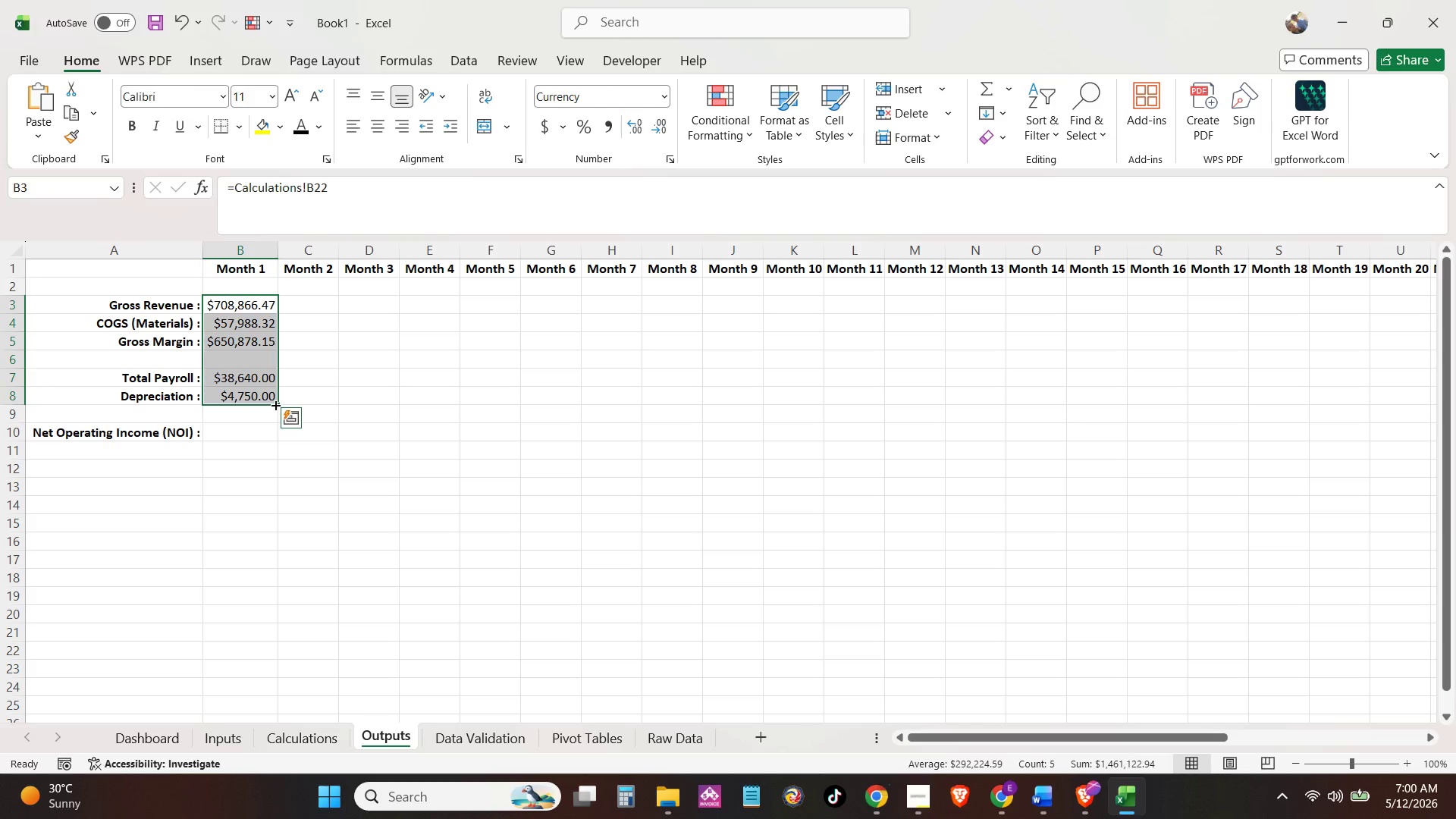 
left_click_drag(start_coordinate=[275, 404], to_coordinate=[1141, 404])
 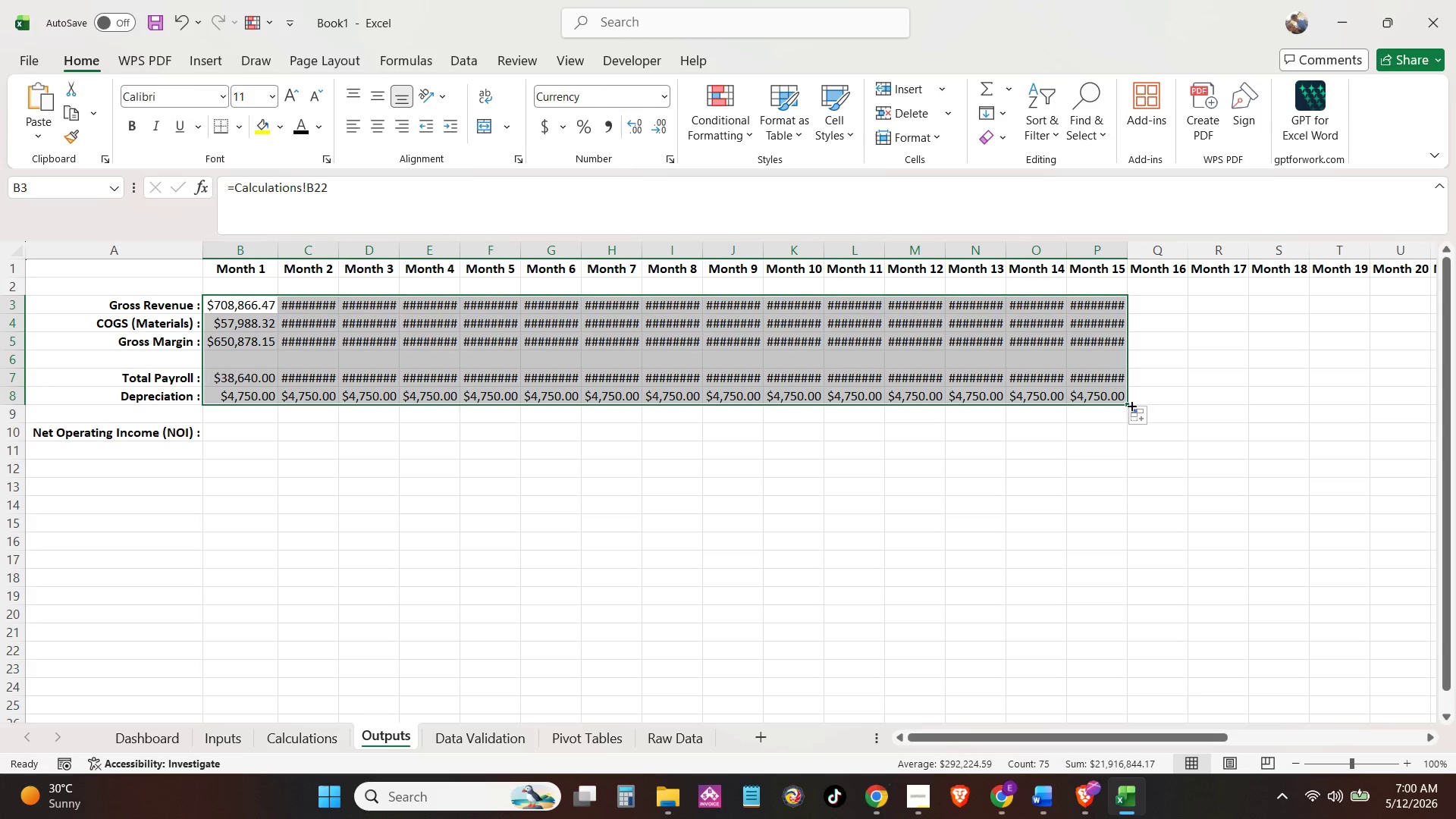 
left_click_drag(start_coordinate=[1125, 405], to_coordinate=[1352, 410])
 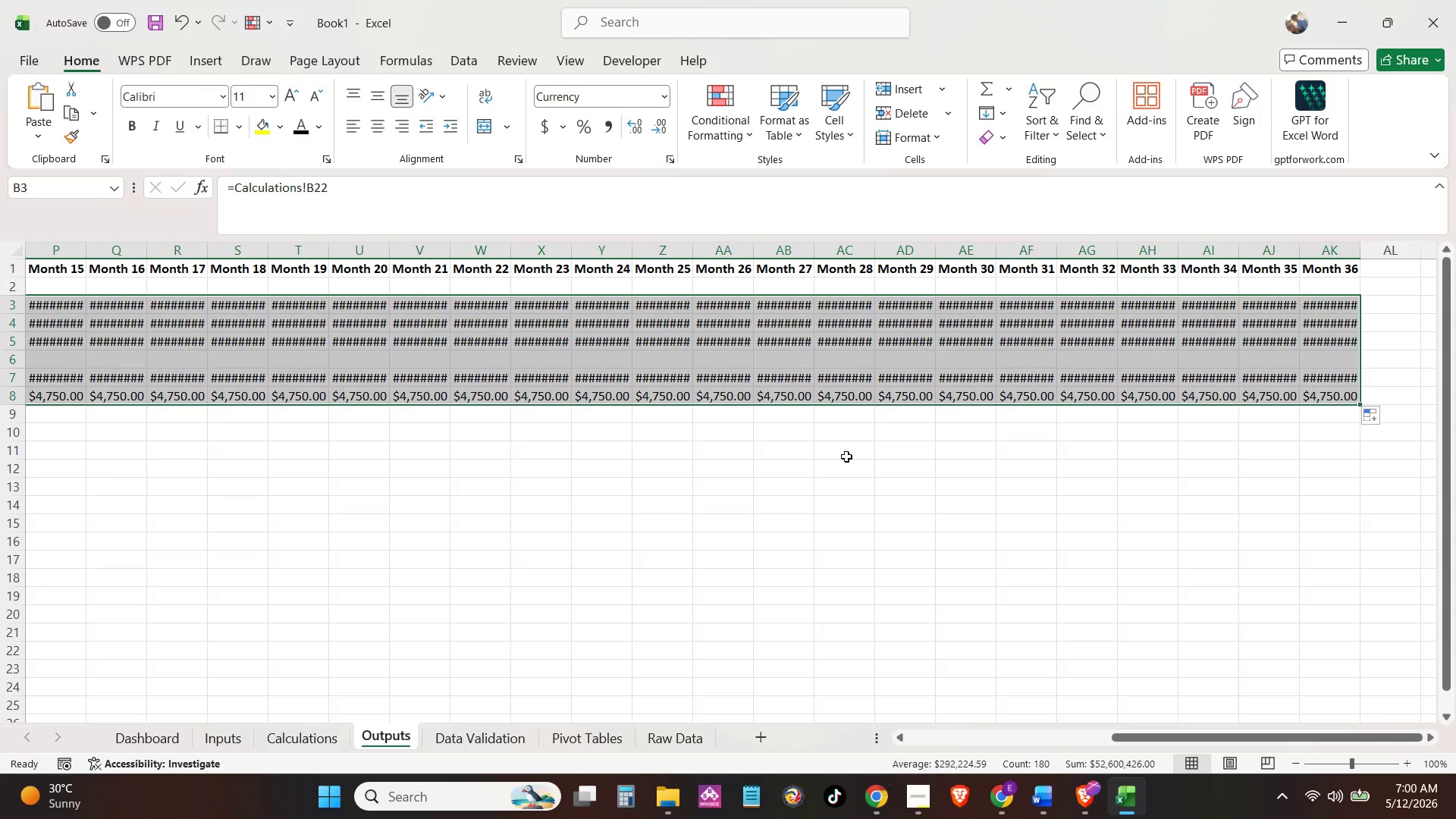 
hold_key(key=ControlLeft, duration=0.72)
 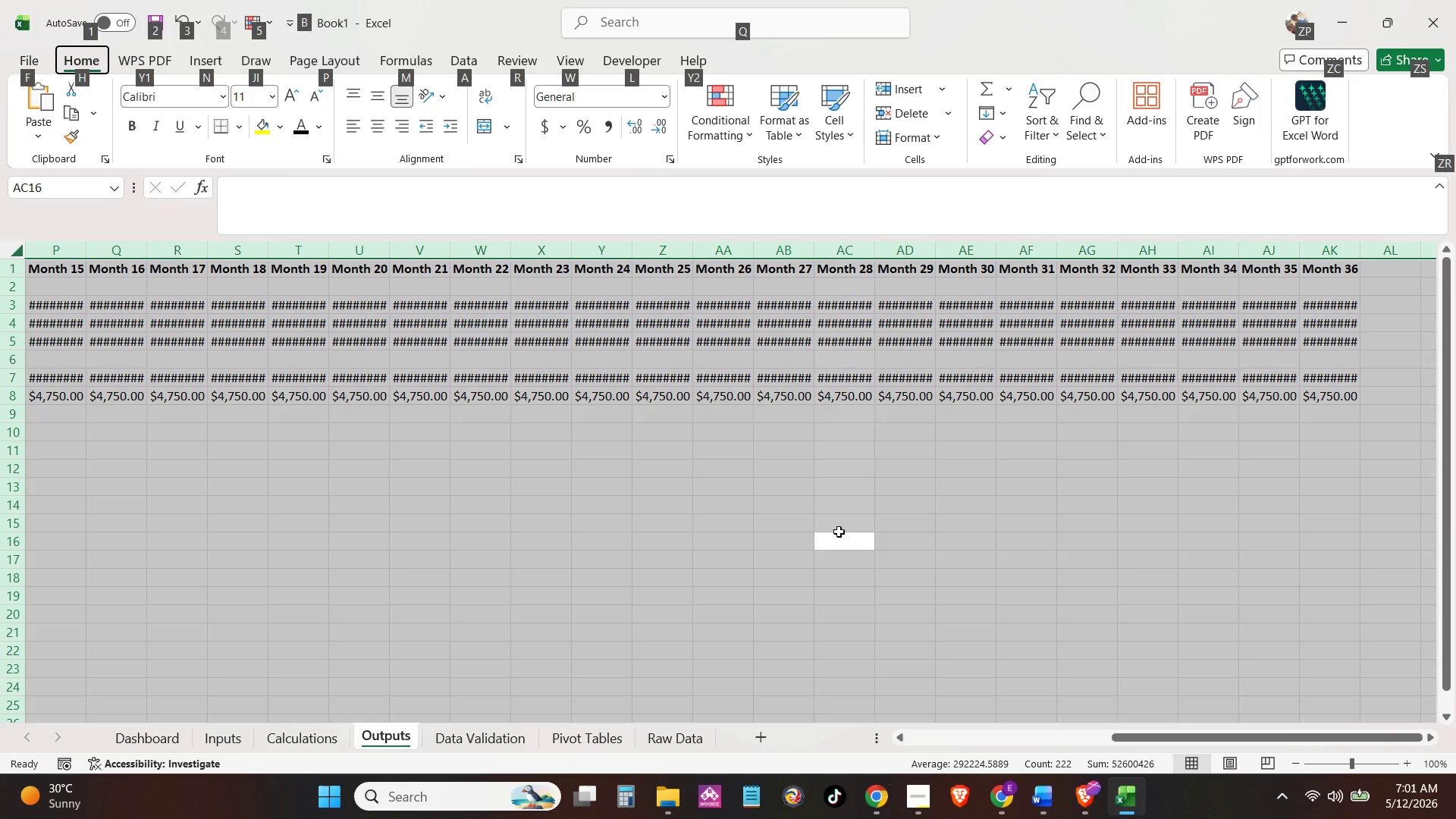 
key(A)
 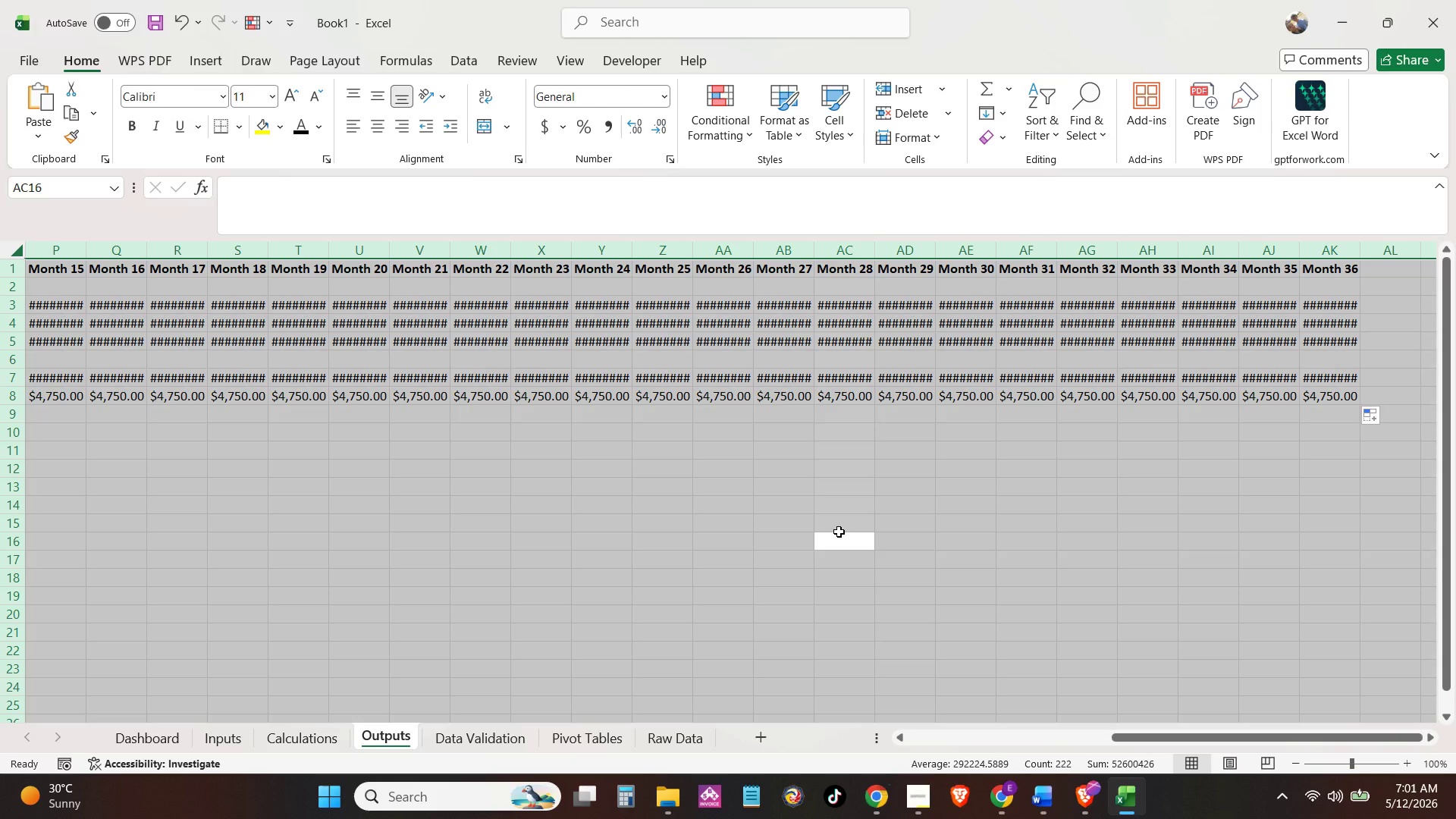 
key(Alt+AltLeft)
 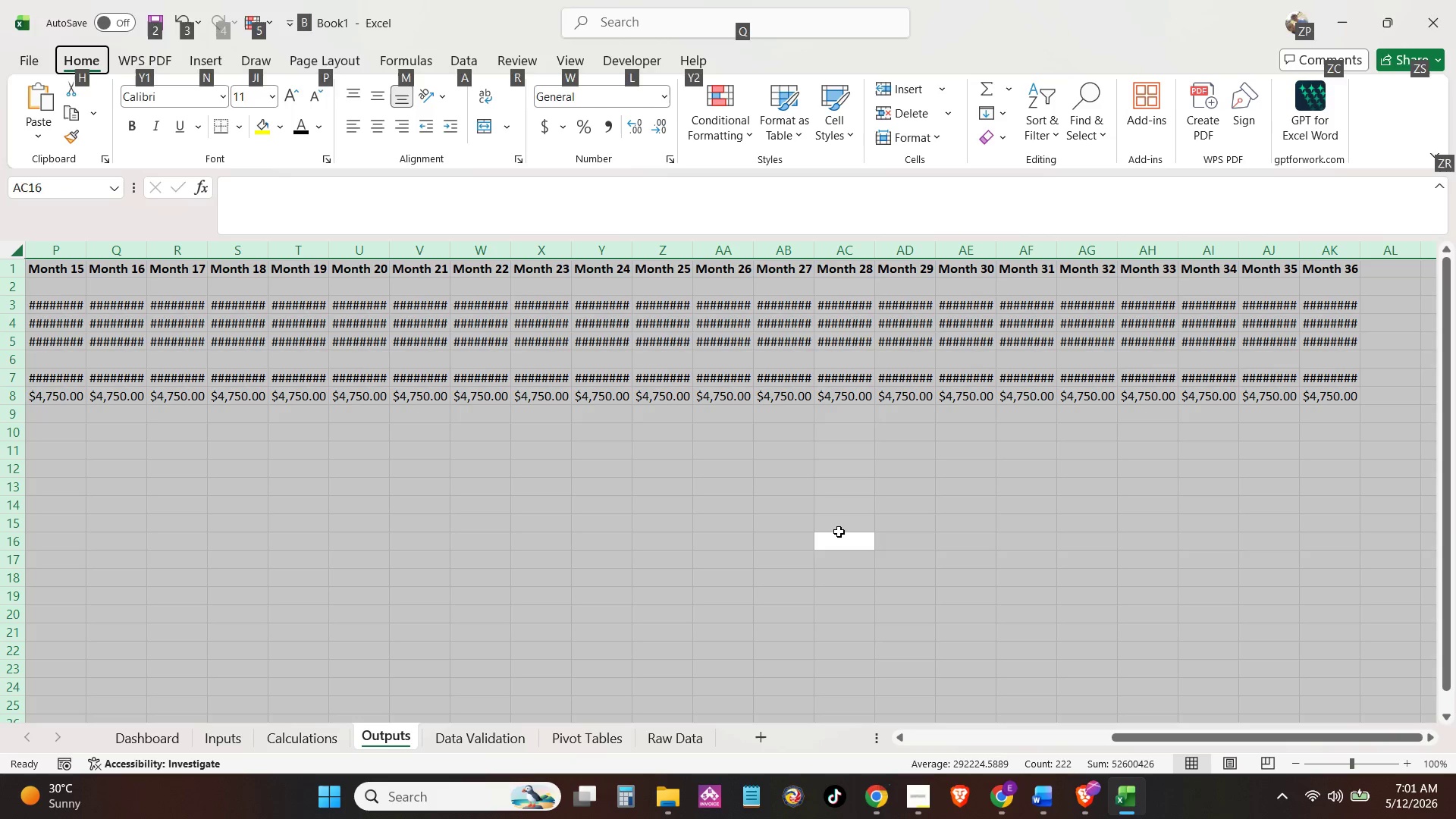 
type(hoi)
 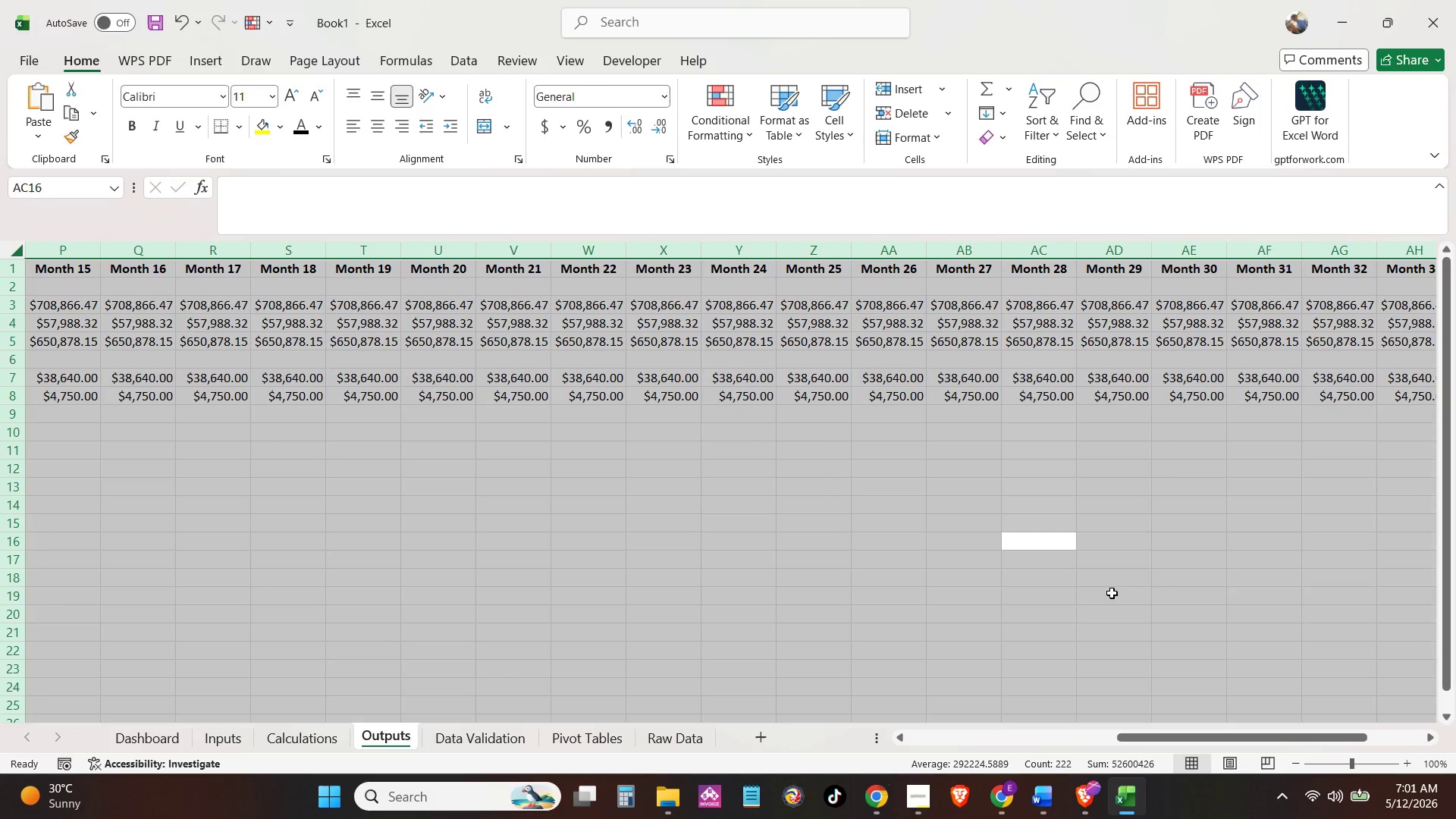 
left_click([1141, 598])
 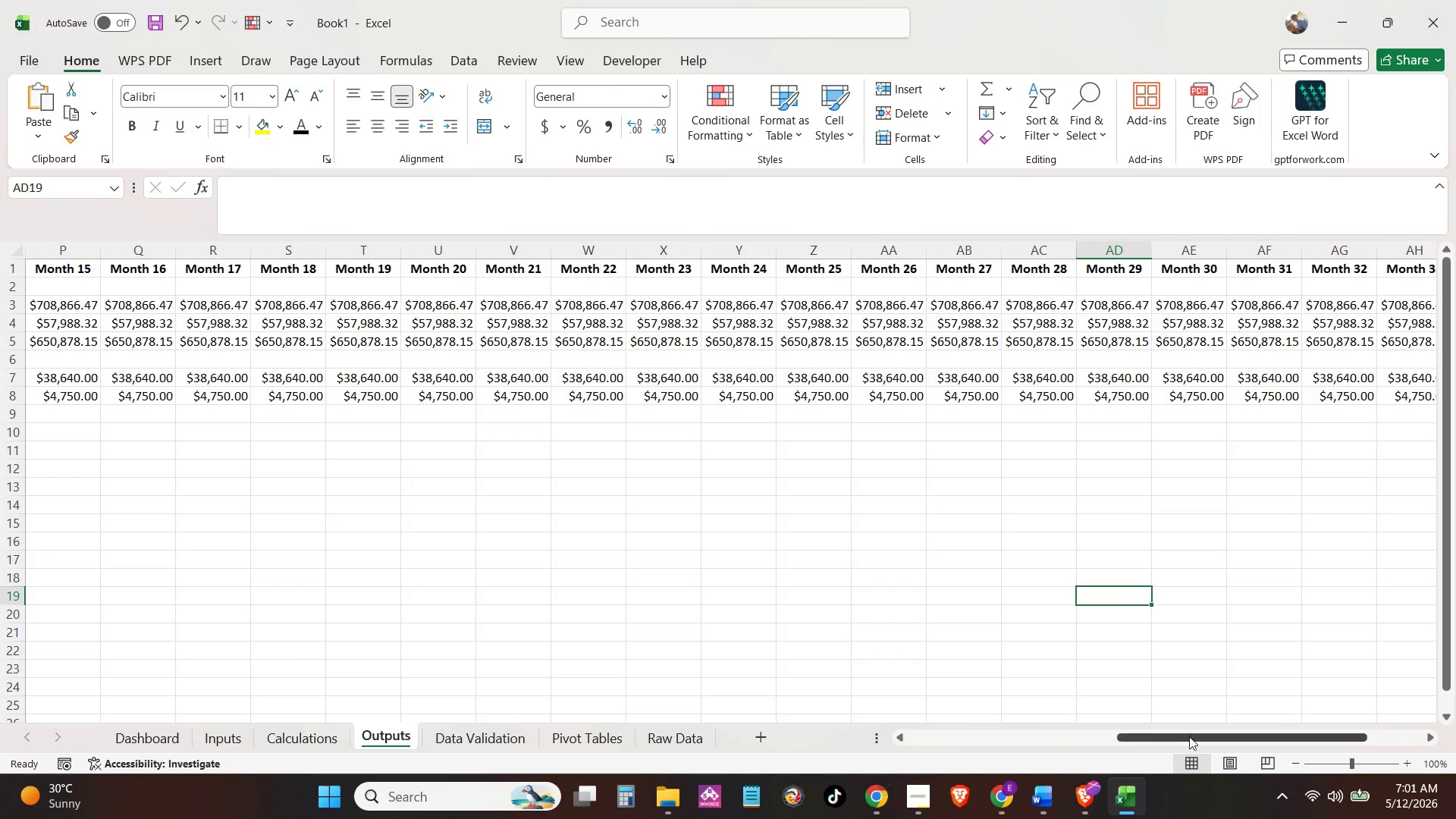 
left_click_drag(start_coordinate=[1184, 743], to_coordinate=[731, 751])
 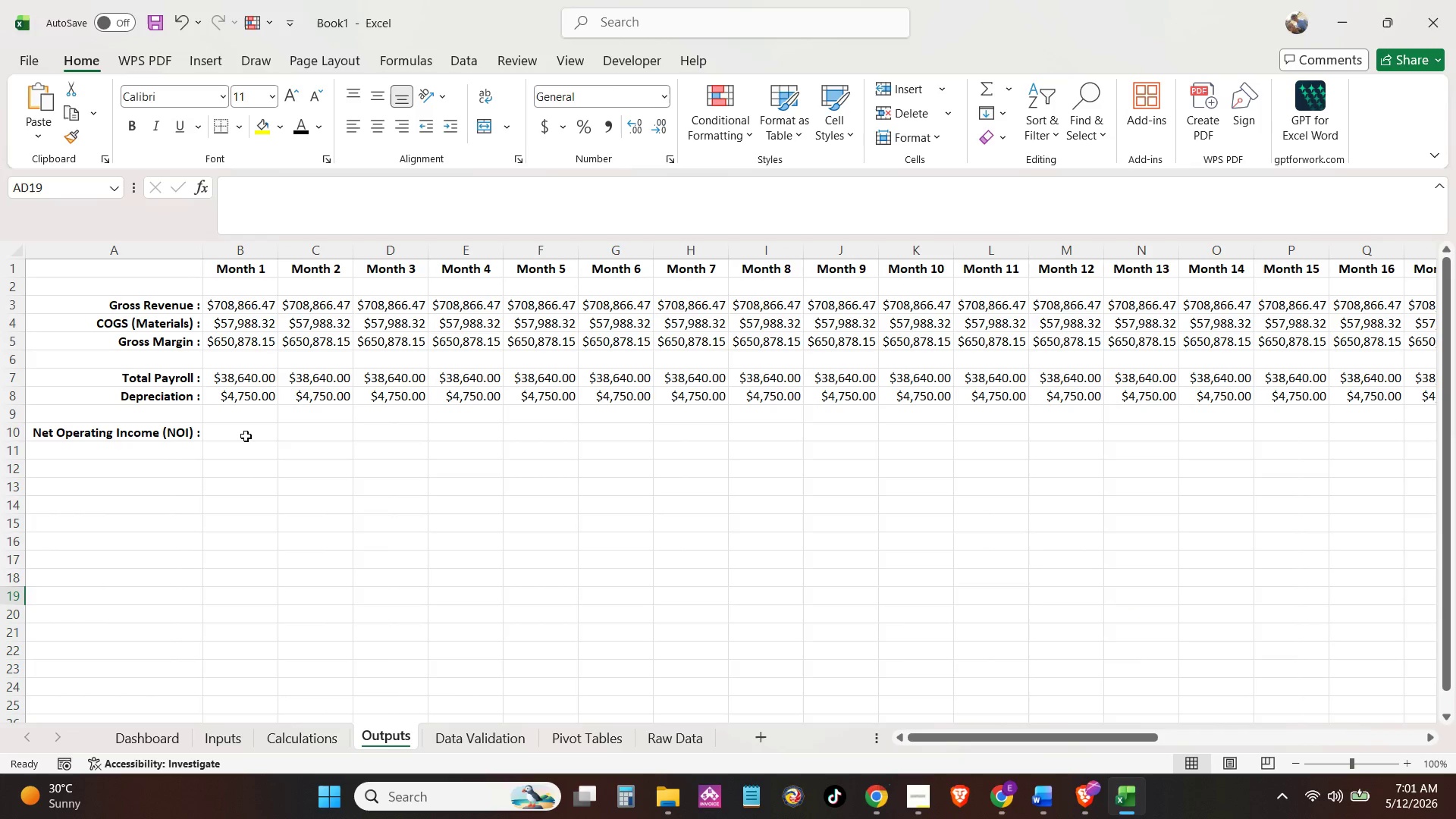 
left_click([243, 436])
 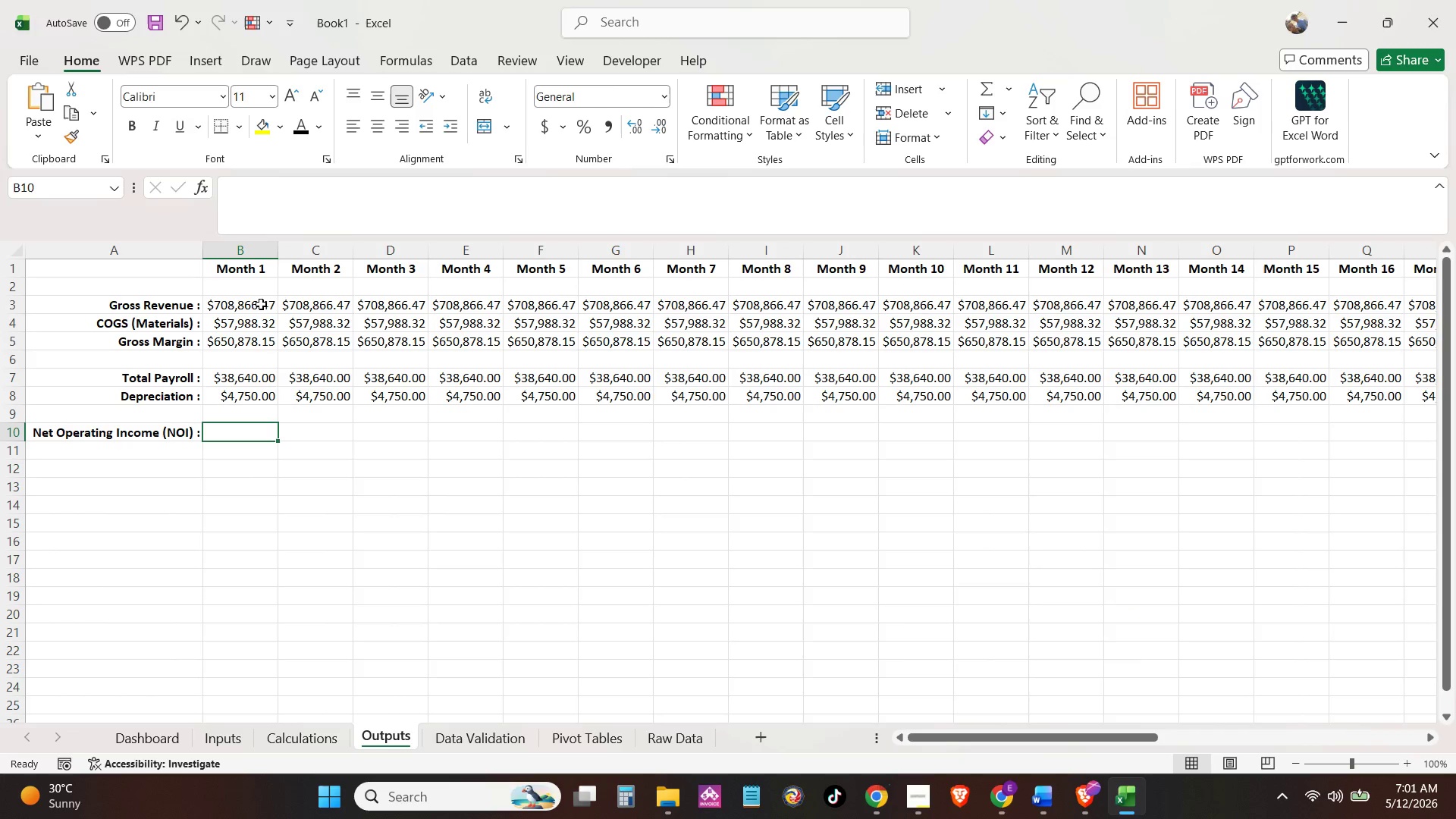 
left_click_drag(start_coordinate=[260, 304], to_coordinate=[1295, 388])
 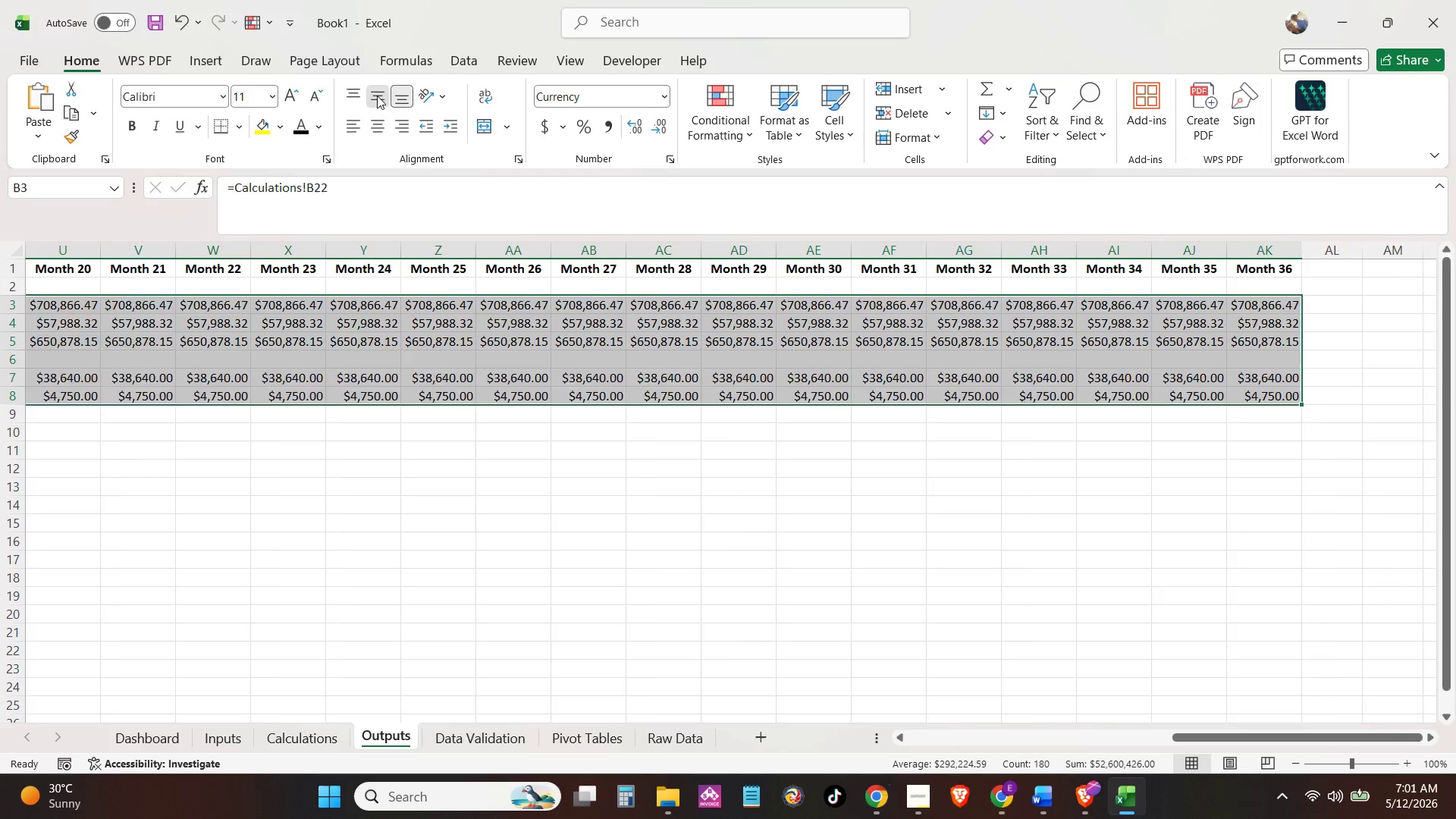 
double_click([375, 121])
 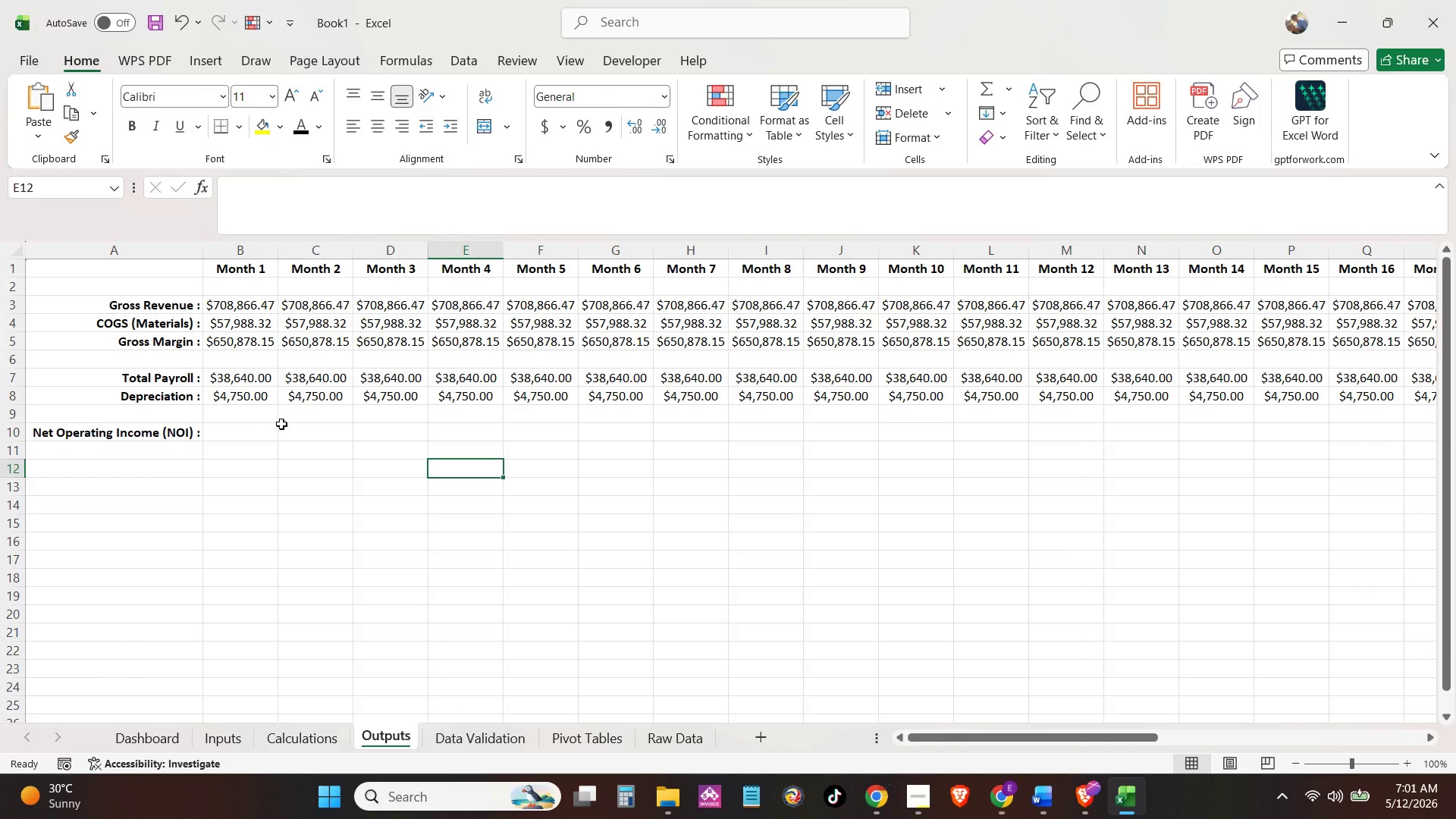 
left_click([253, 432])
 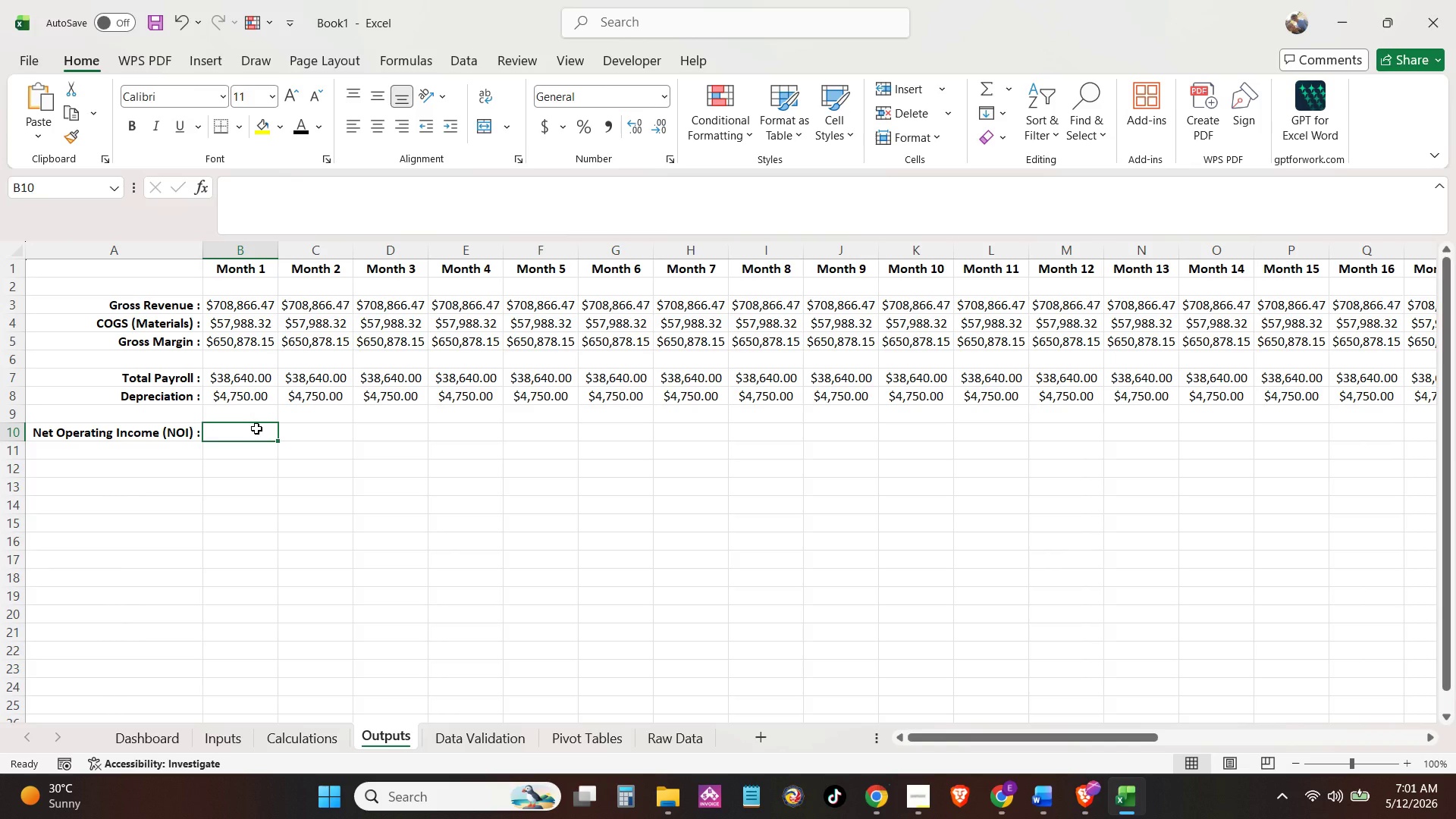 
wait(10.17)
 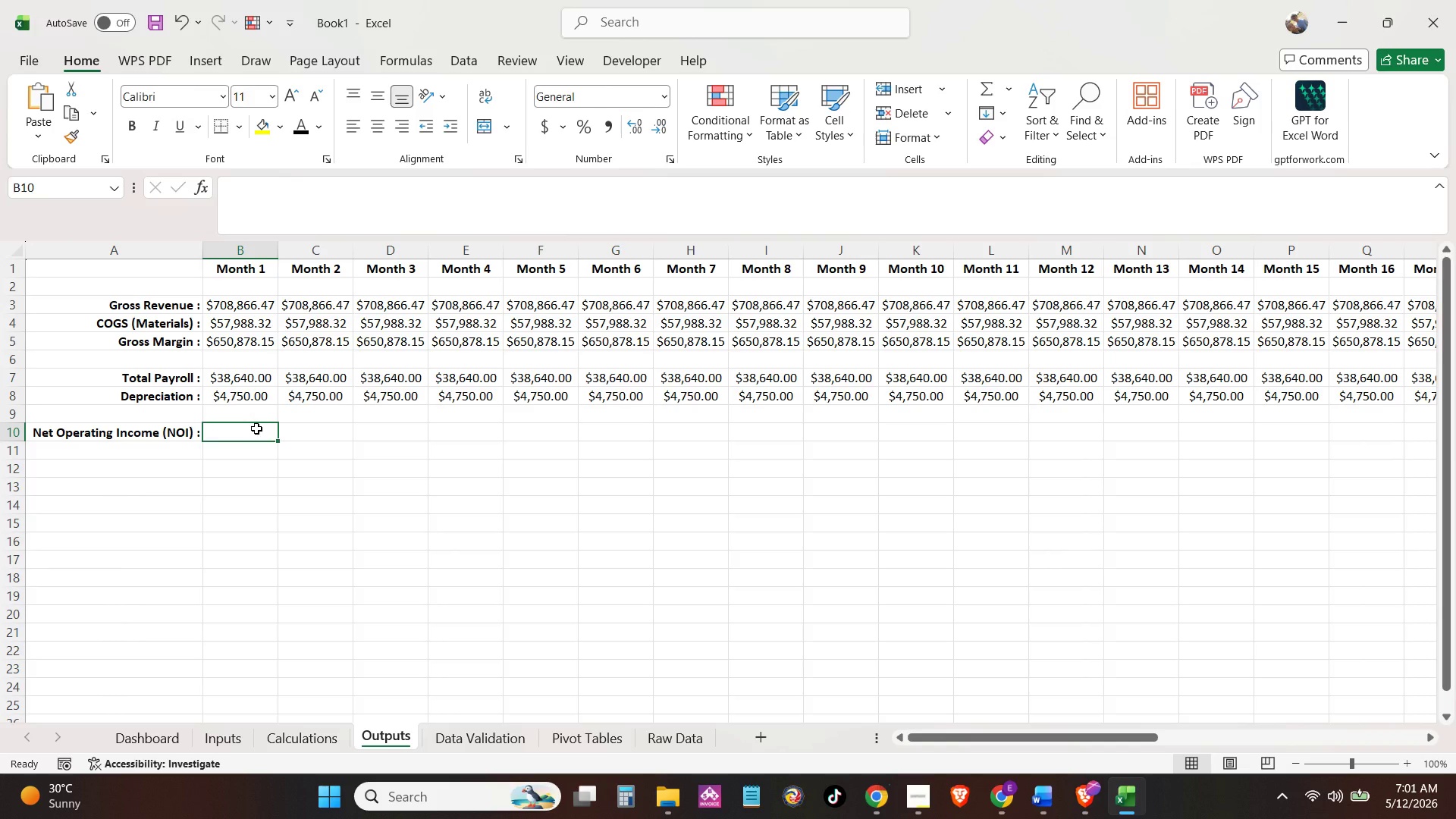 
type(=ifer)
key(Tab)
 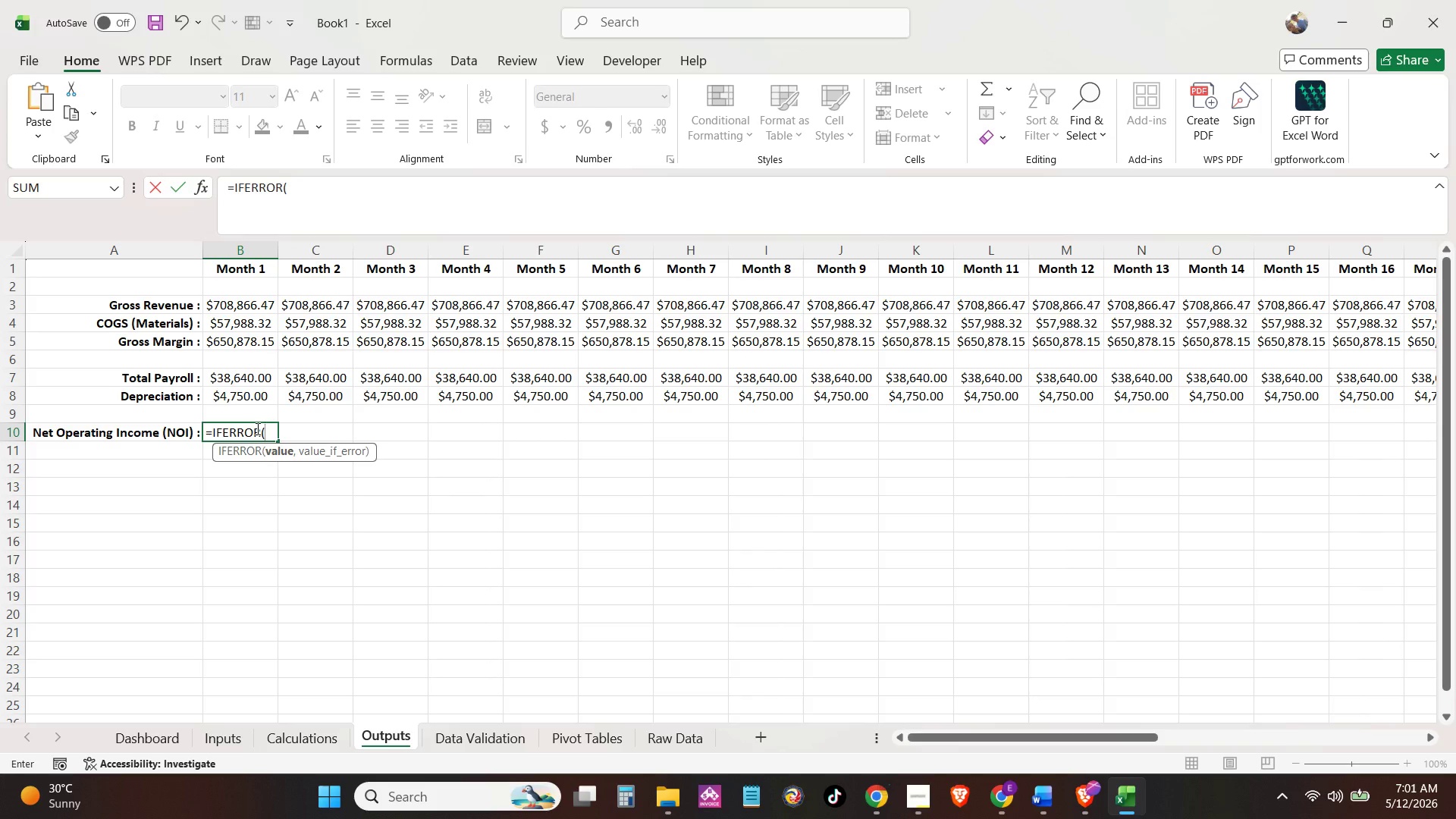 
left_click([263, 340])
 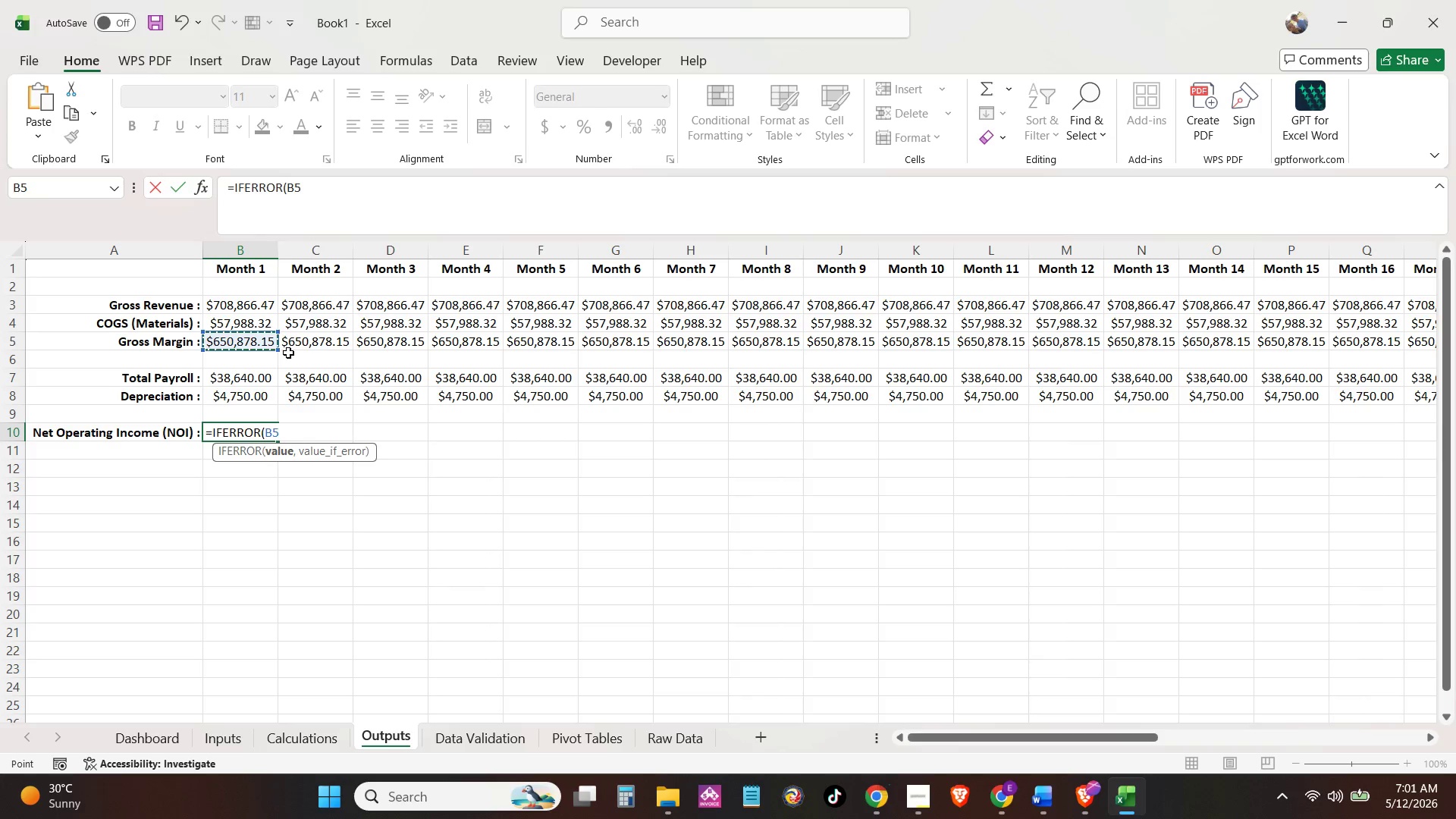 
key(Space)
 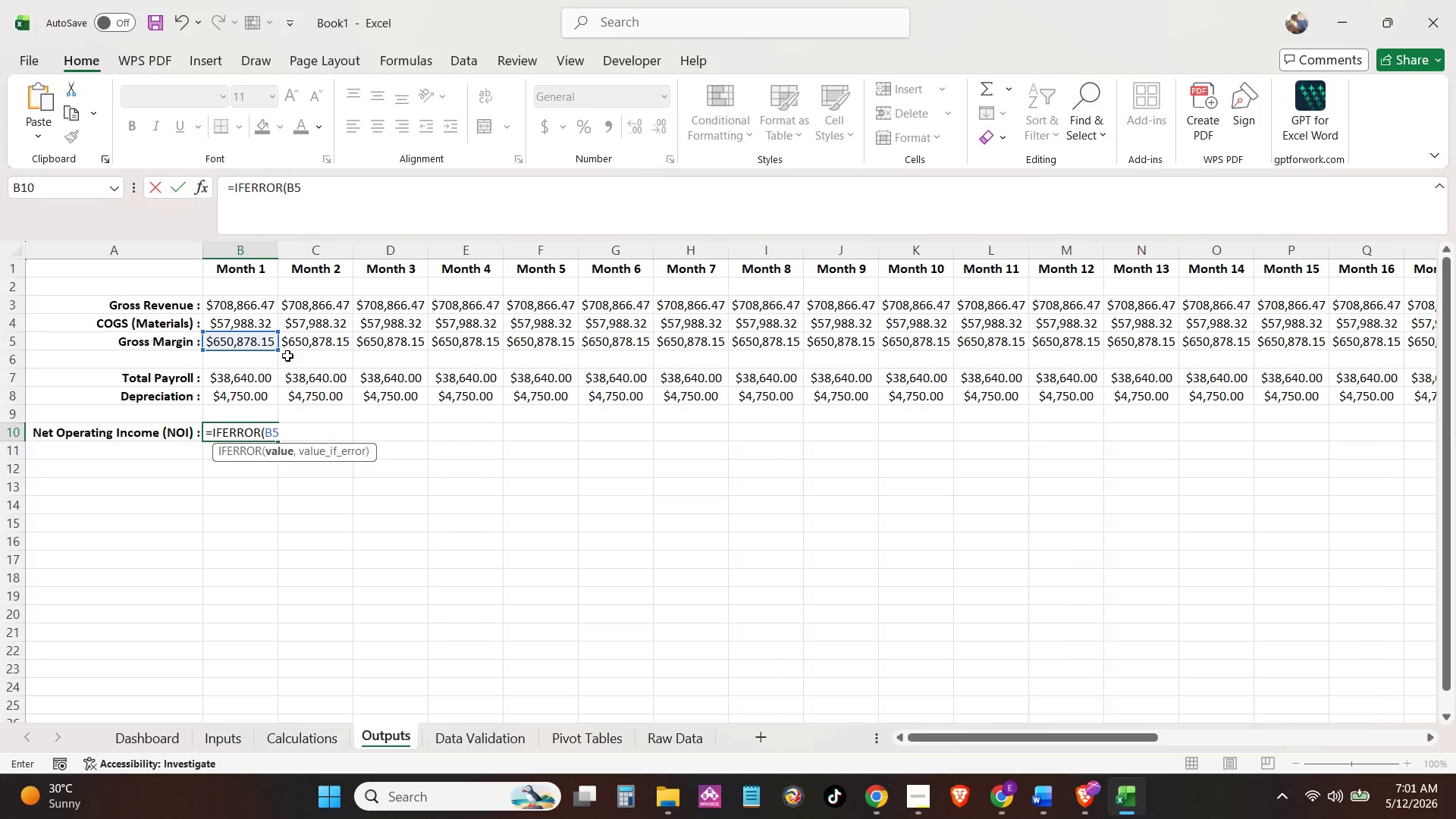 
key(Minus)
 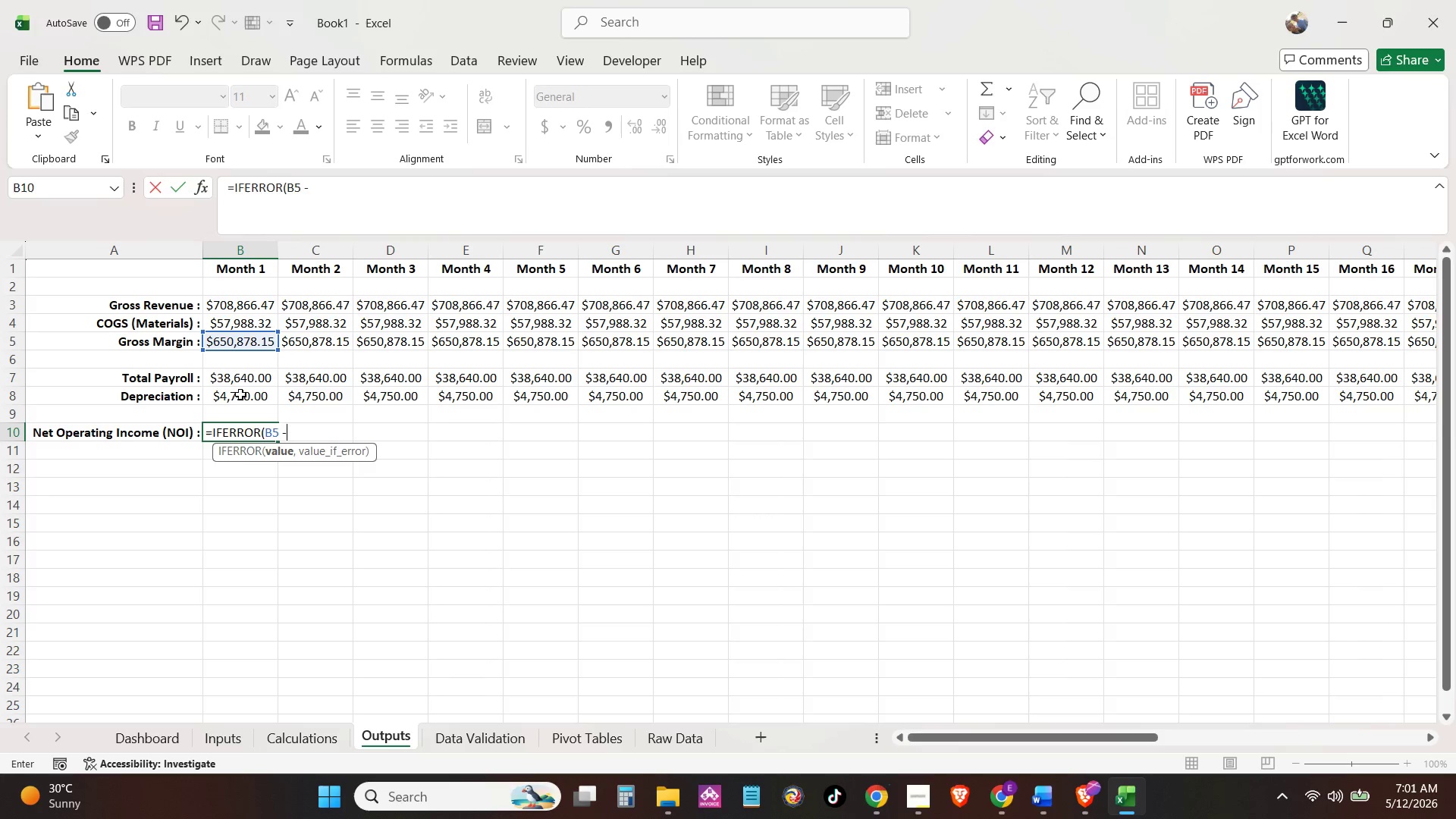 
key(Space)
 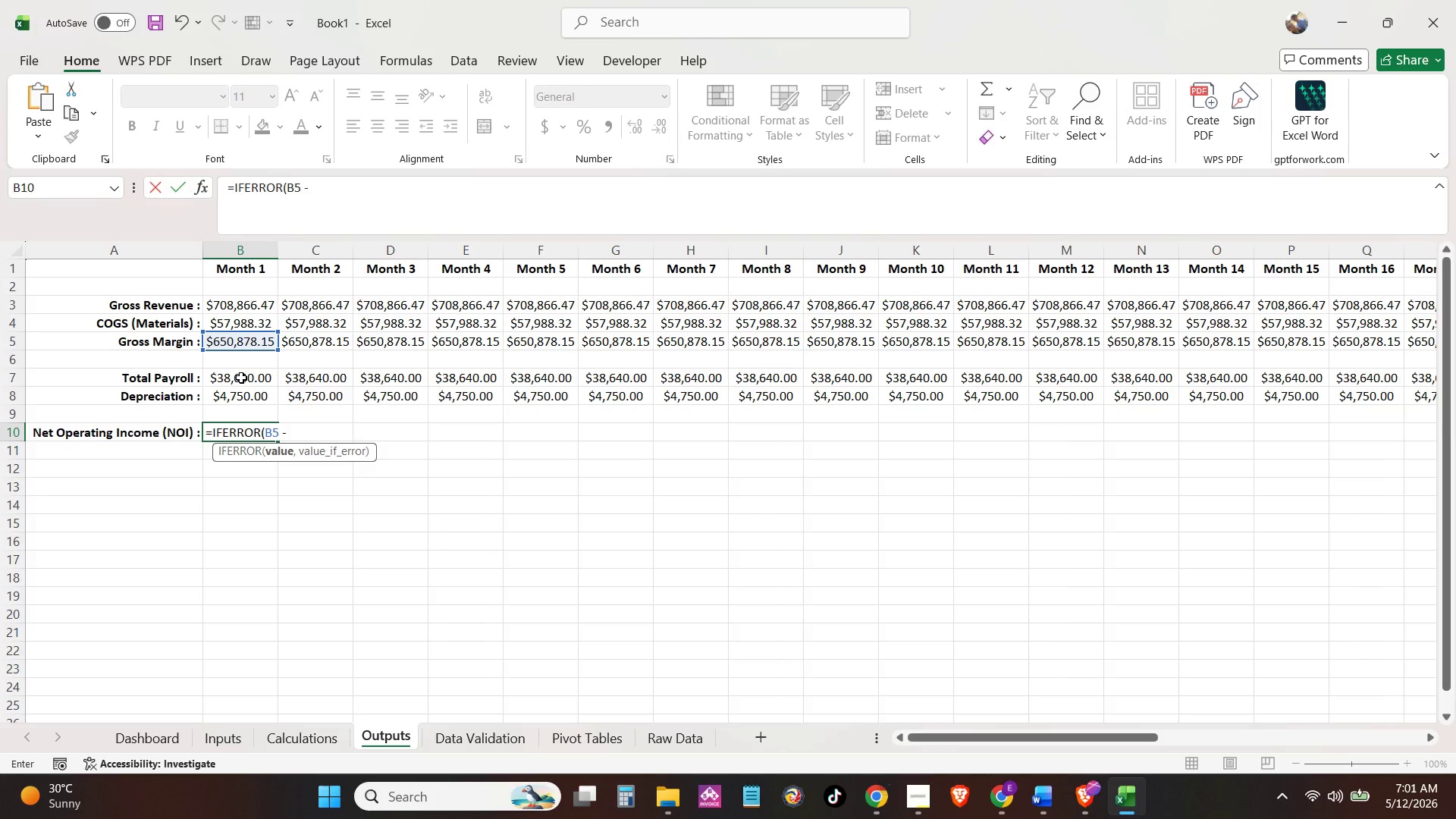 
left_click([241, 378])
 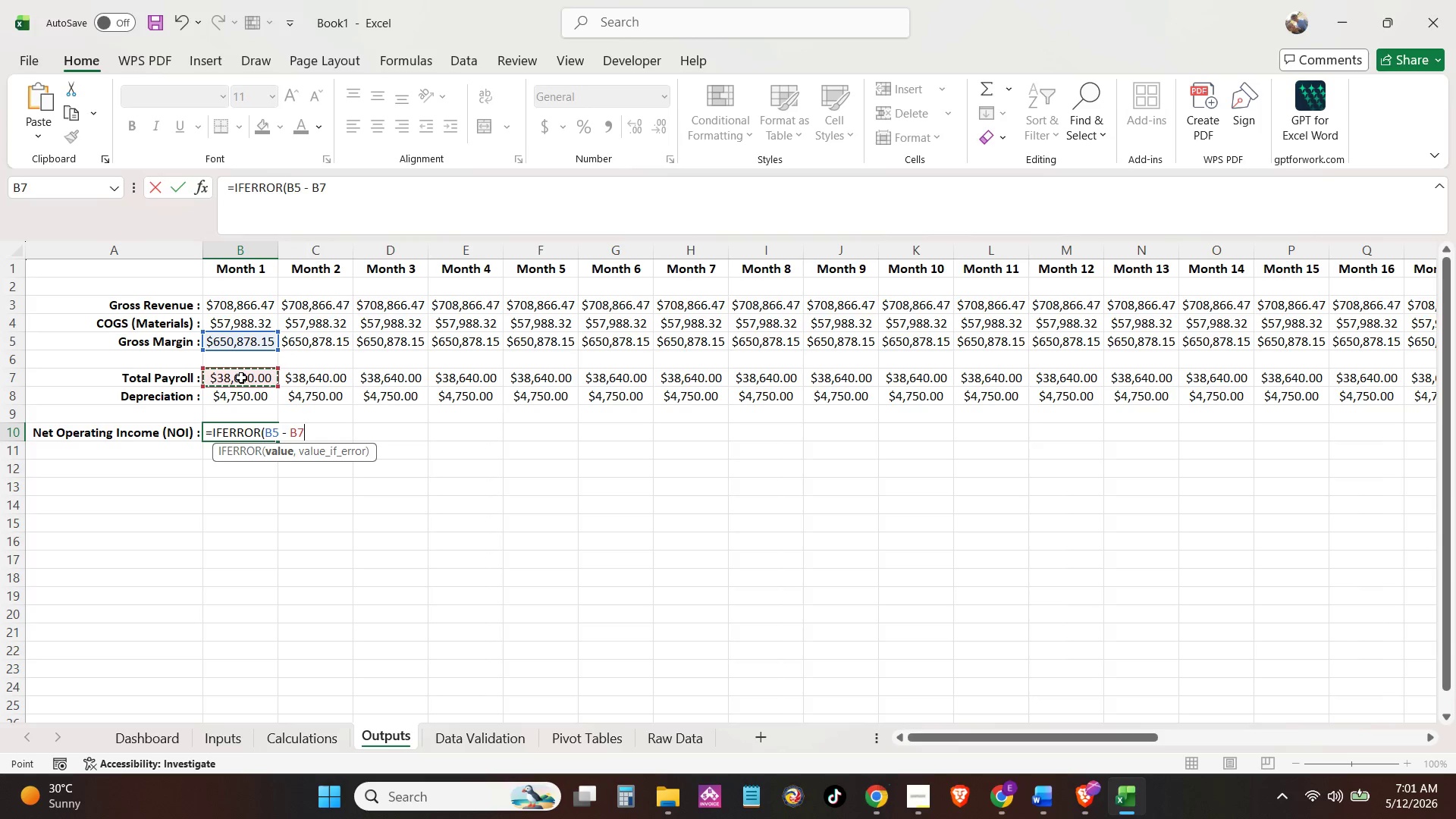 
key(Space)
 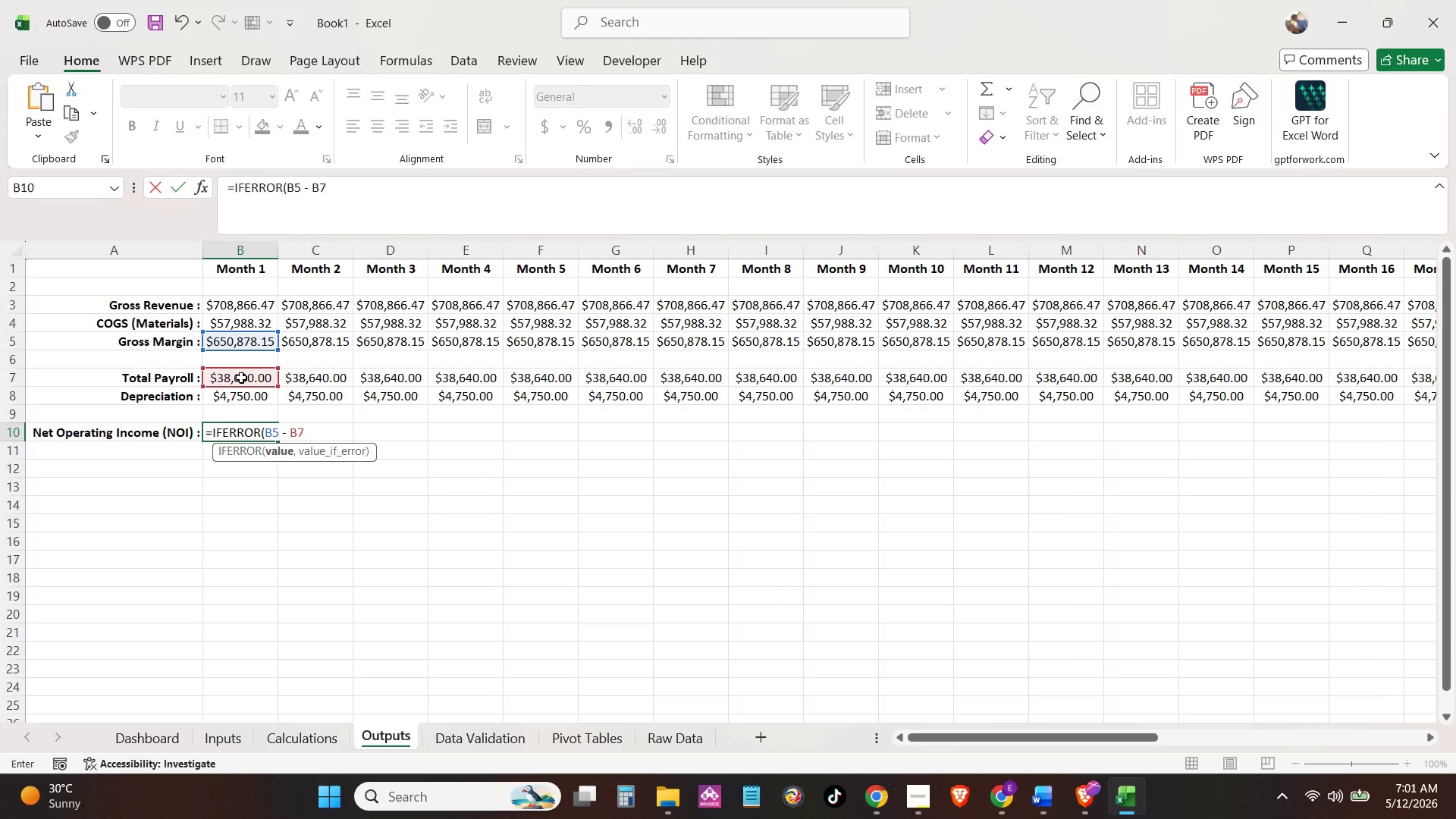 
key(Minus)
 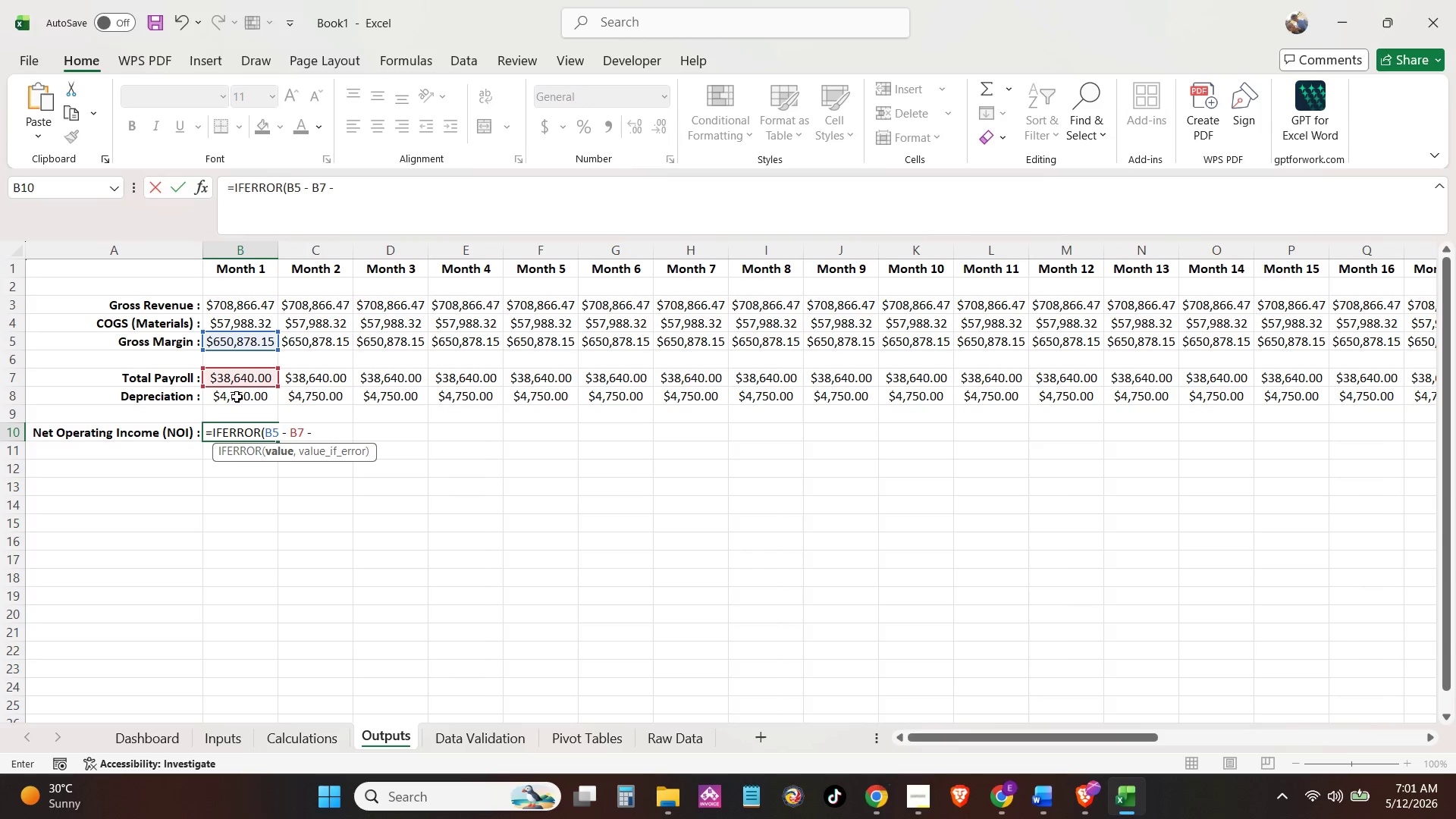 
key(Space)
 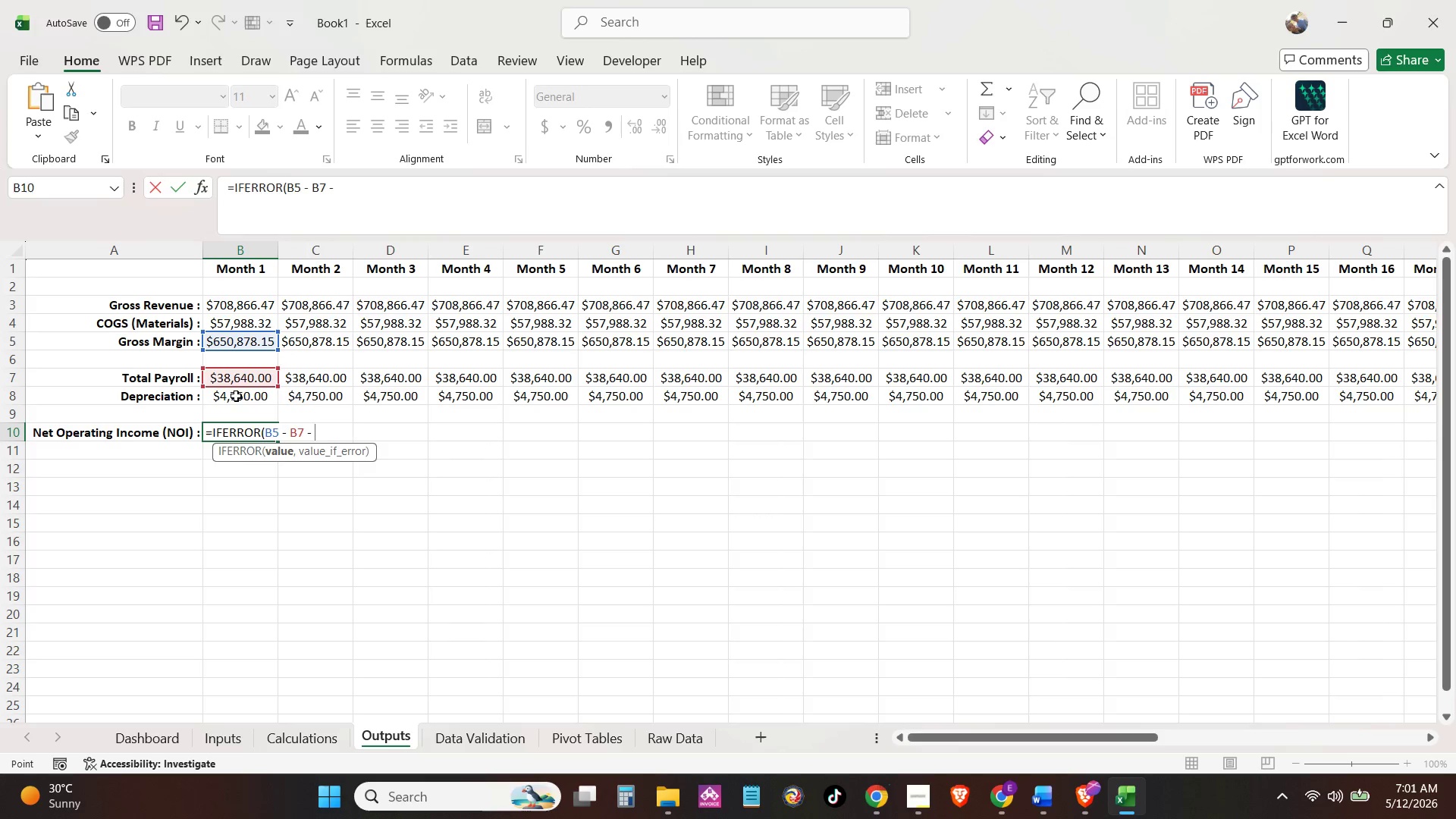 
left_click([236, 396])
 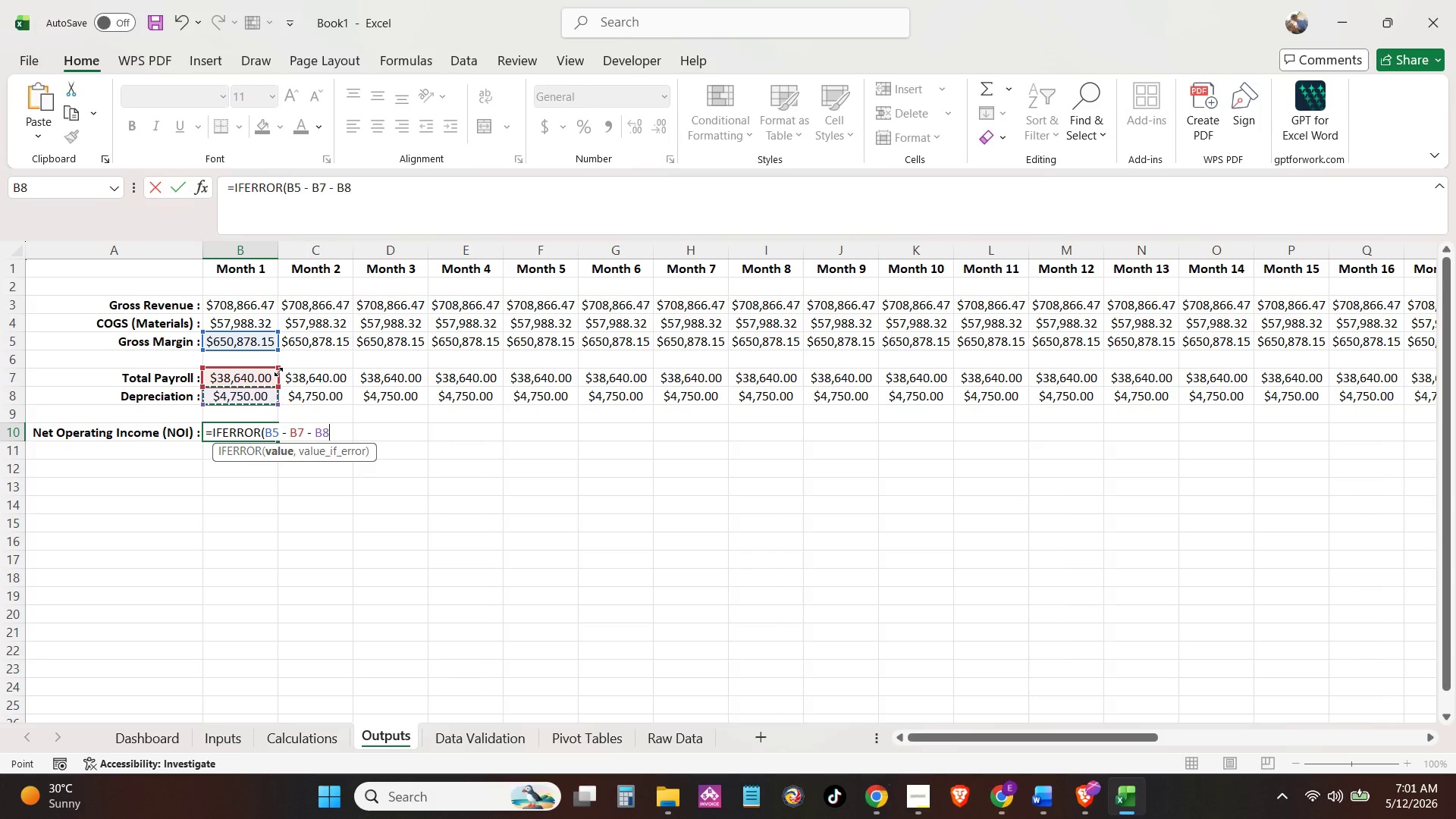 
key(Comma)
 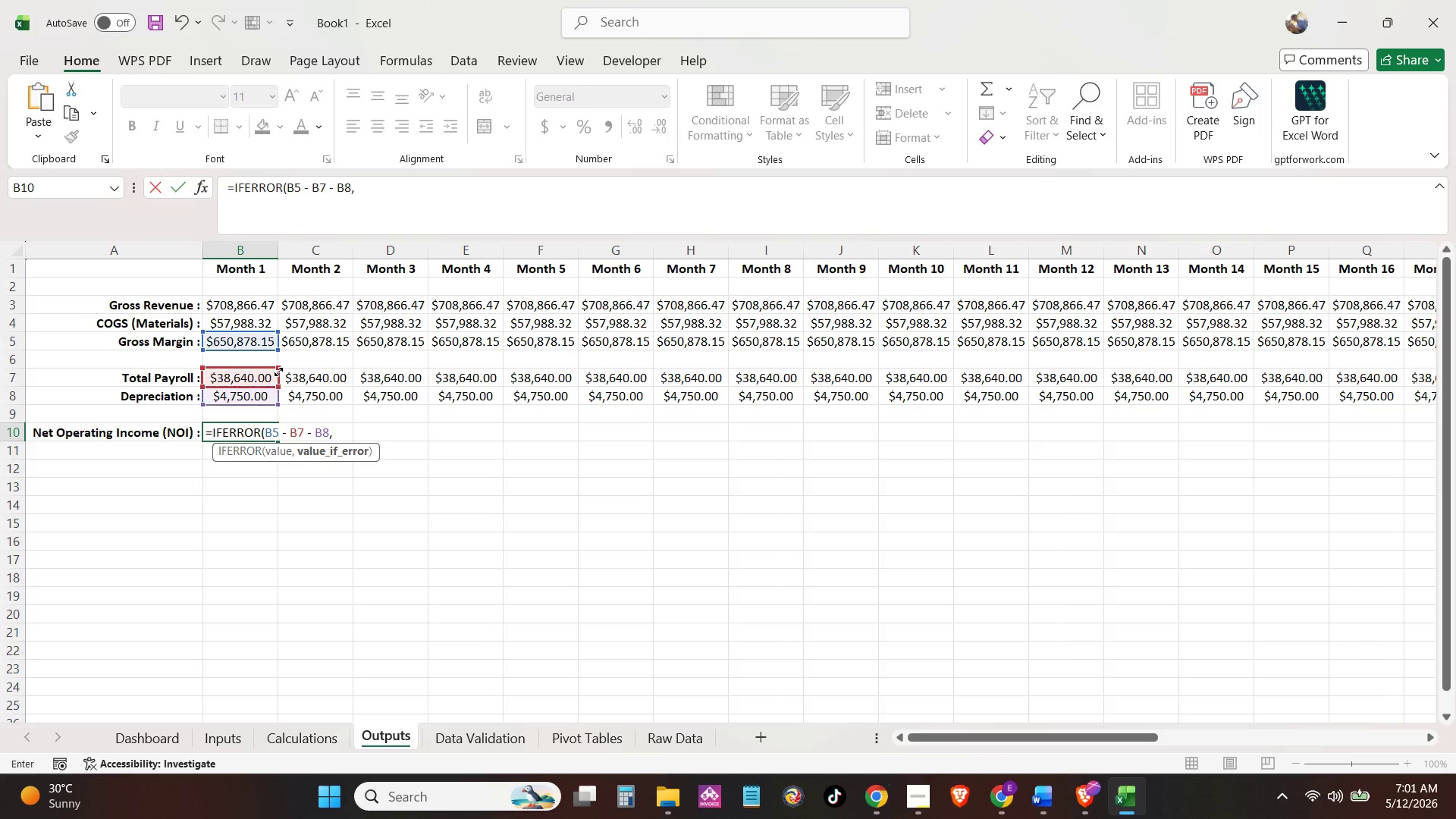 
key(Space)
 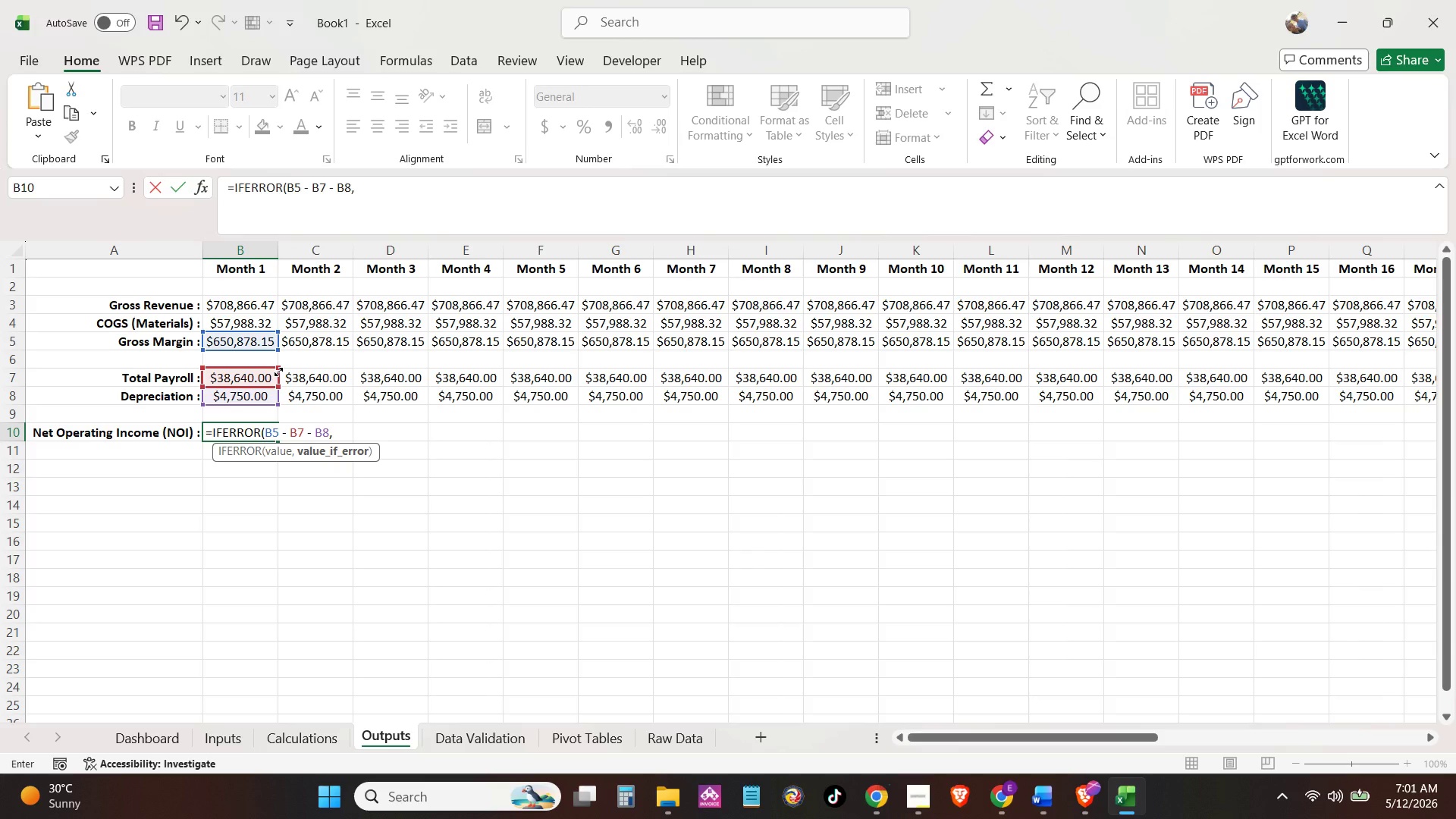 
key(0)
 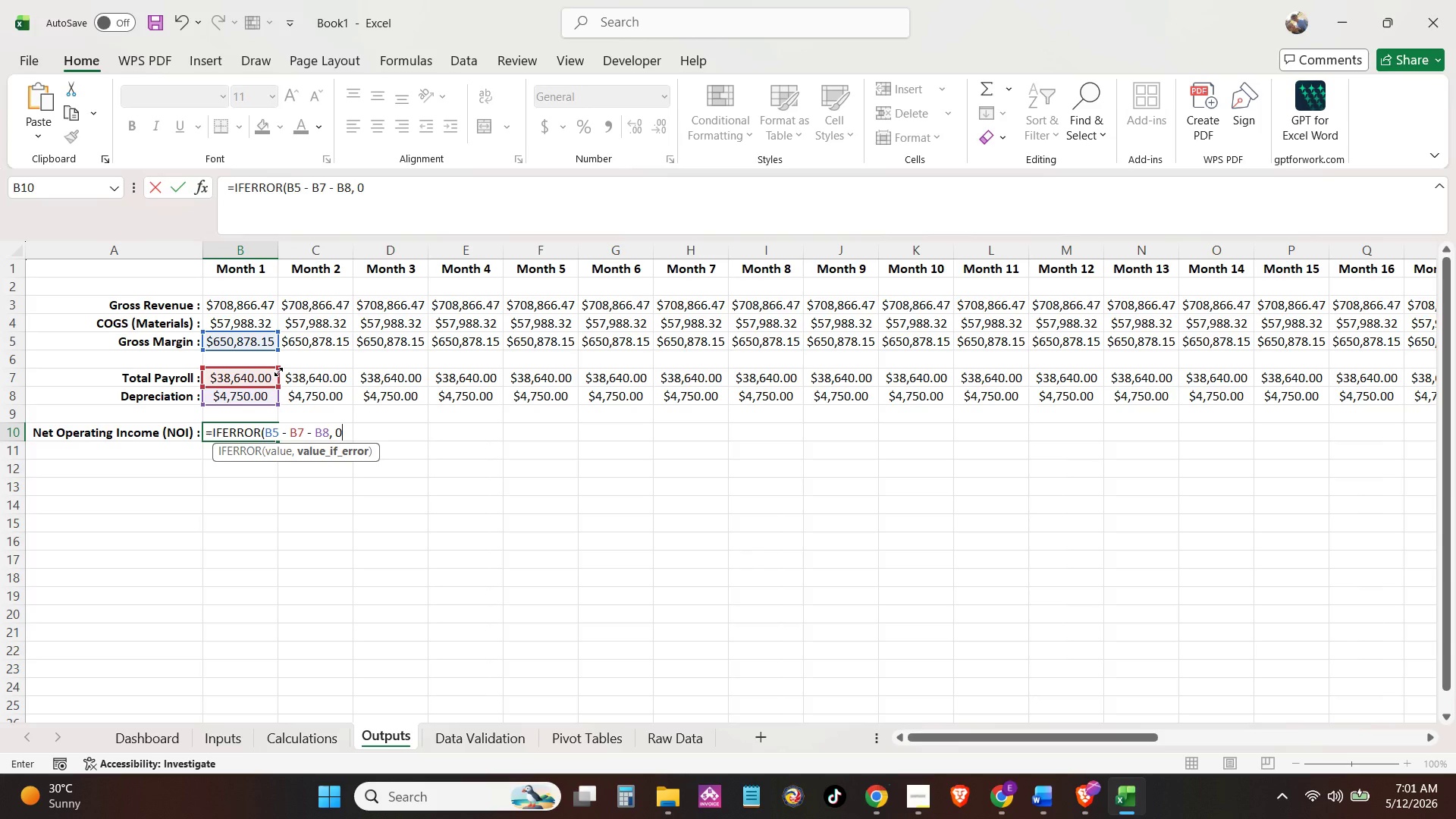 
key(Shift+ShiftLeft)
 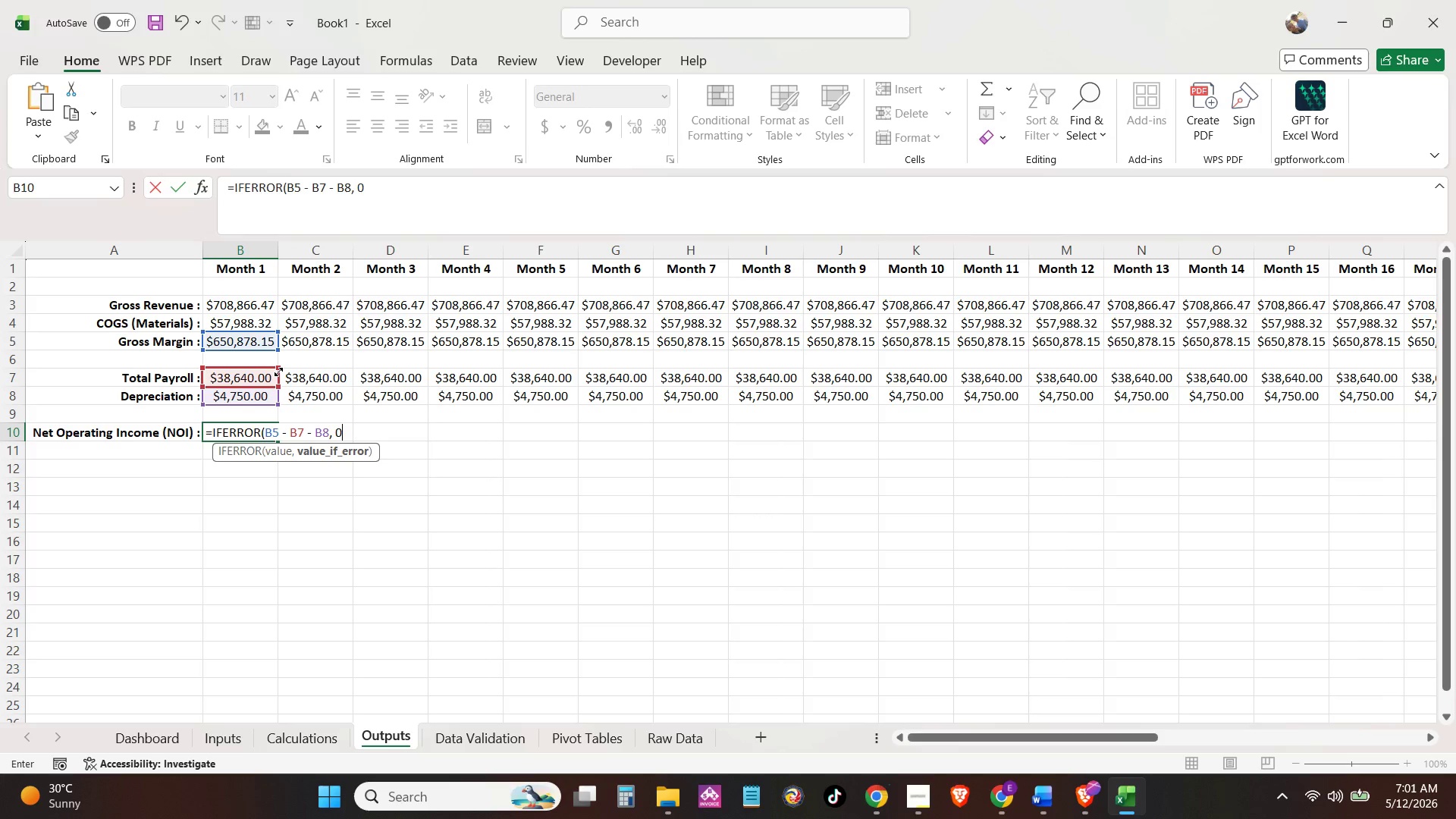 
key(Shift+0)
 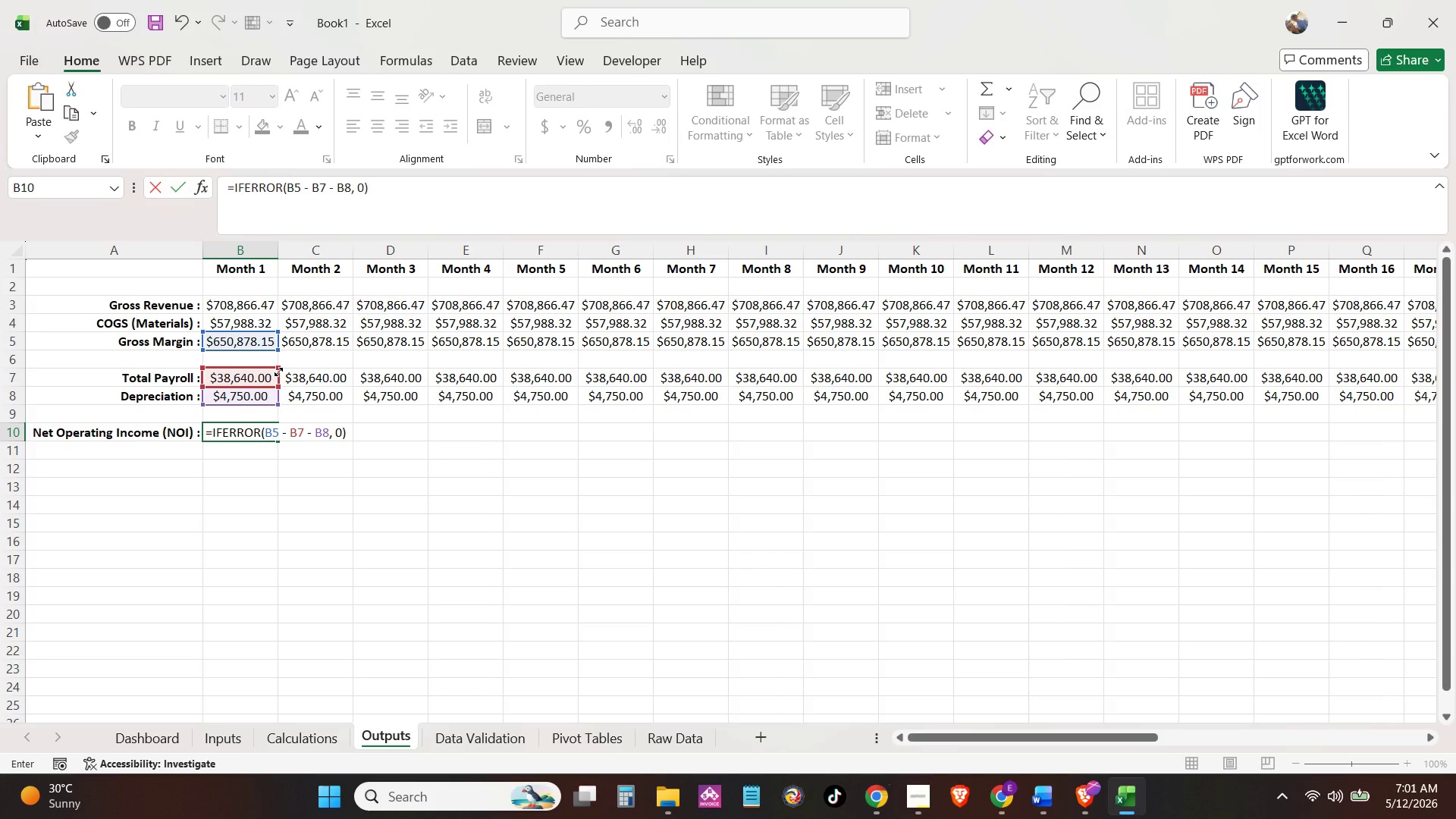 
key(Shift+Enter)
 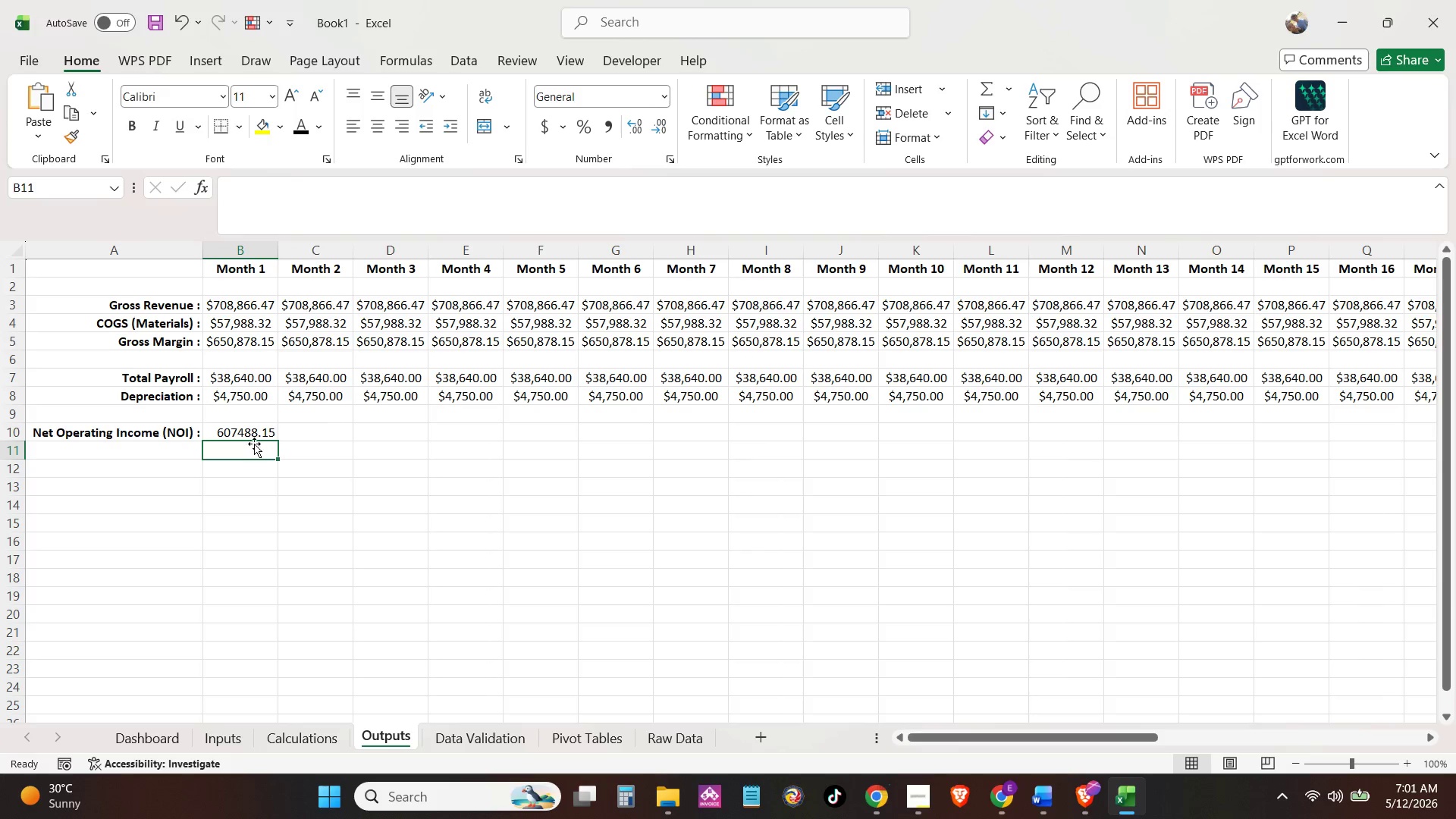 
left_click([253, 428])
 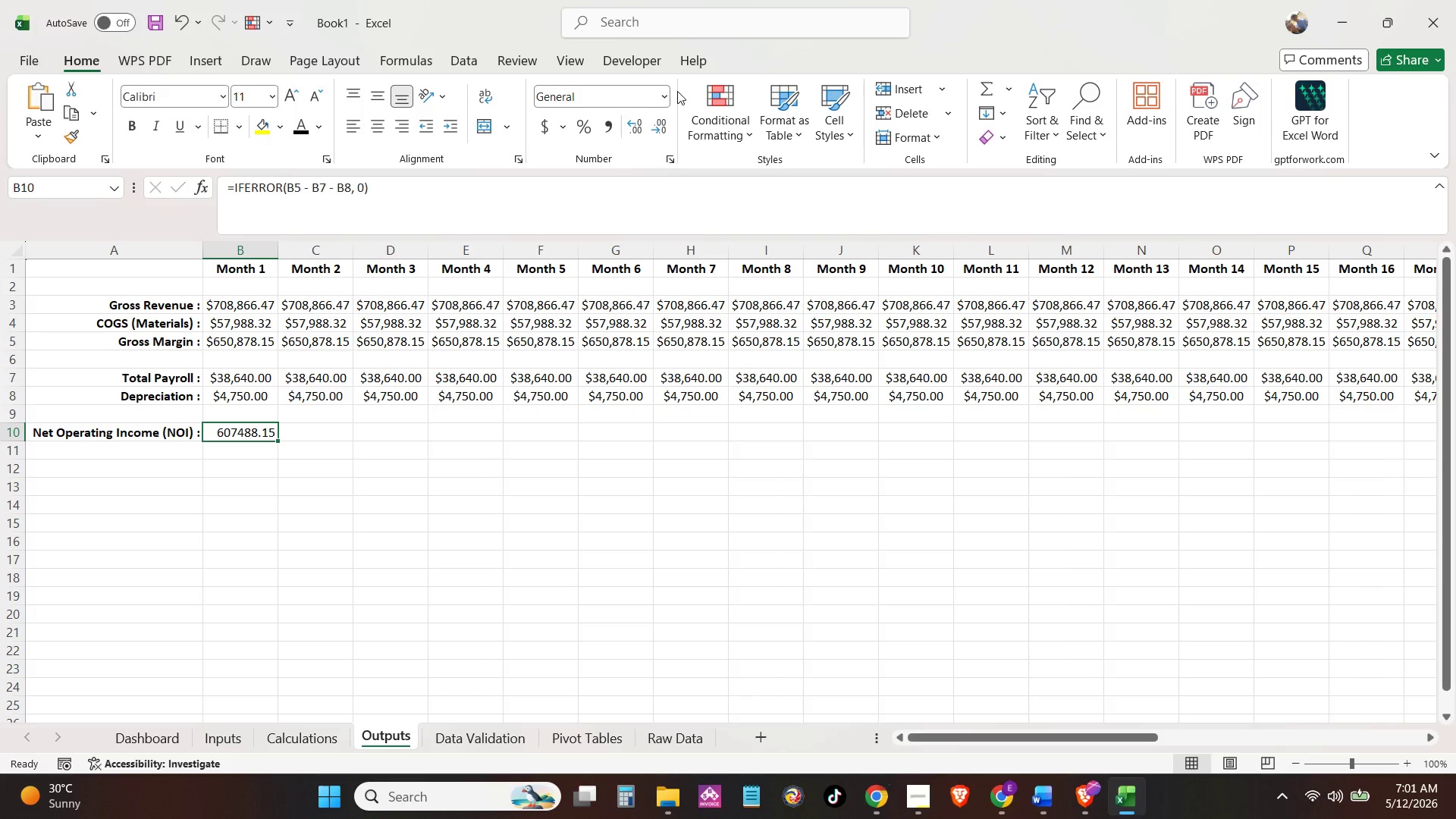 
left_click([661, 97])
 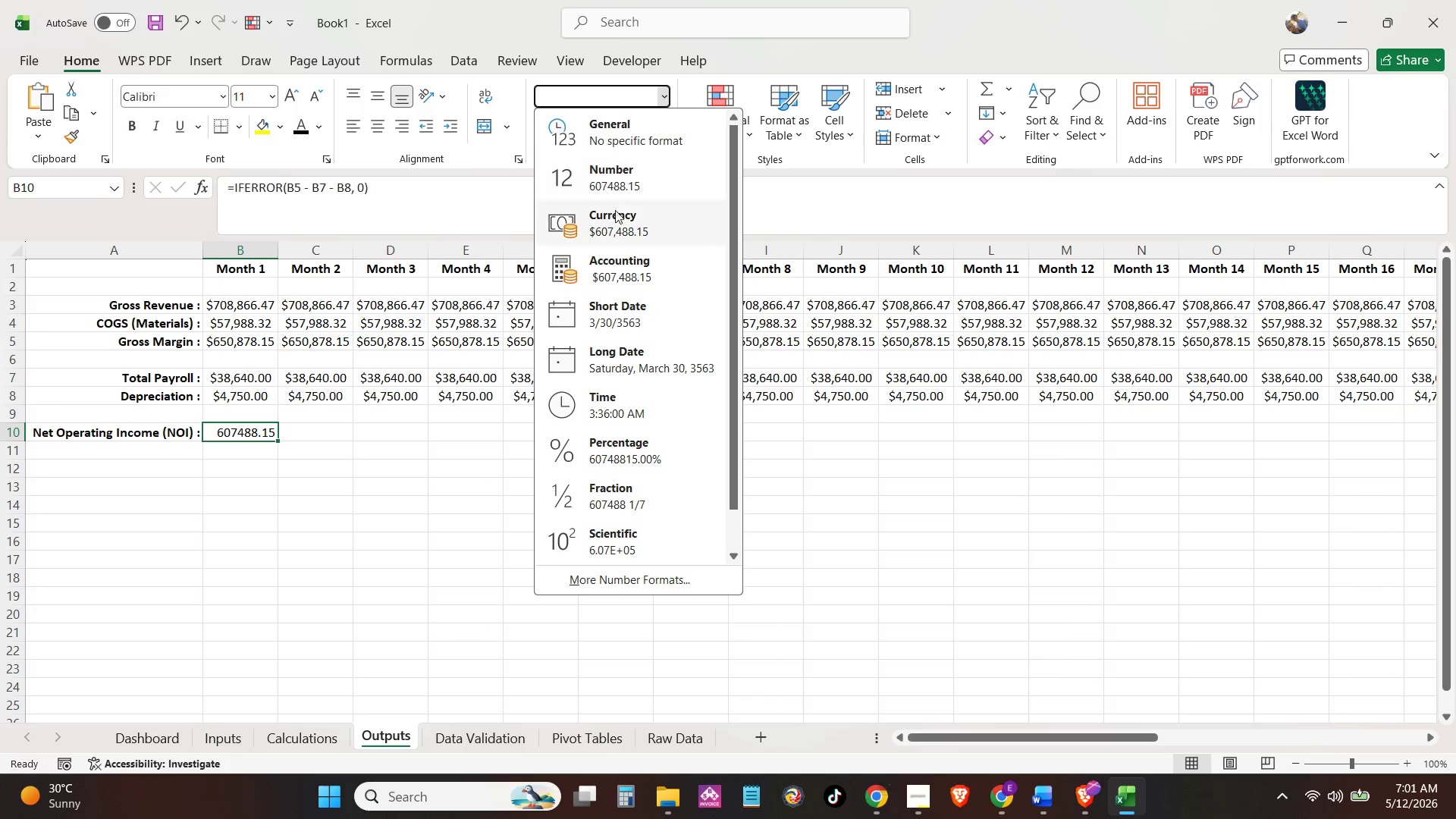 
left_click([622, 217])
 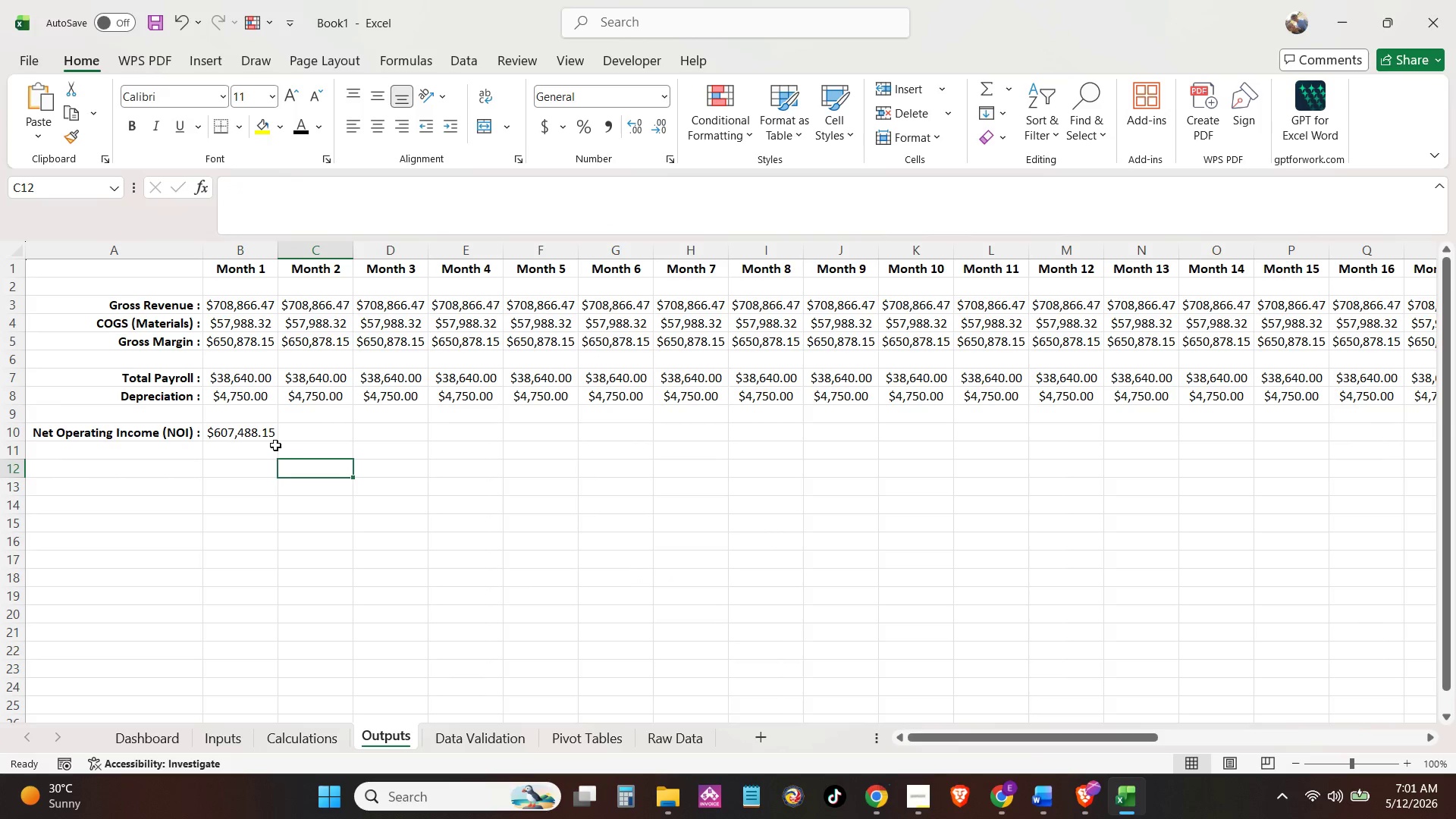 
left_click([273, 435])
 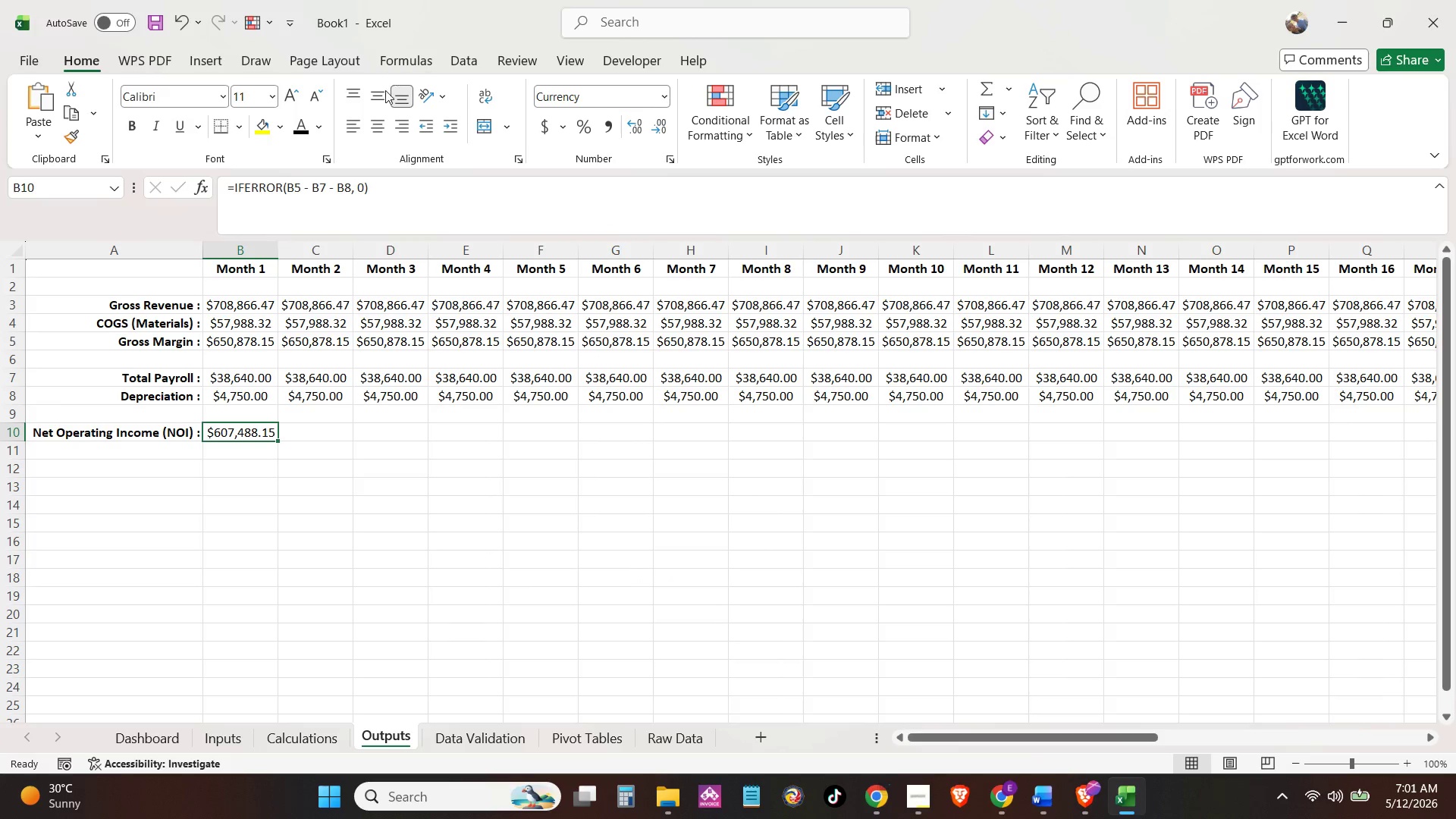 
double_click([382, 124])
 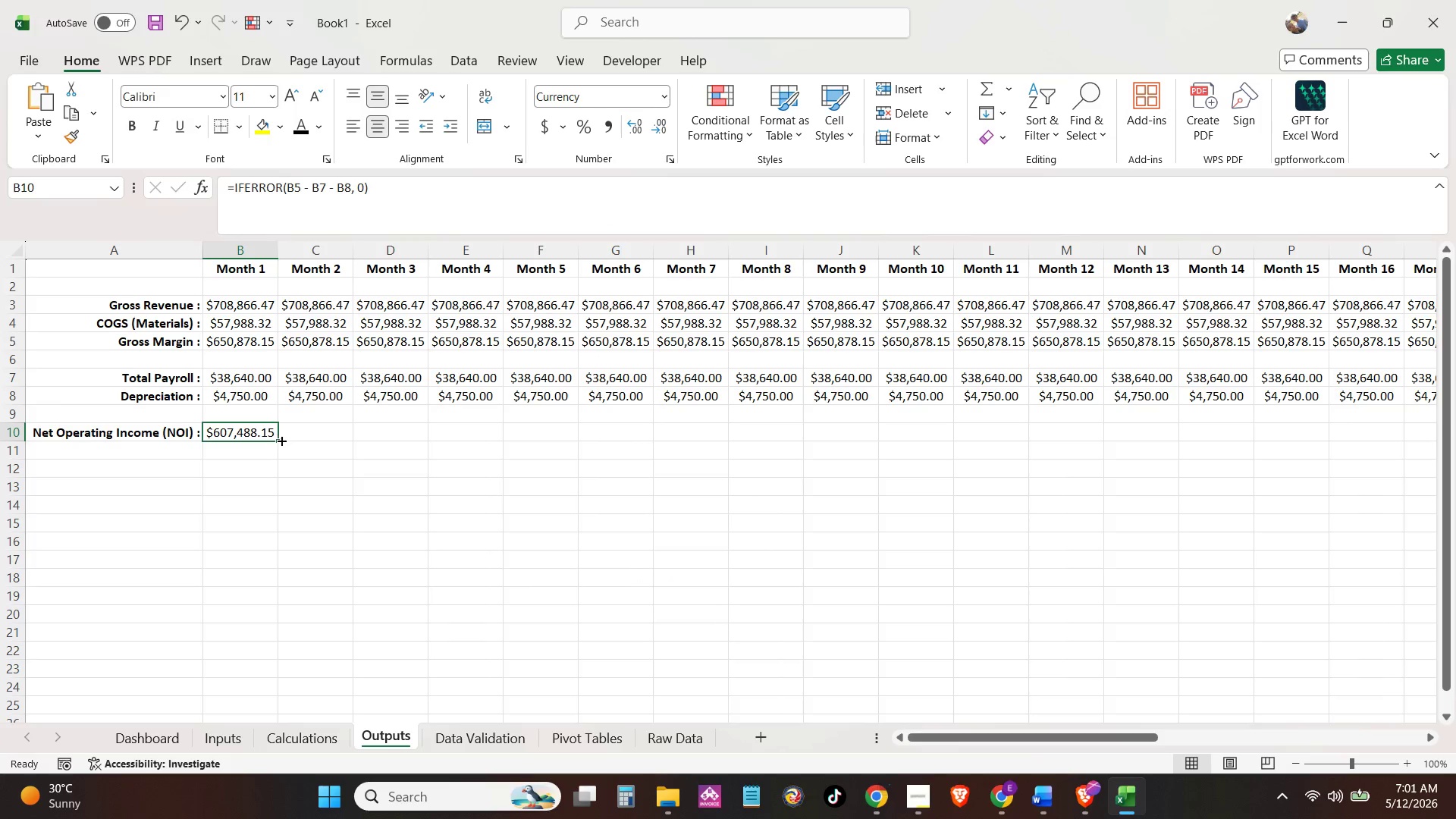 
left_click_drag(start_coordinate=[278, 442], to_coordinate=[1304, 419])
 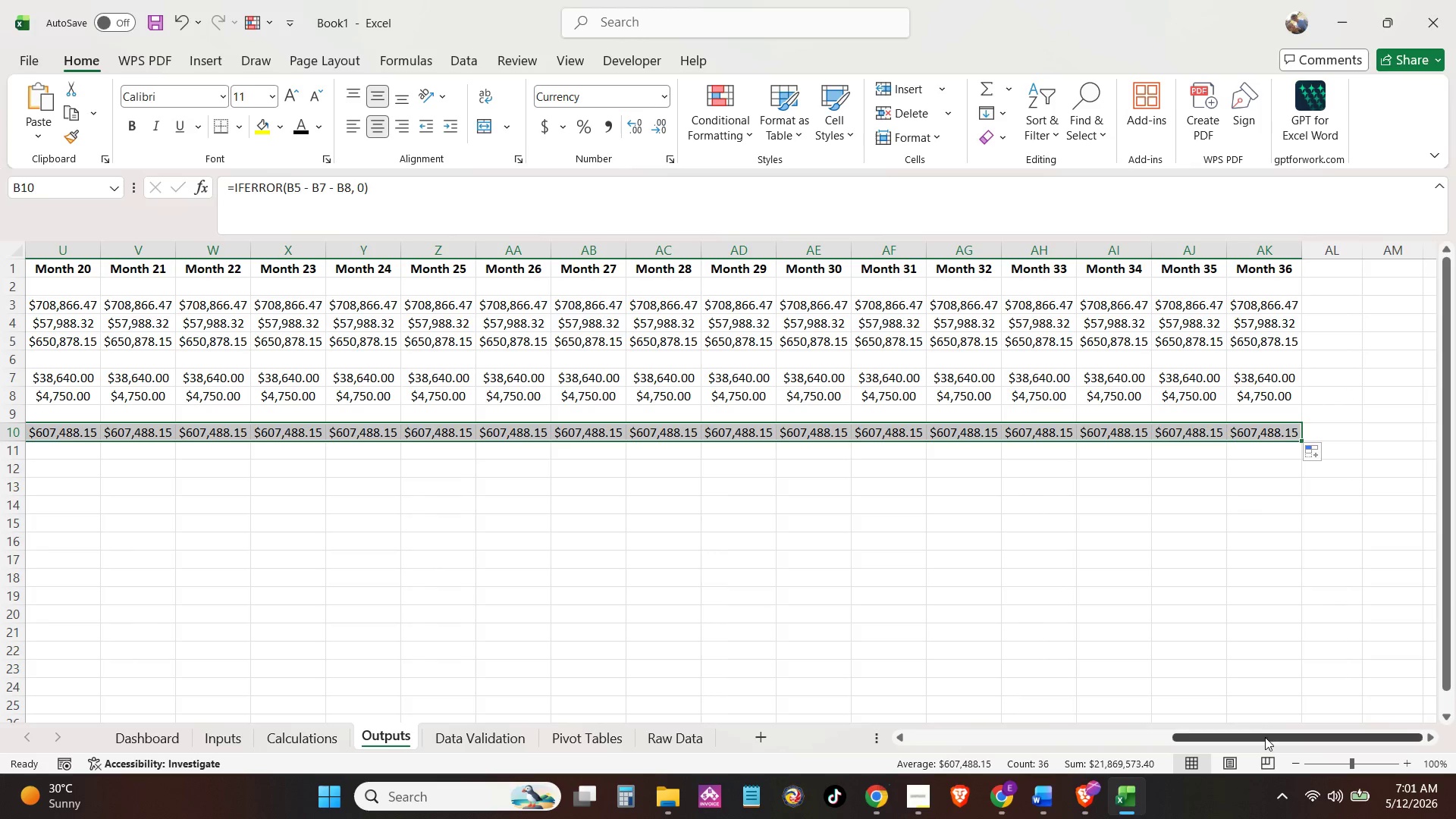 
left_click_drag(start_coordinate=[1264, 738], to_coordinate=[443, 817])
 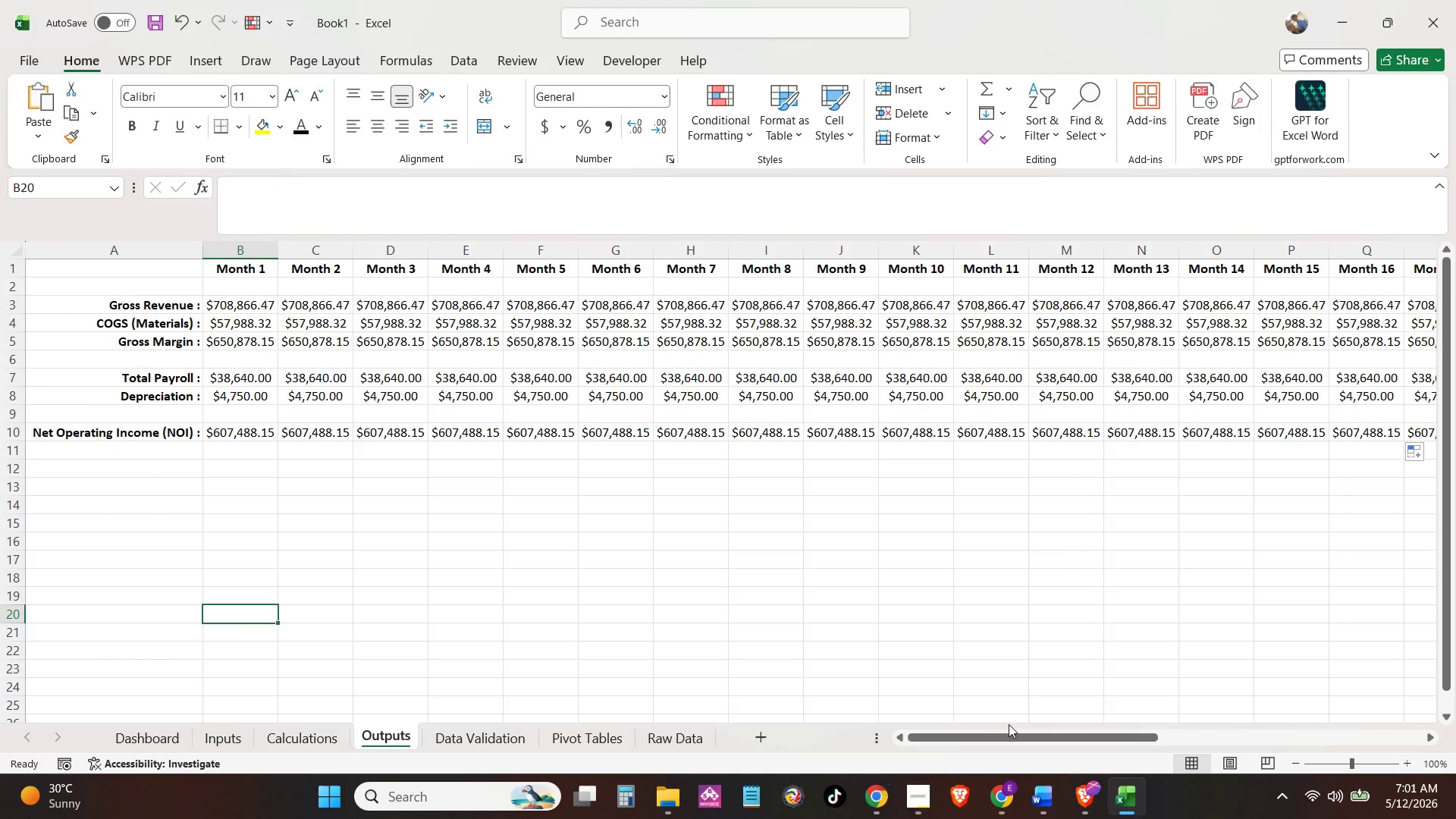 
left_click_drag(start_coordinate=[1009, 732], to_coordinate=[787, 755])
 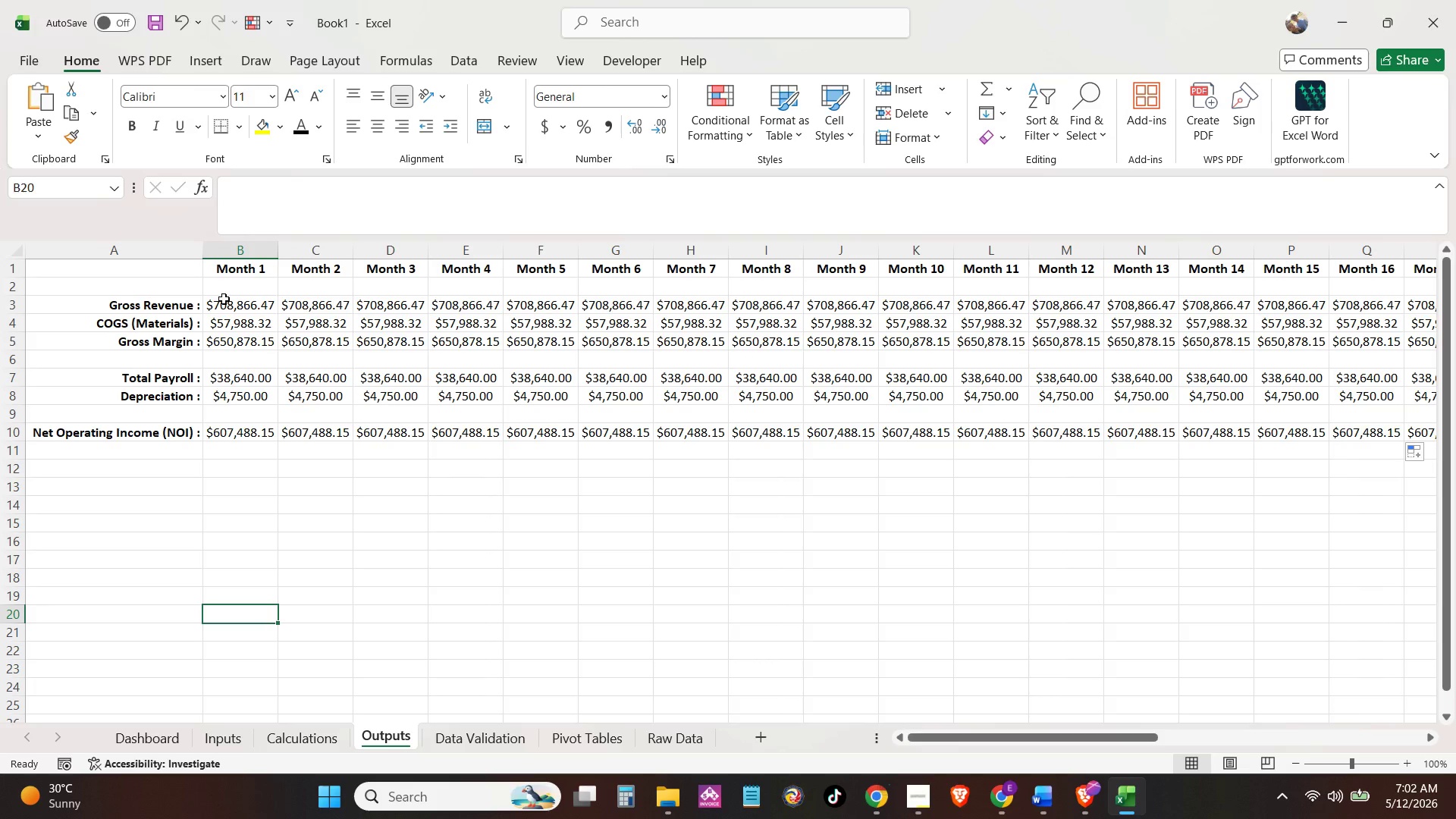 
wait(34.02)
 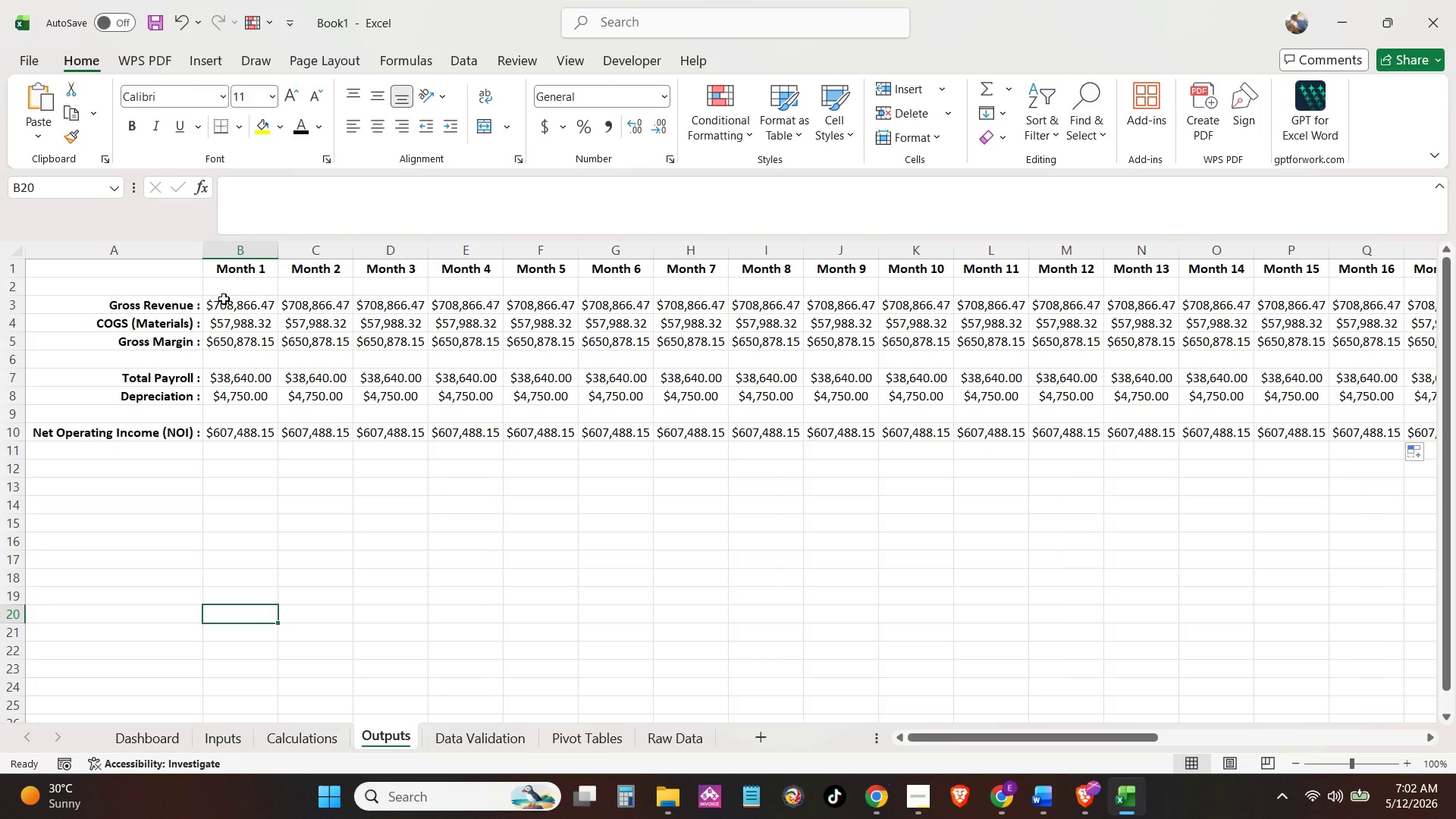 
left_click([214, 70])
 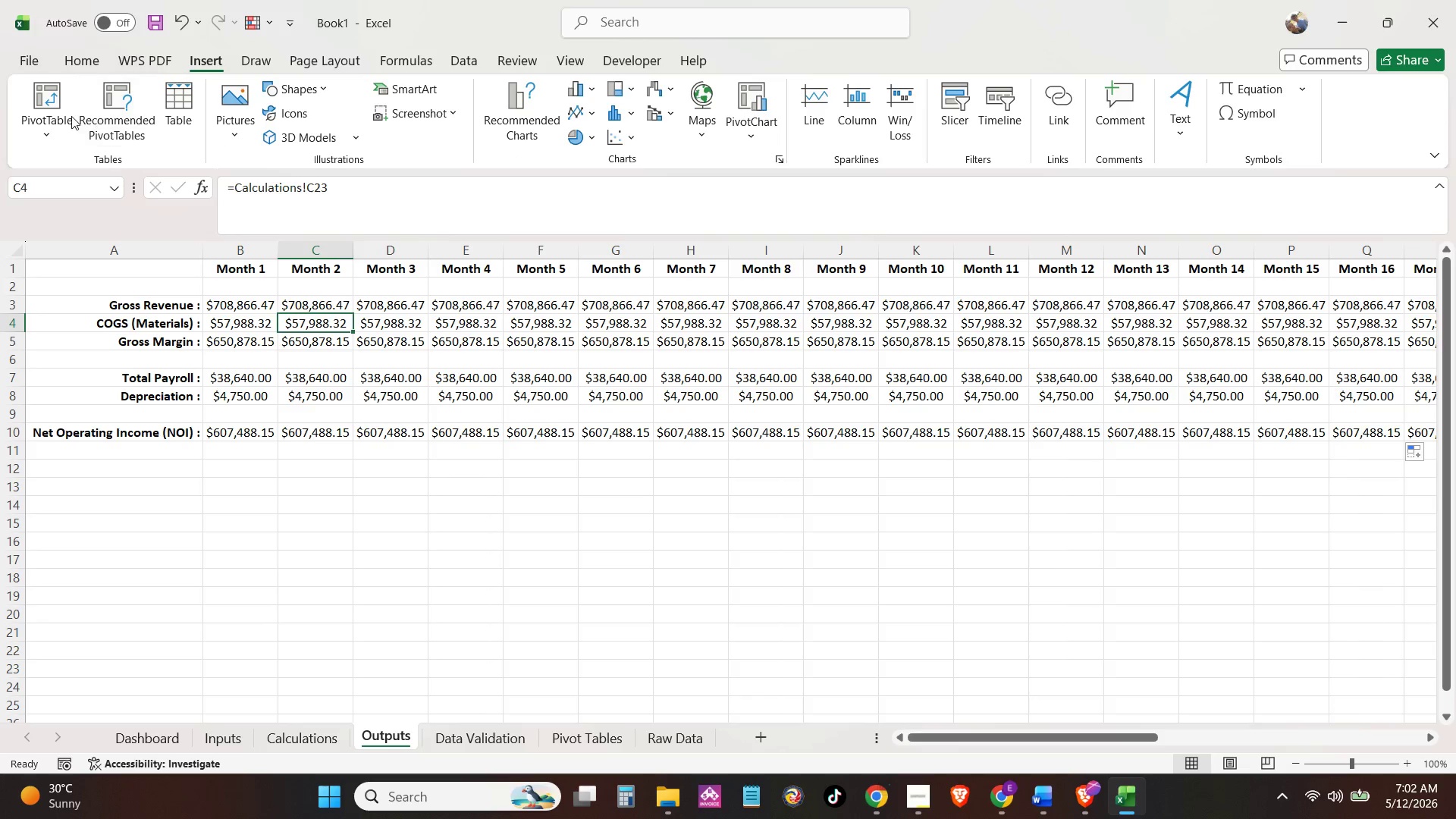 
left_click([71, 116])
 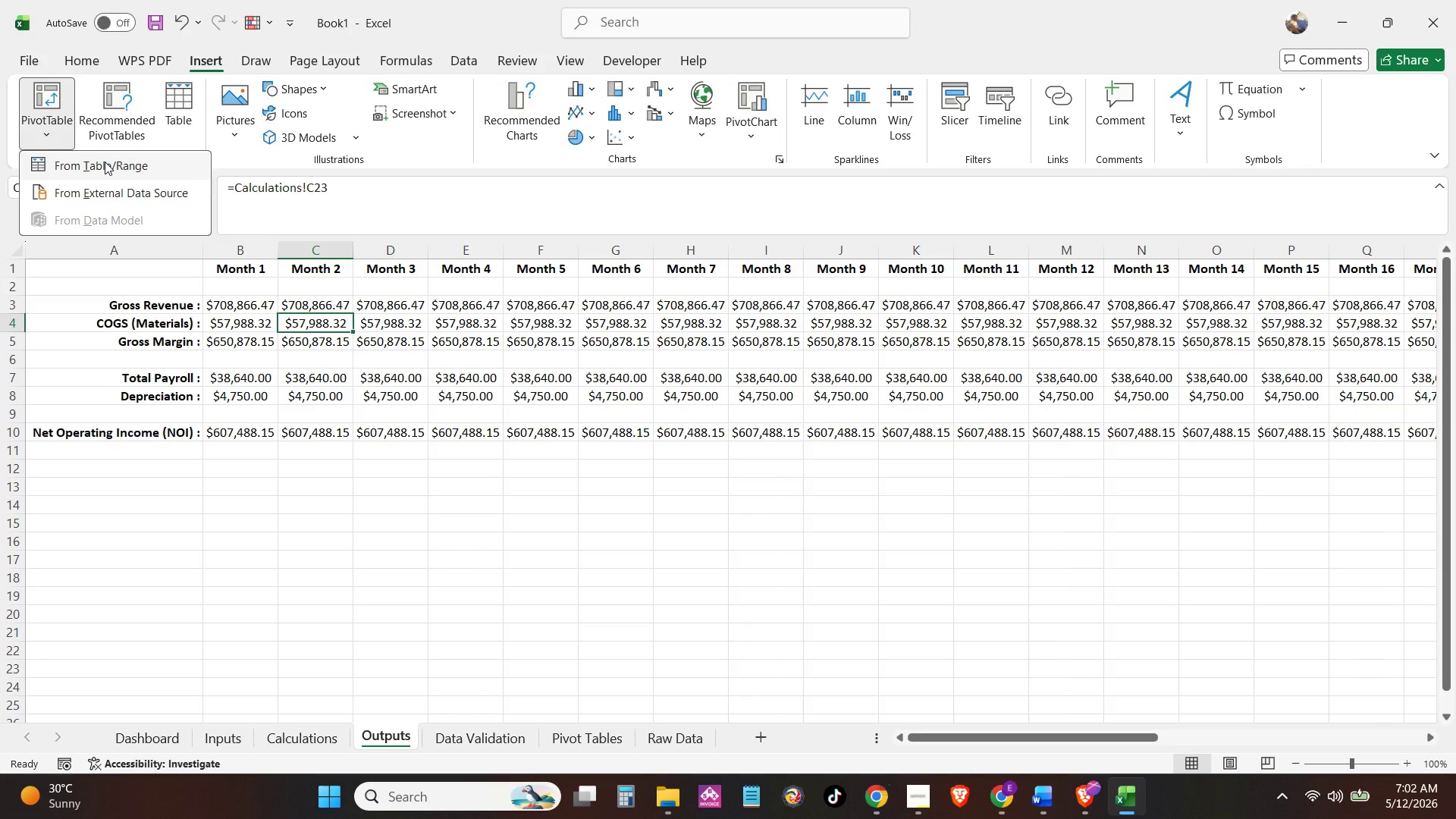 
left_click([105, 162])
 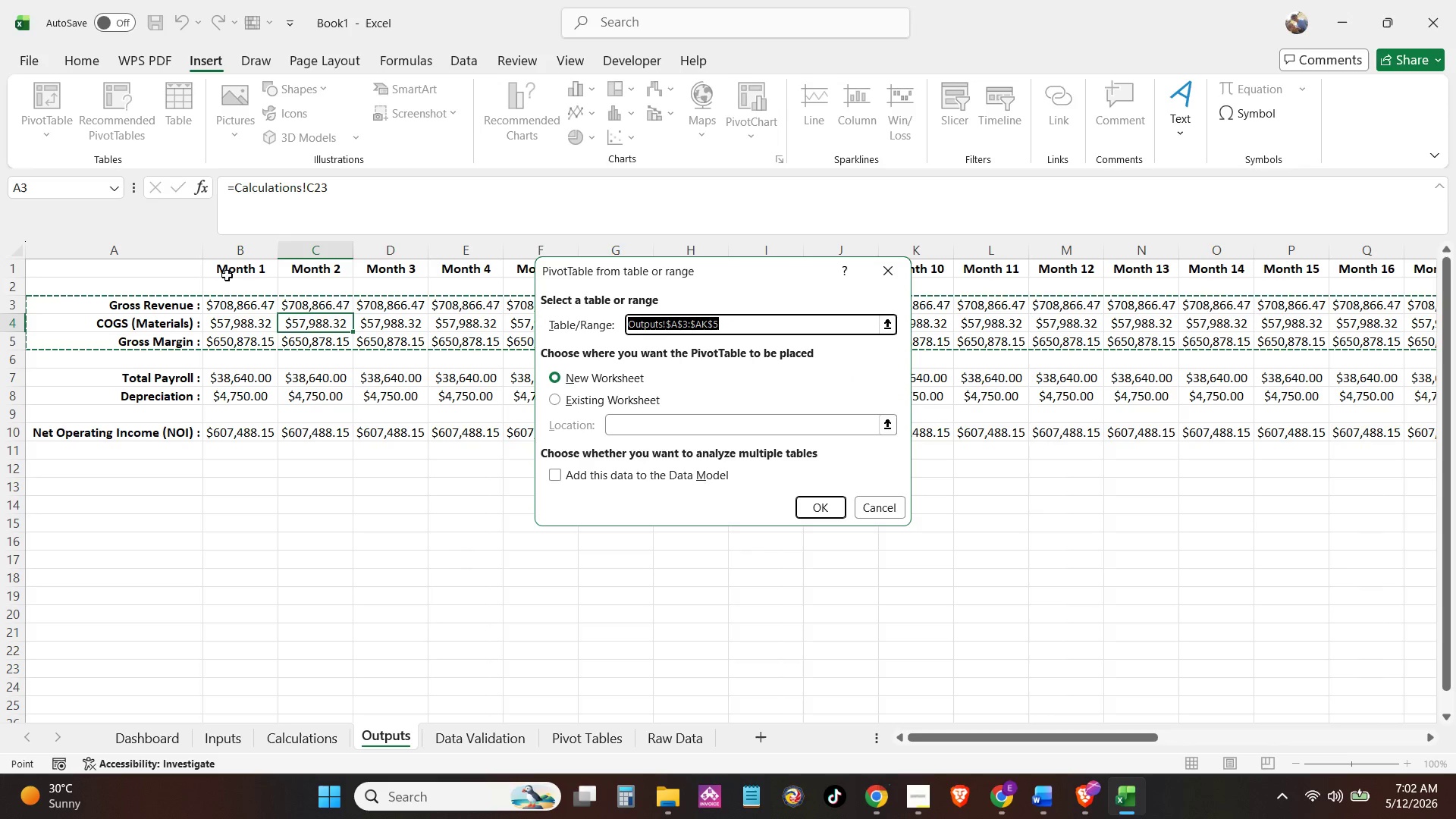 
left_click_drag(start_coordinate=[225, 303], to_coordinate=[258, 302])
 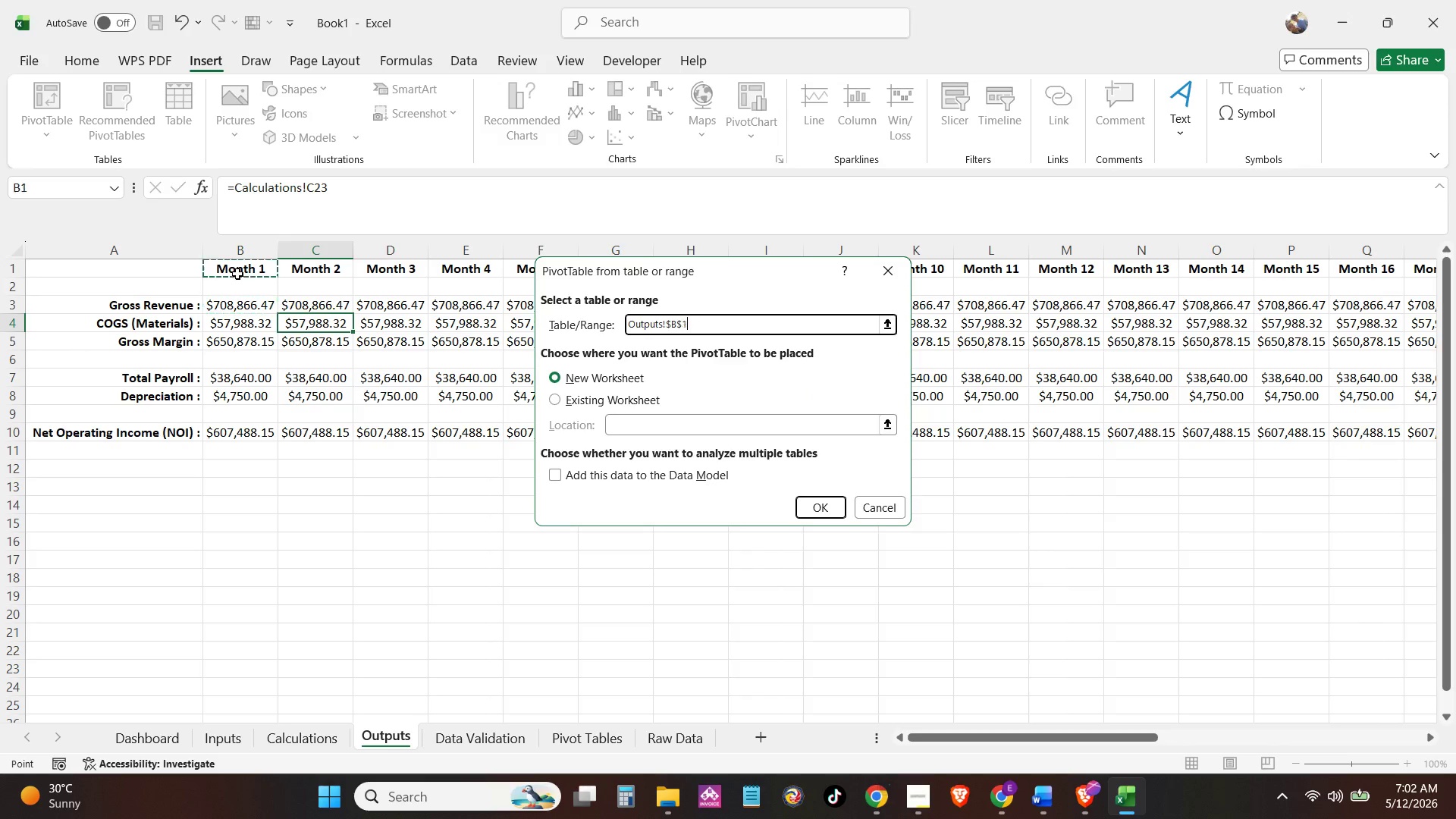 
left_click_drag(start_coordinate=[237, 274], to_coordinate=[718, 394])
 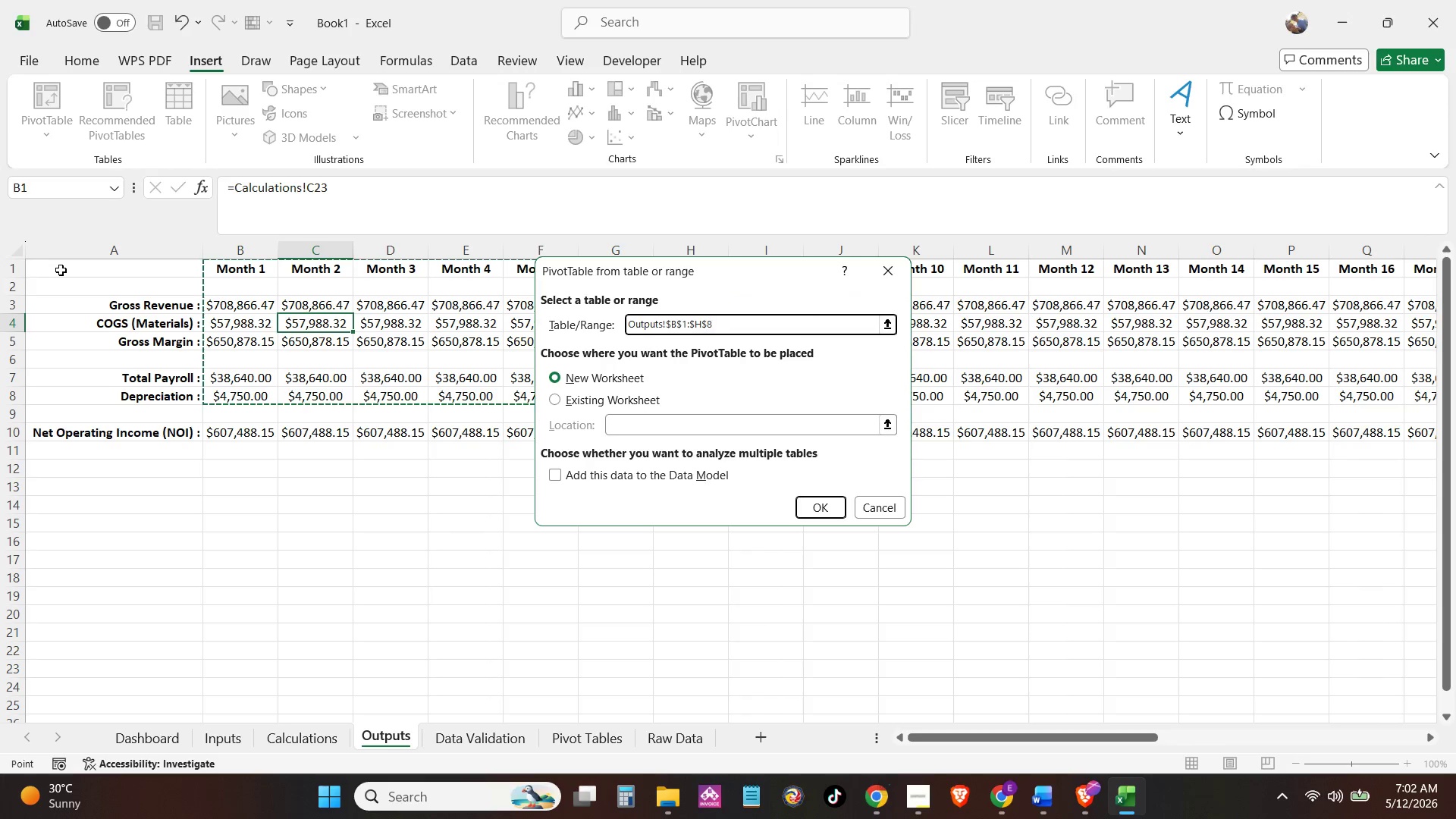 
left_click_drag(start_coordinate=[61, 270], to_coordinate=[1294, 428])
 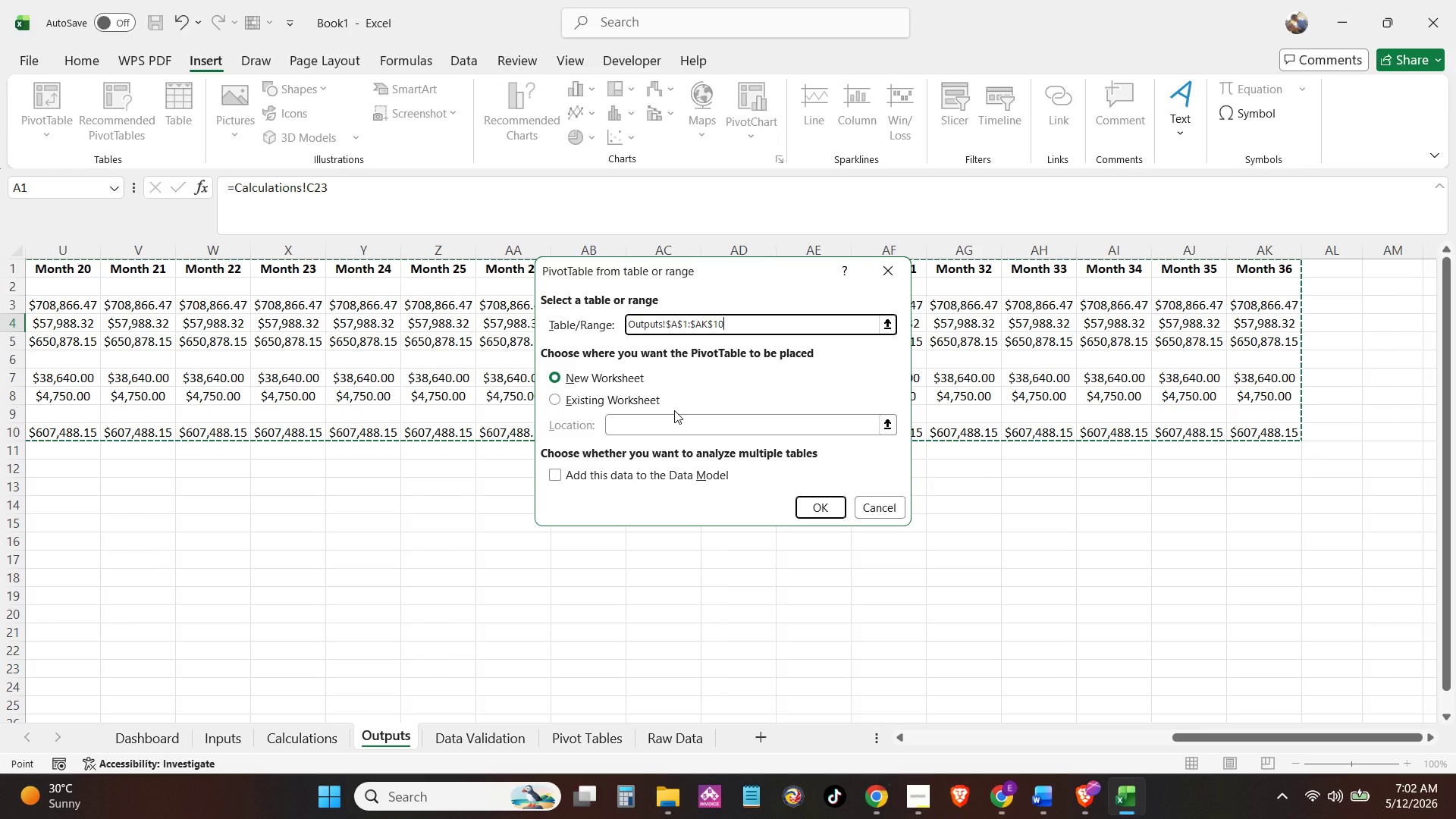 
wait(8.44)
 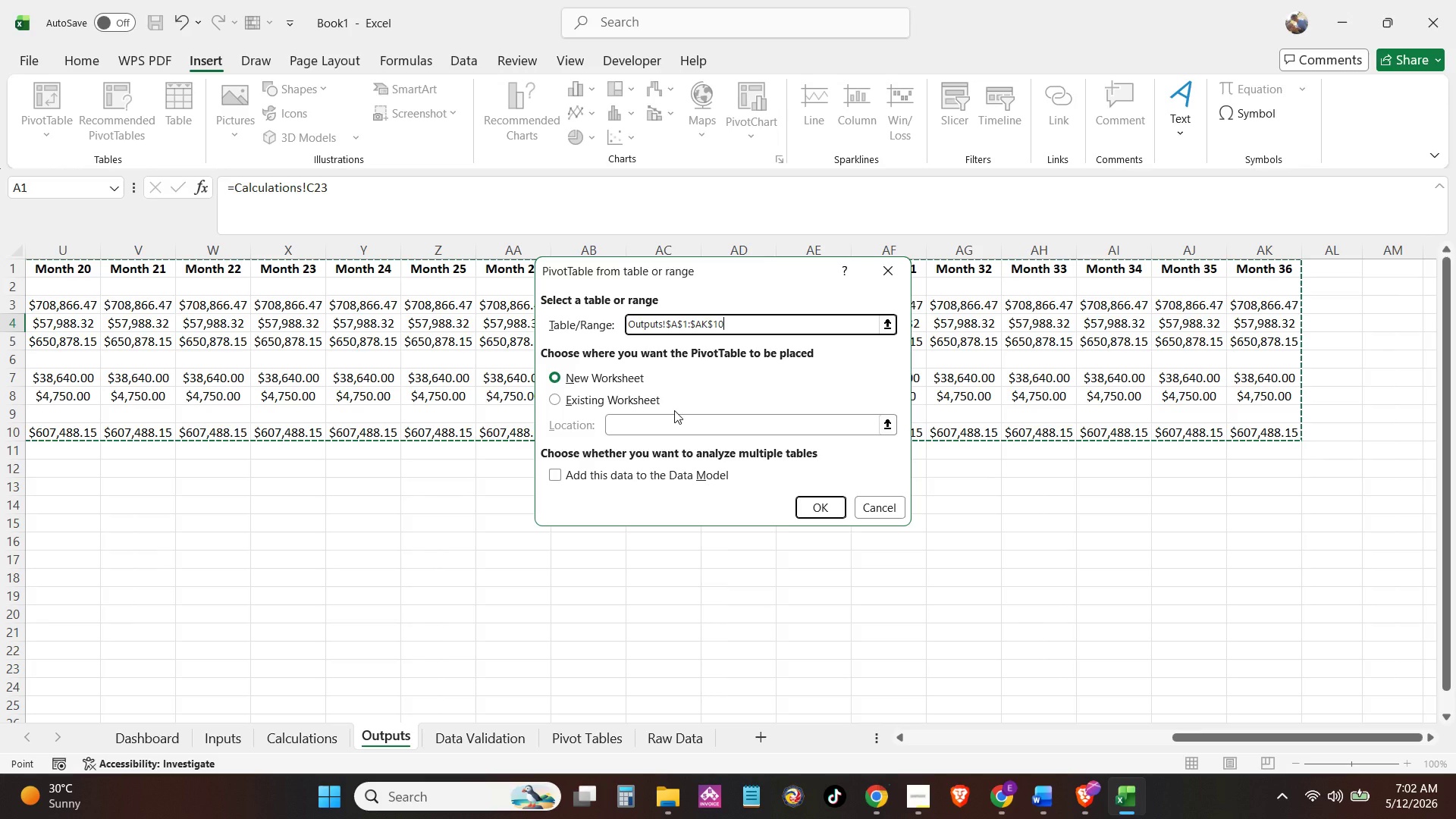 
double_click([552, 402])
 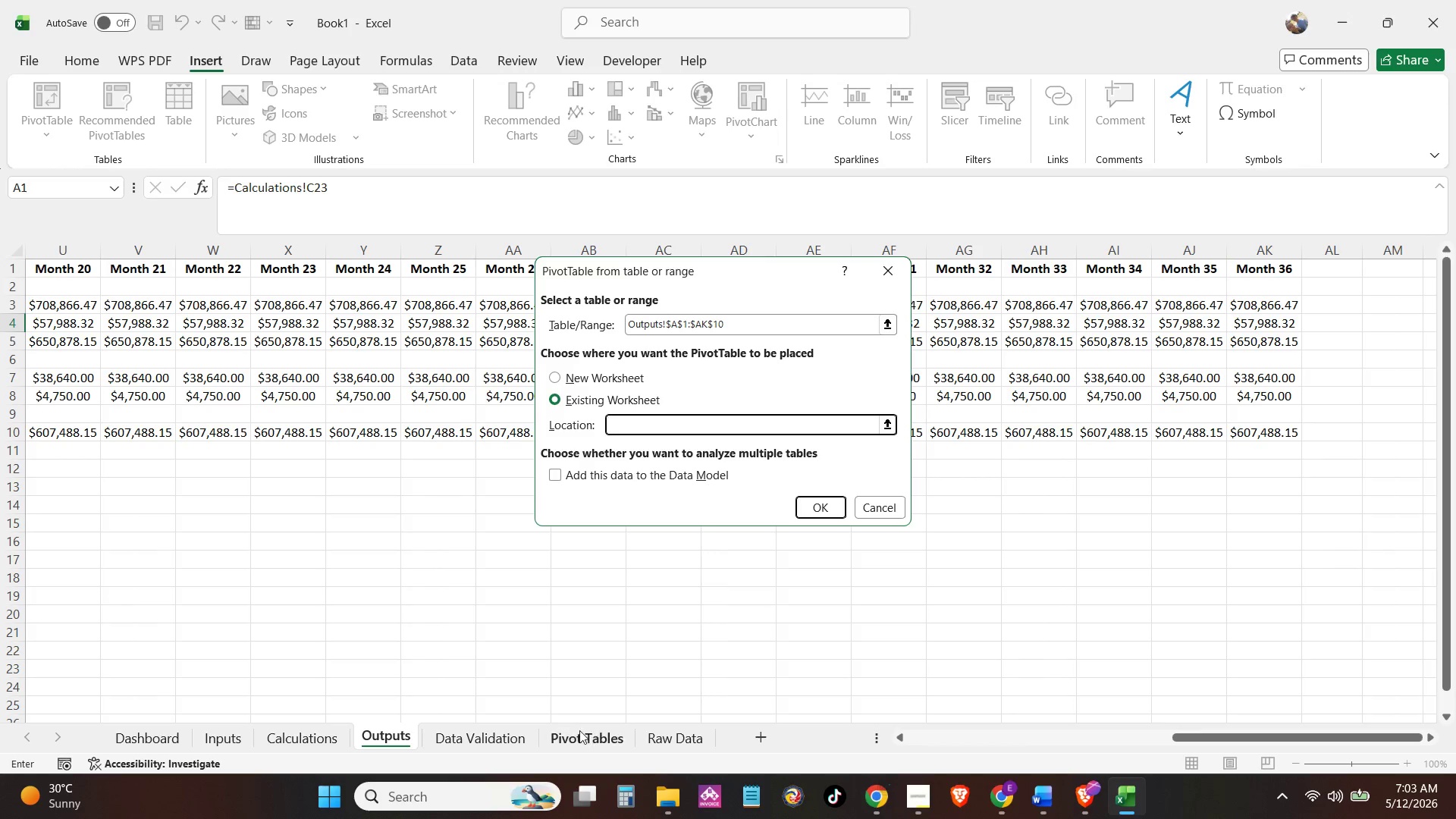 
left_click([607, 739])
 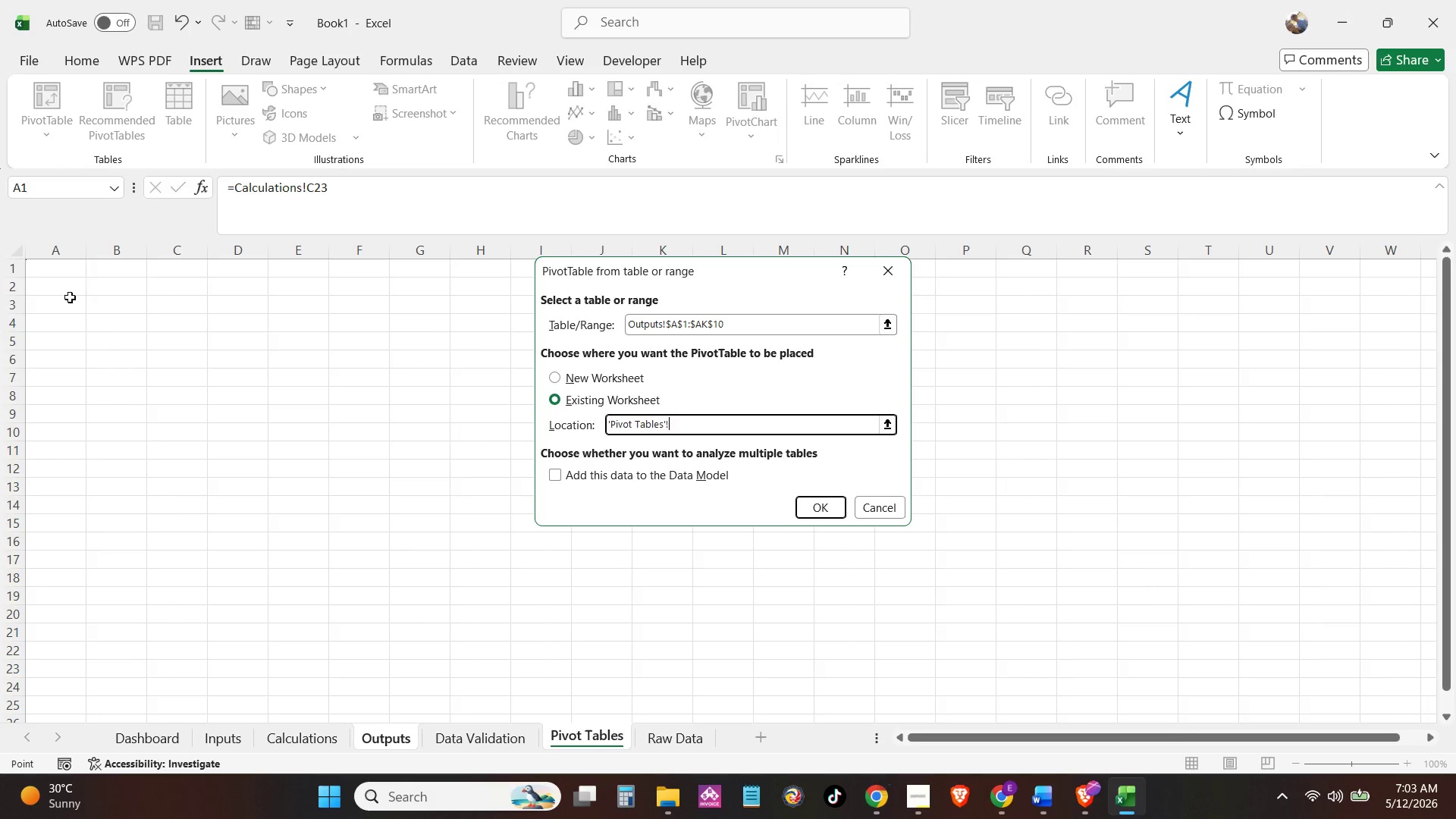 
left_click([50, 275])
 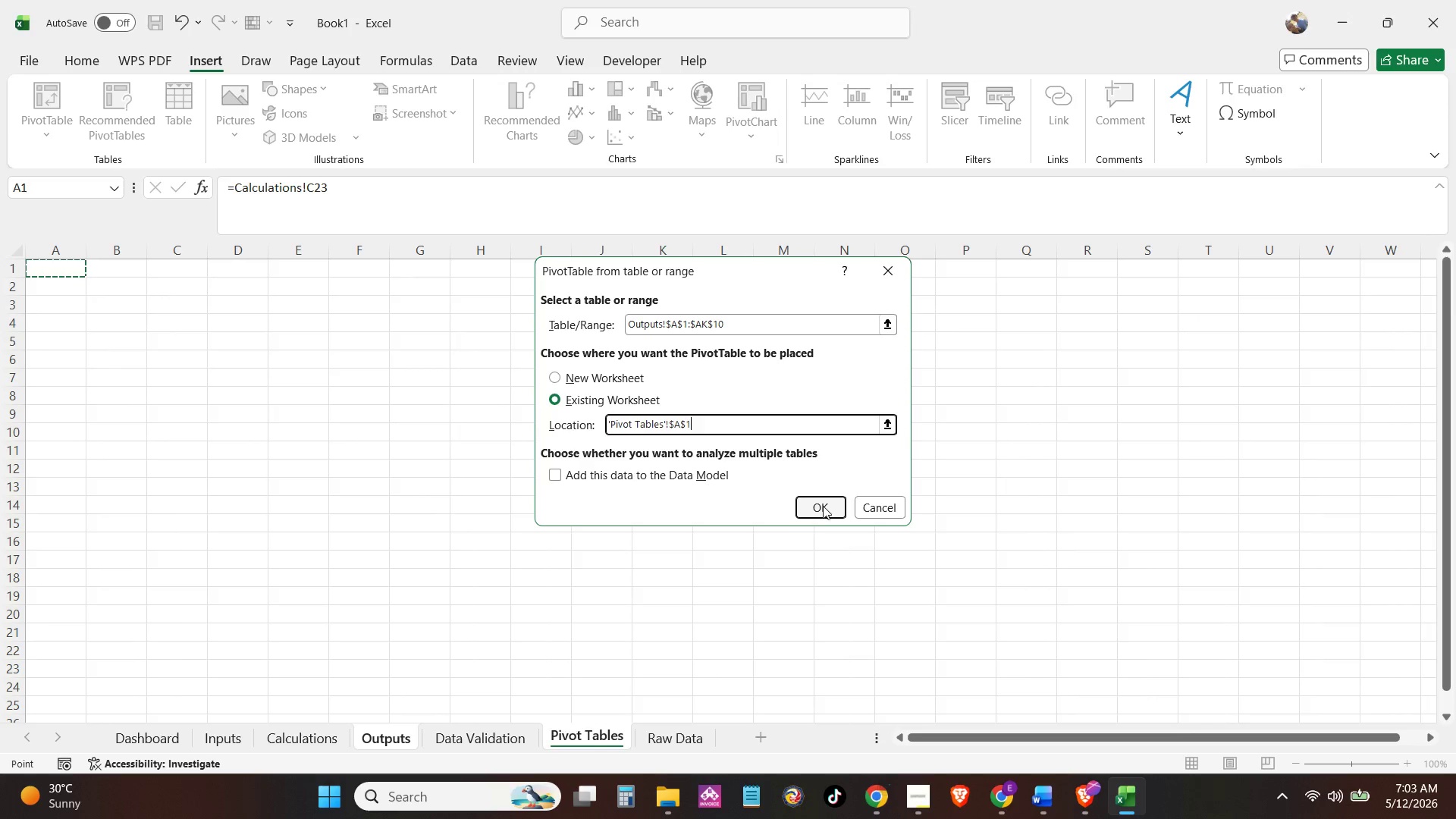 
left_click([817, 512])
 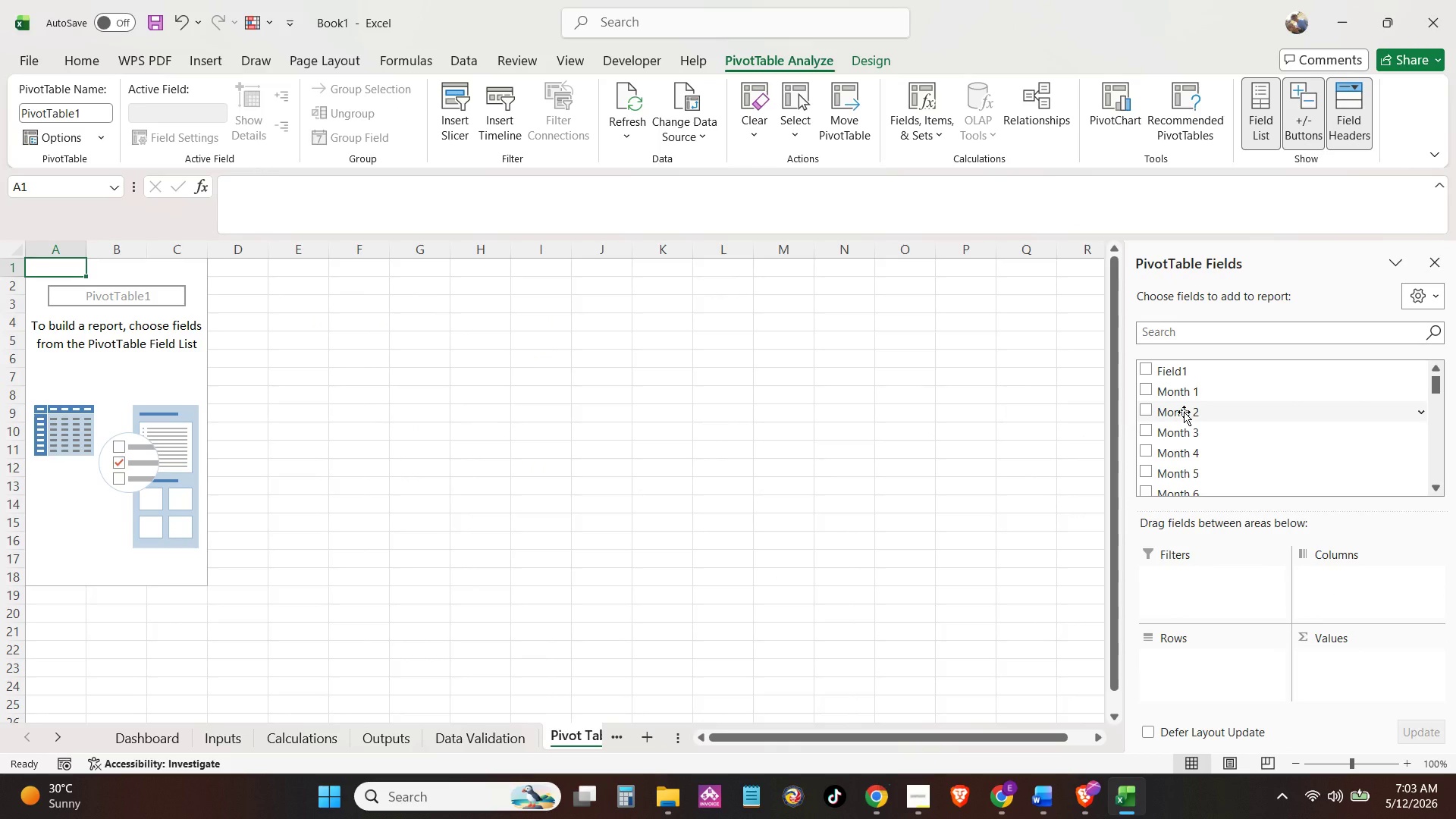 
scroll: coordinate [1203, 471], scroll_direction: down, amount: 25.0
 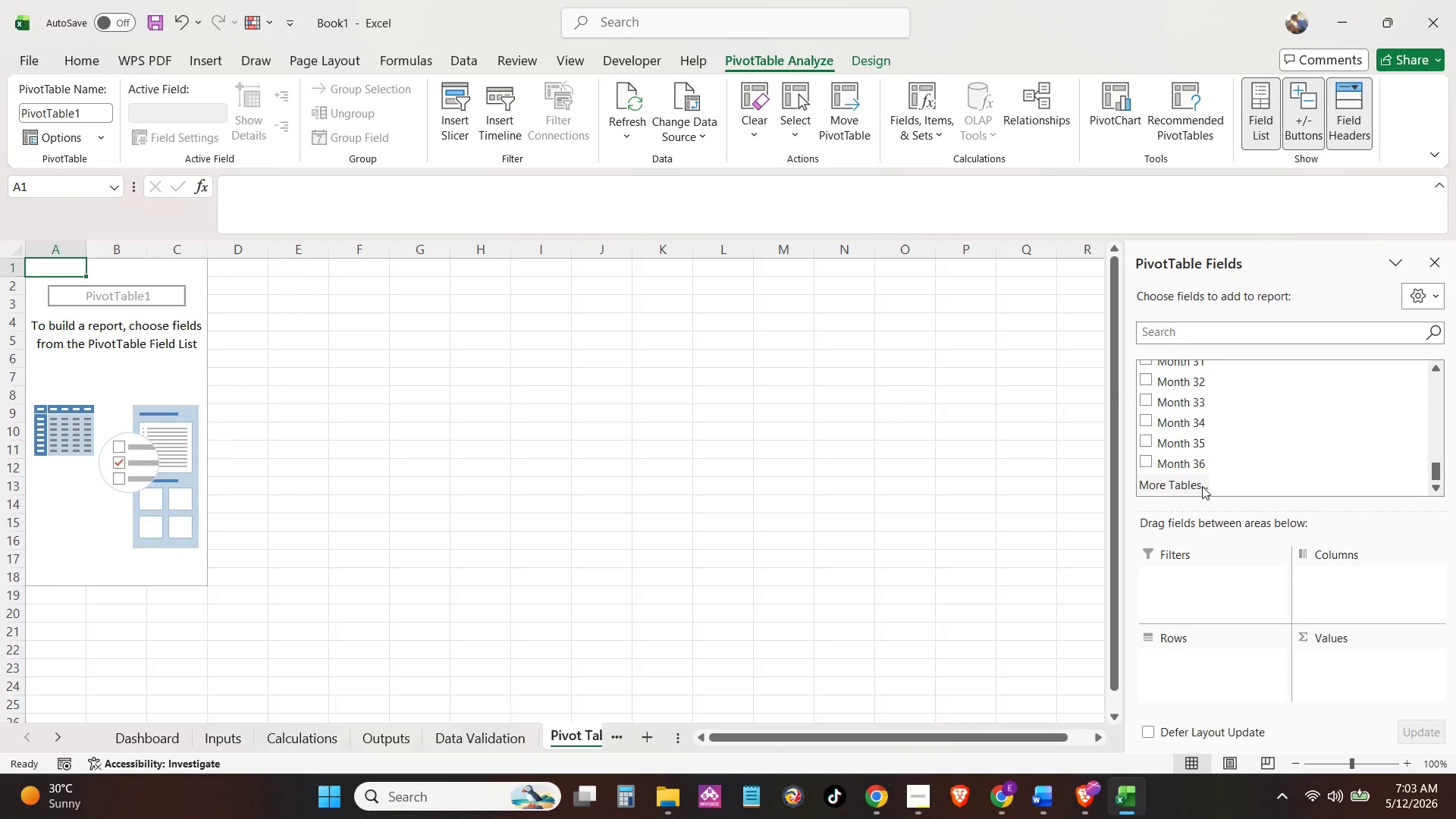 
left_click([1202, 486])
 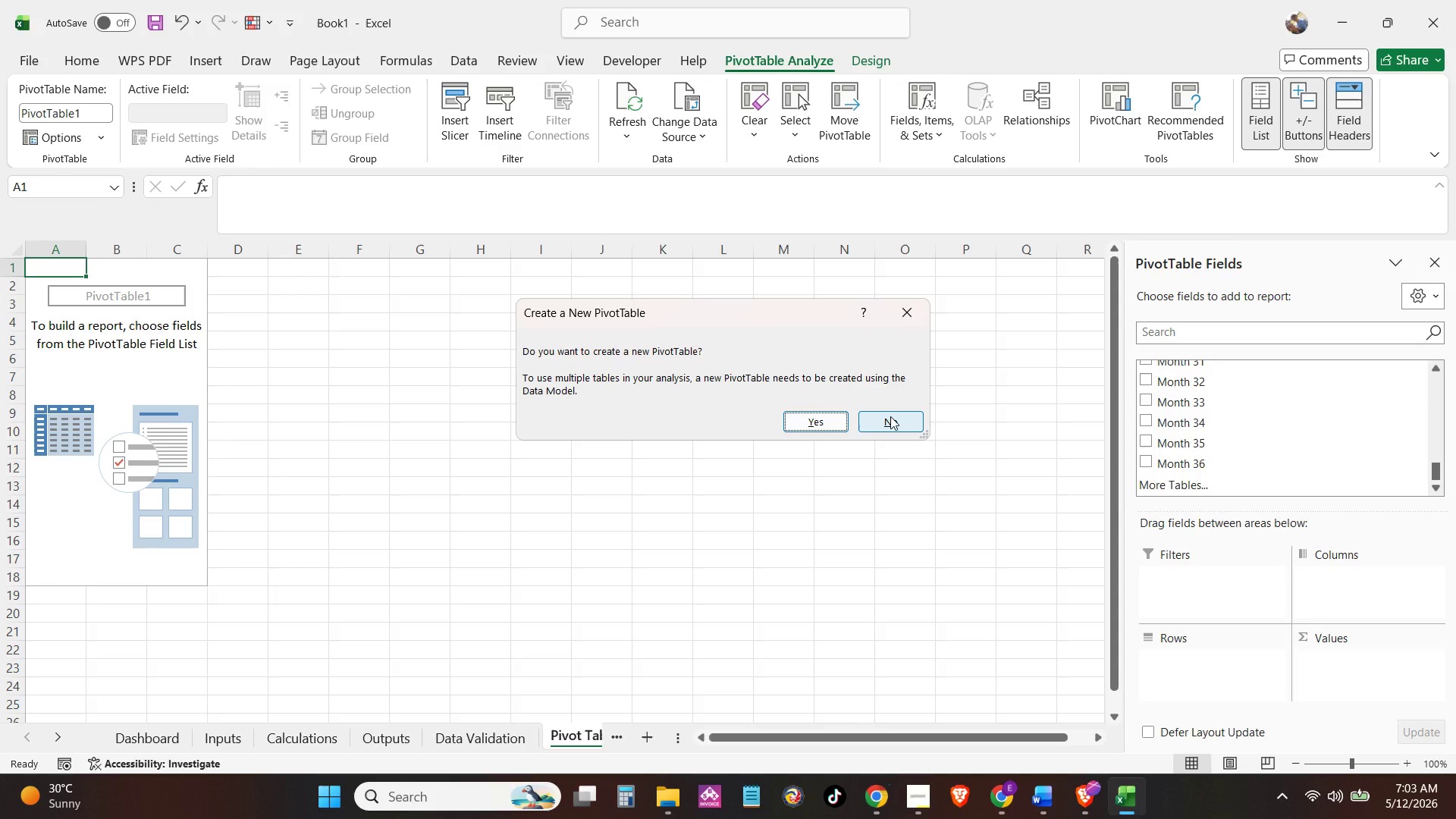 
left_click_drag(start_coordinate=[896, 410], to_coordinate=[1197, 374])
 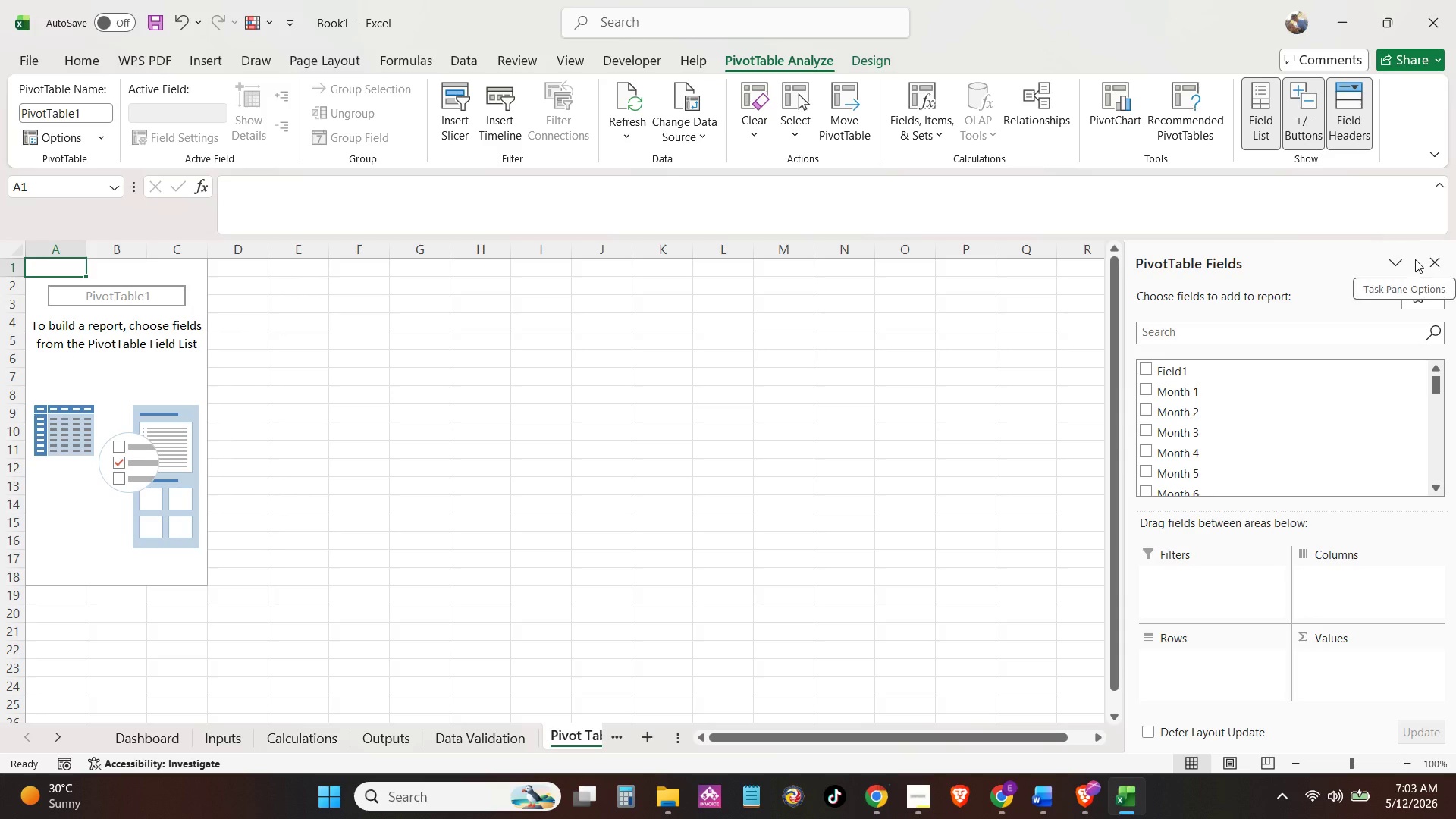 
scroll: coordinate [1206, 430], scroll_direction: up, amount: 19.0
 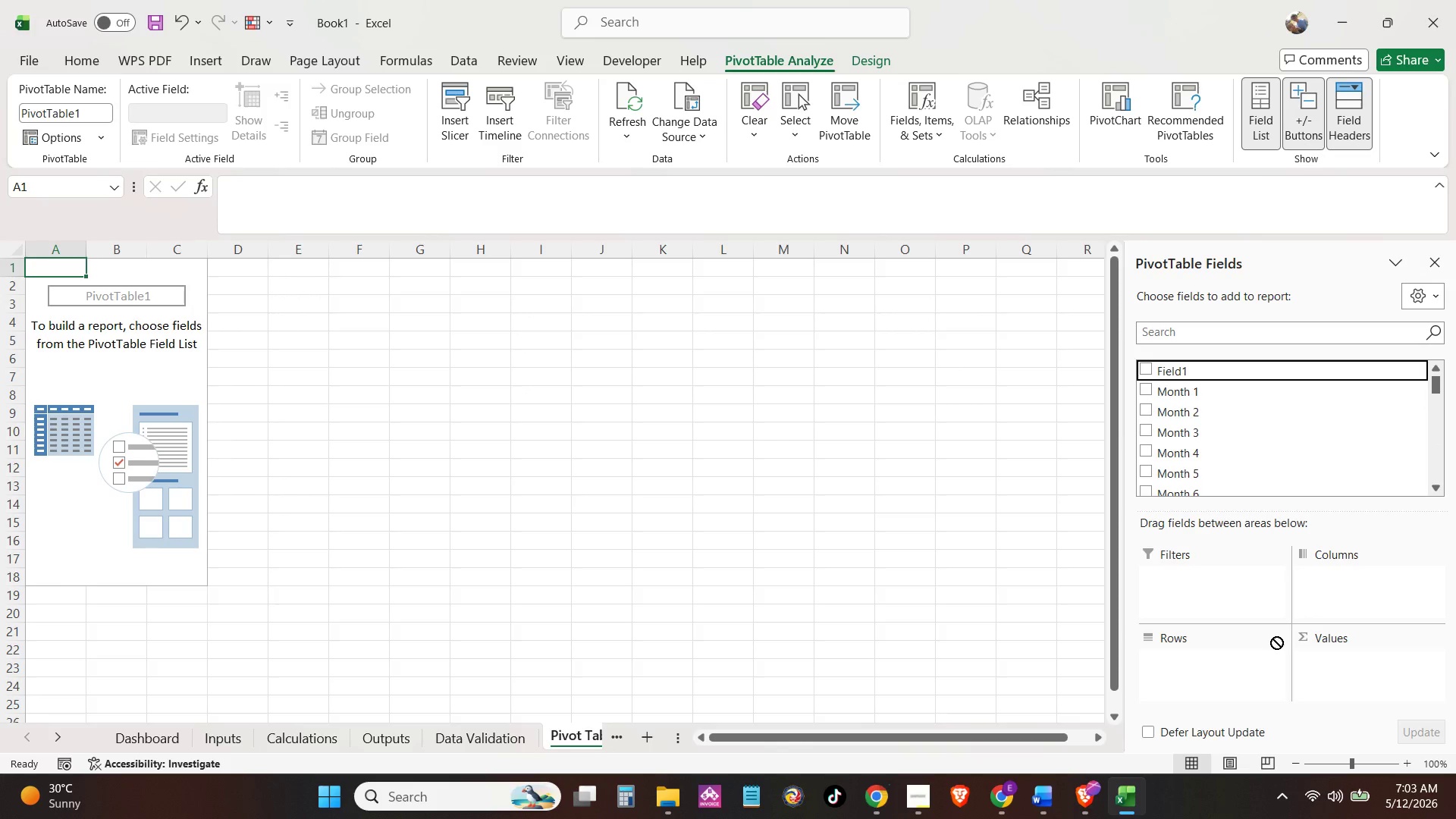 
left_click([1433, 265])
 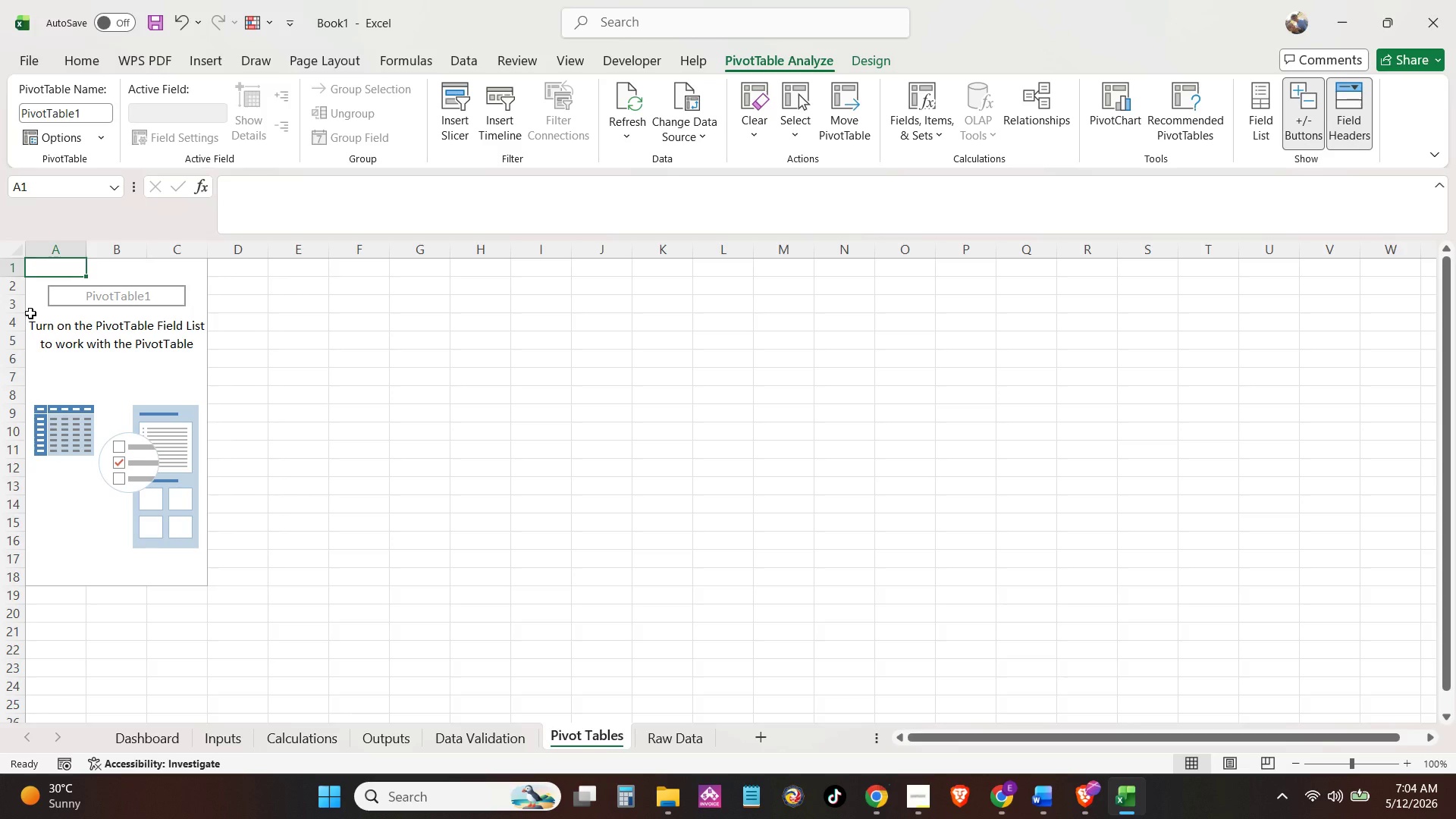 
wait(40.66)
 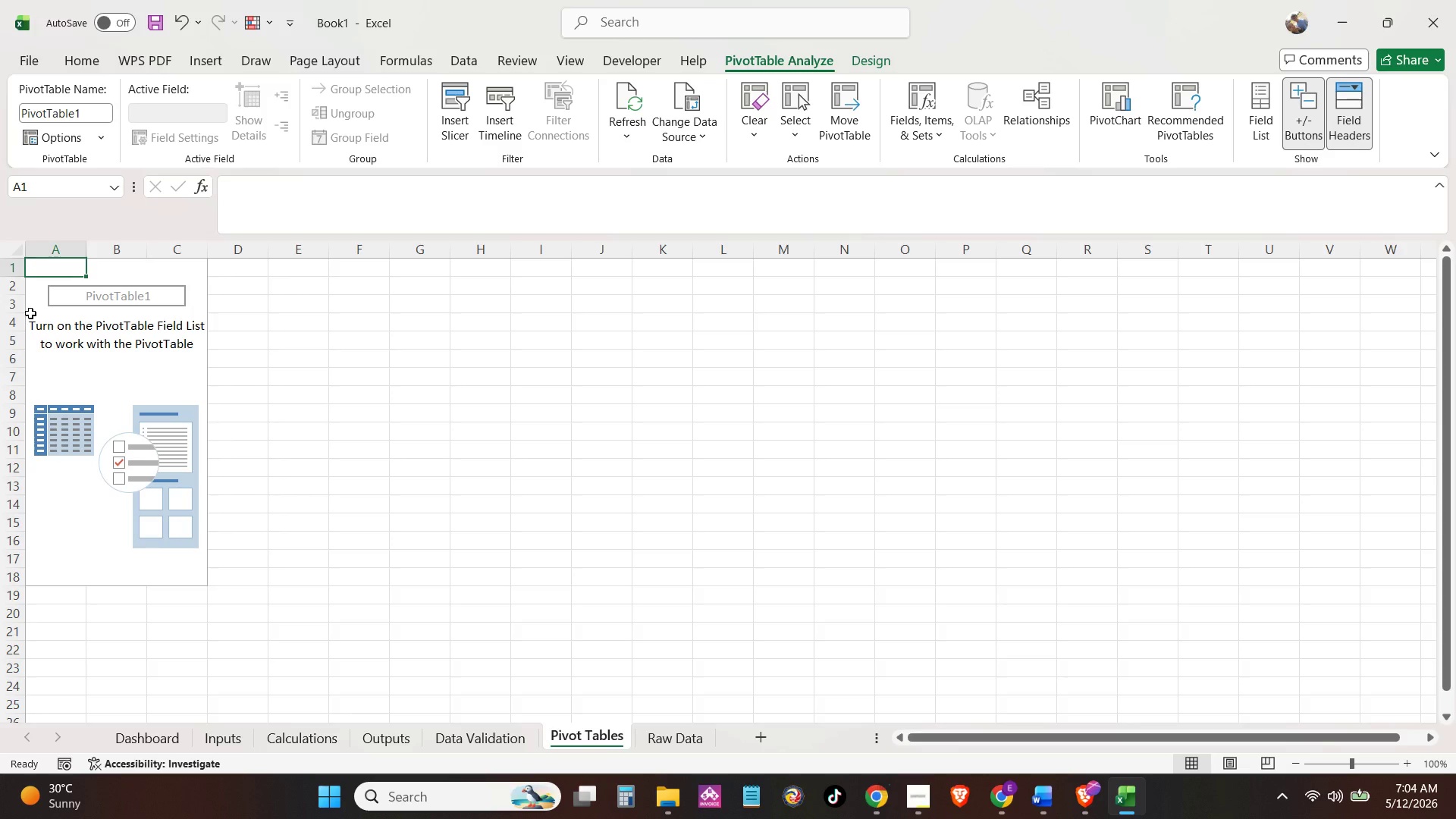 
left_click([97, 366])
 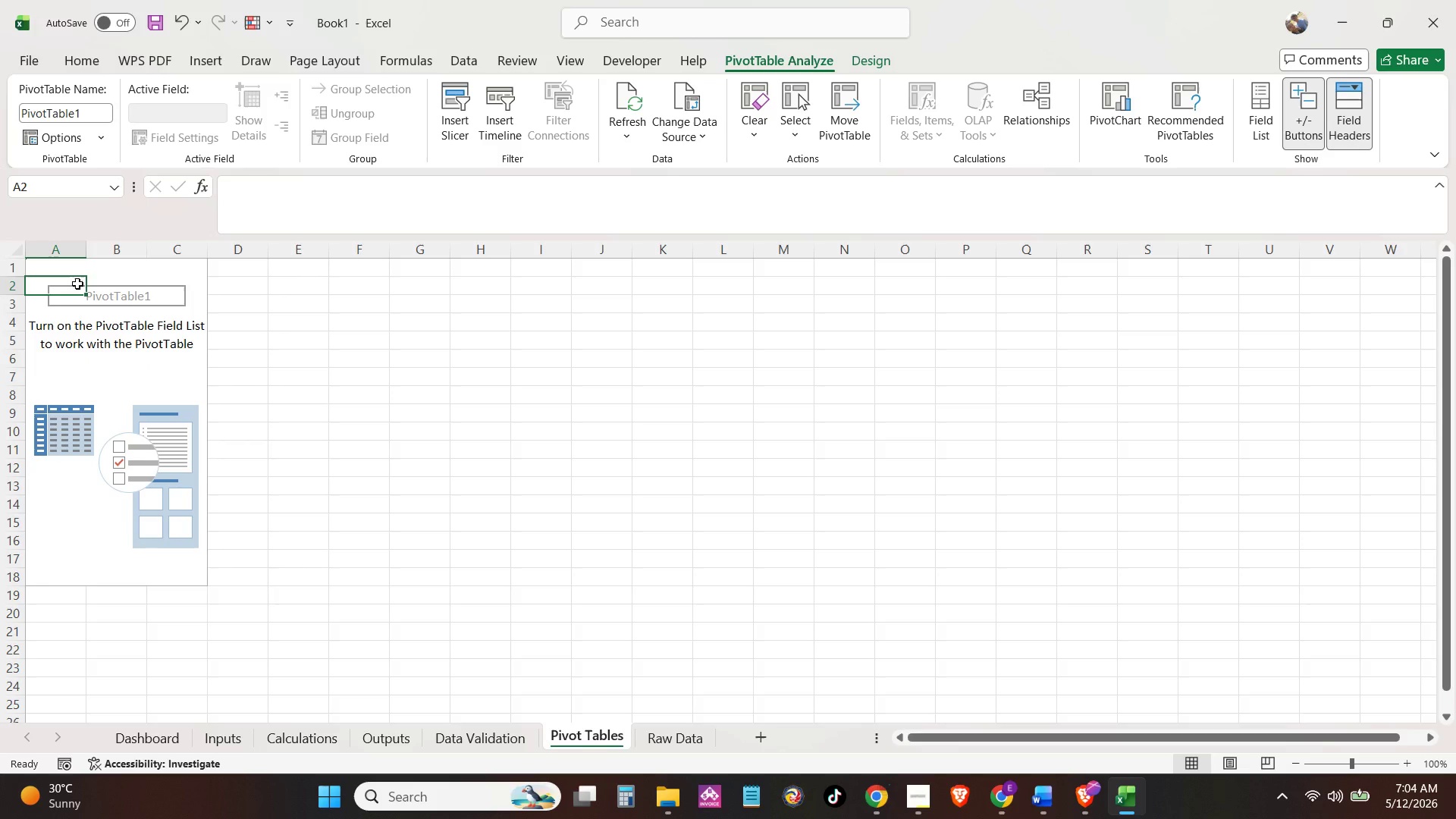 
double_click([77, 284])
 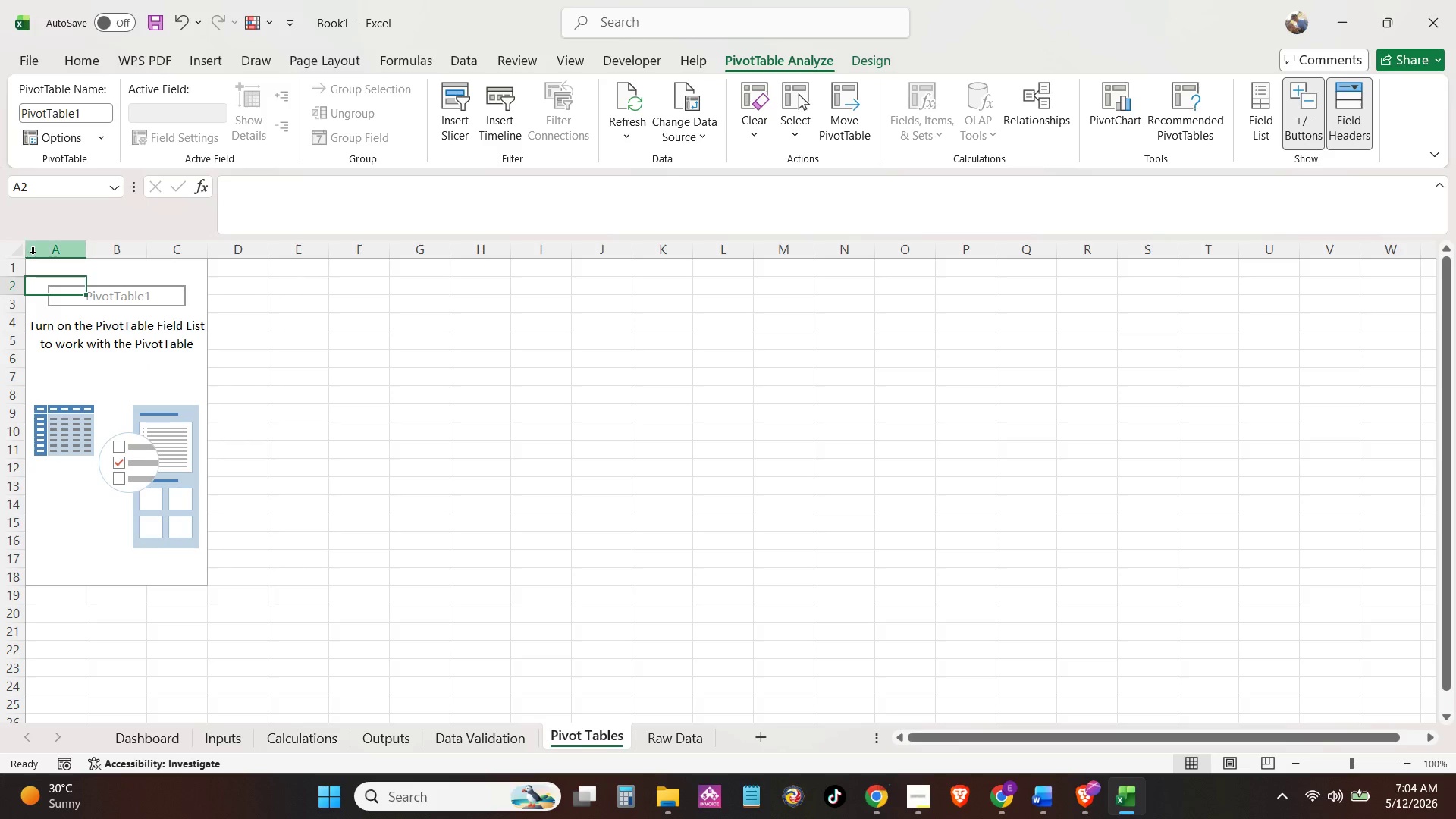 
triple_click([33, 254])
 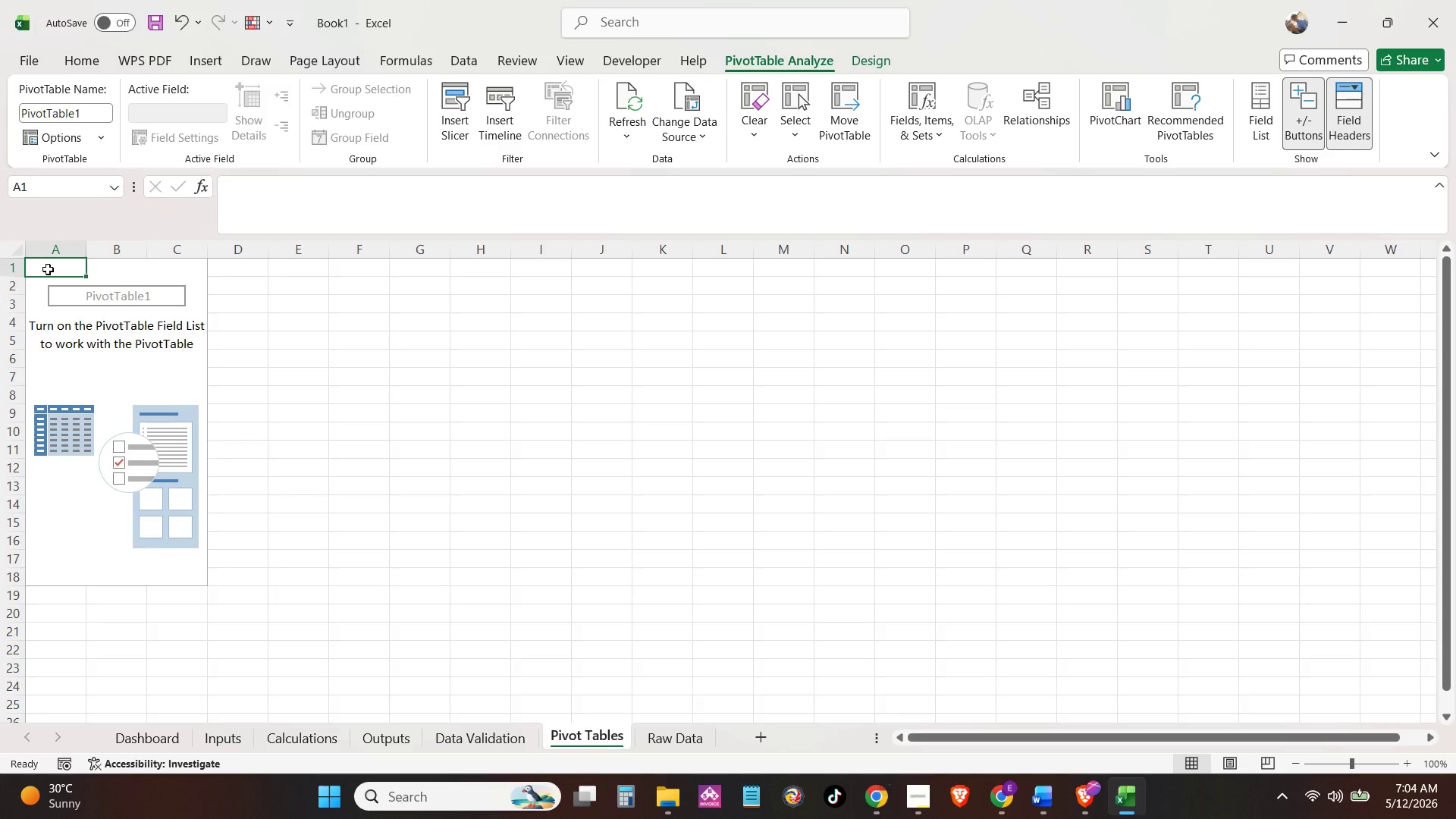 
double_click([48, 269])
 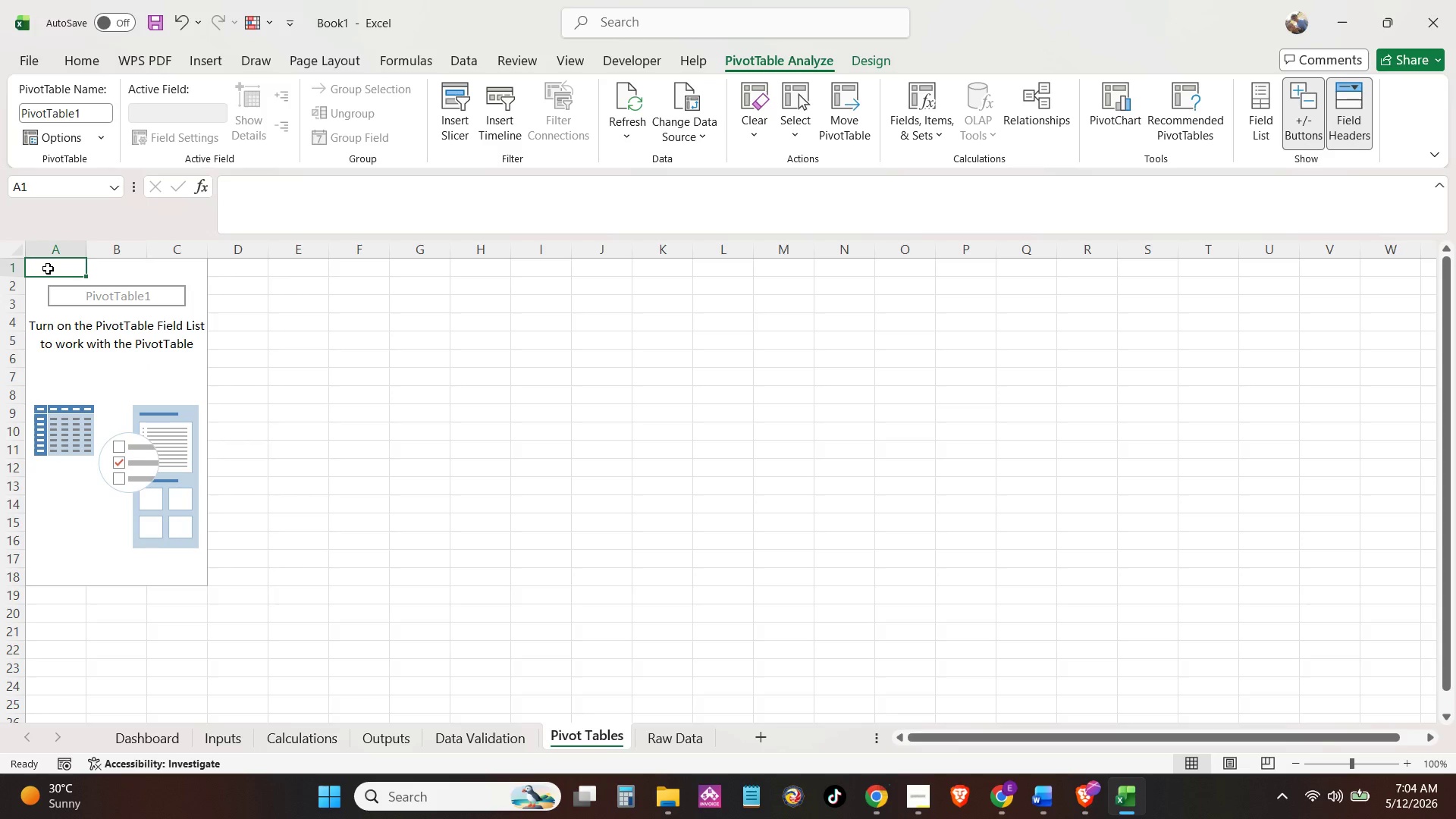 
triple_click([48, 268])
 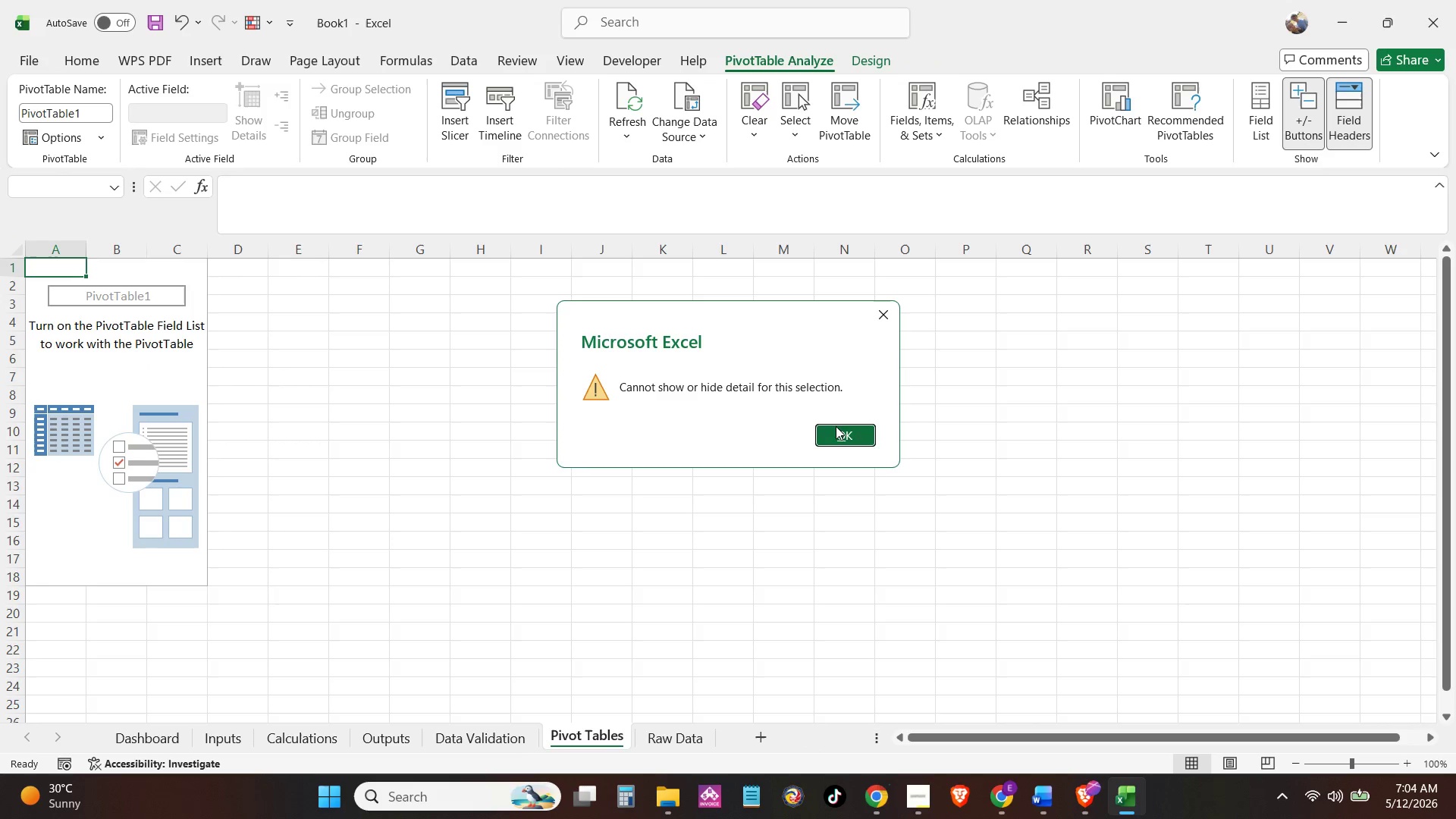 
left_click([852, 441])
 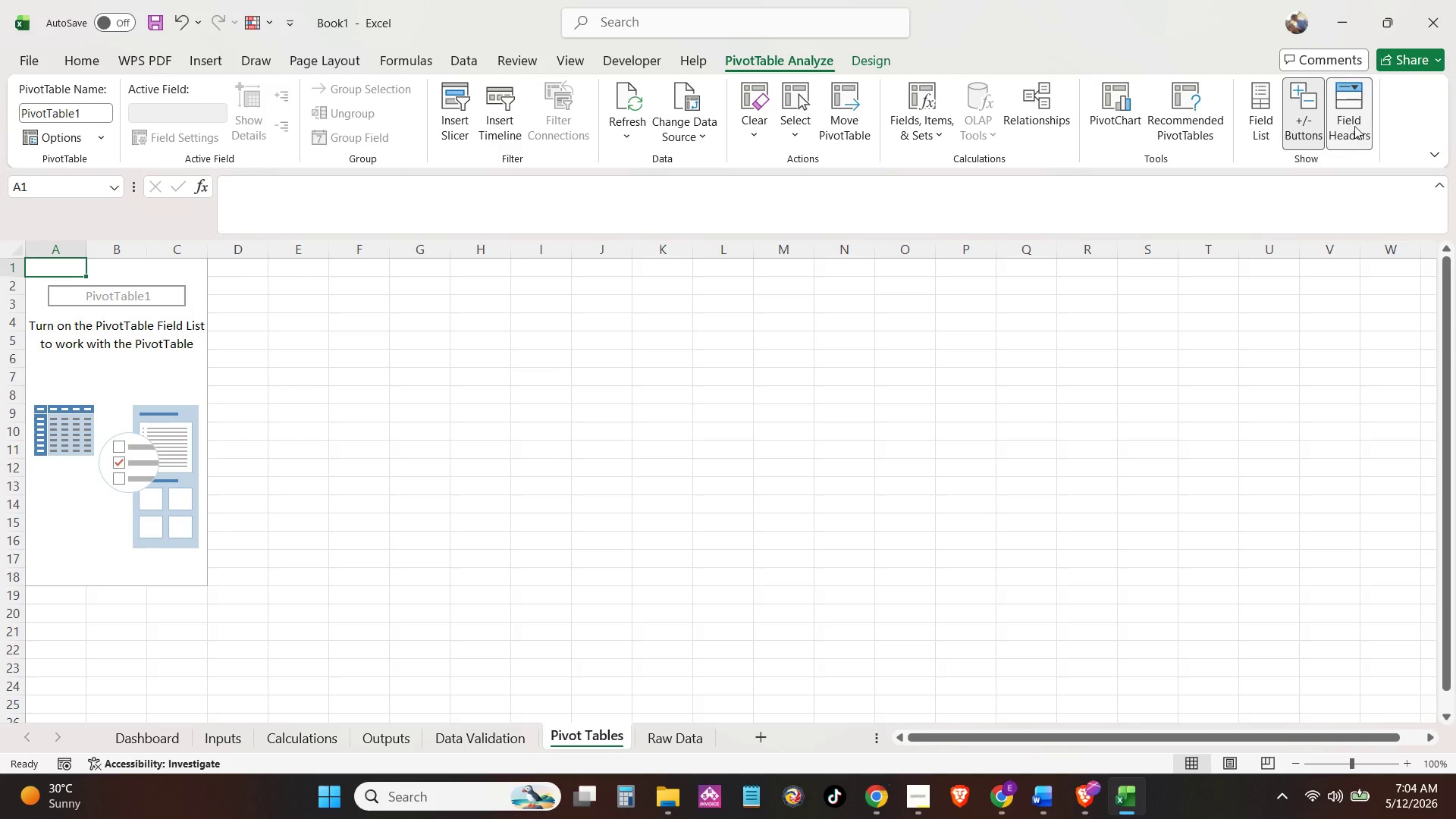 
left_click([1354, 125])
 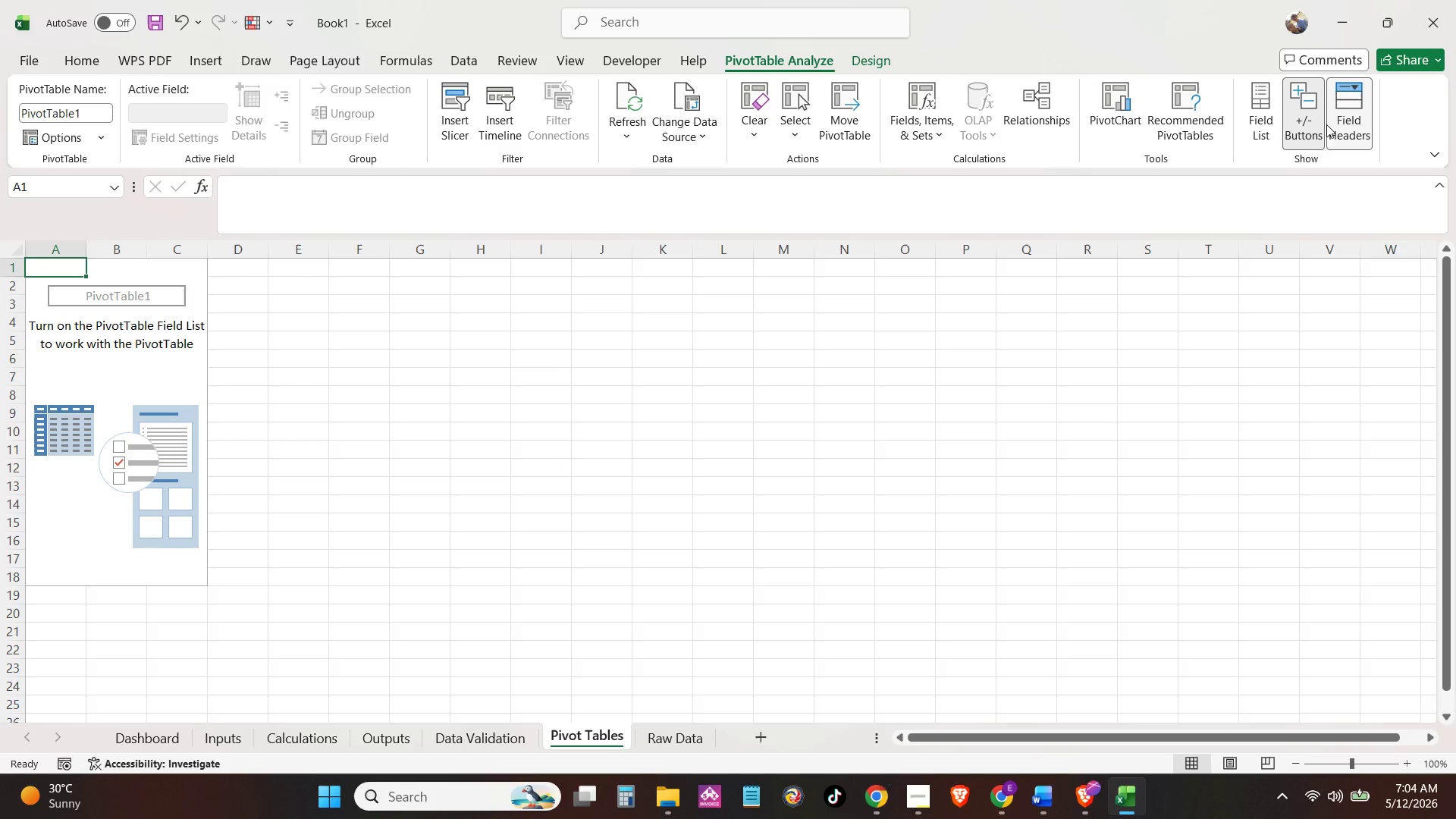 
double_click([1293, 124])
 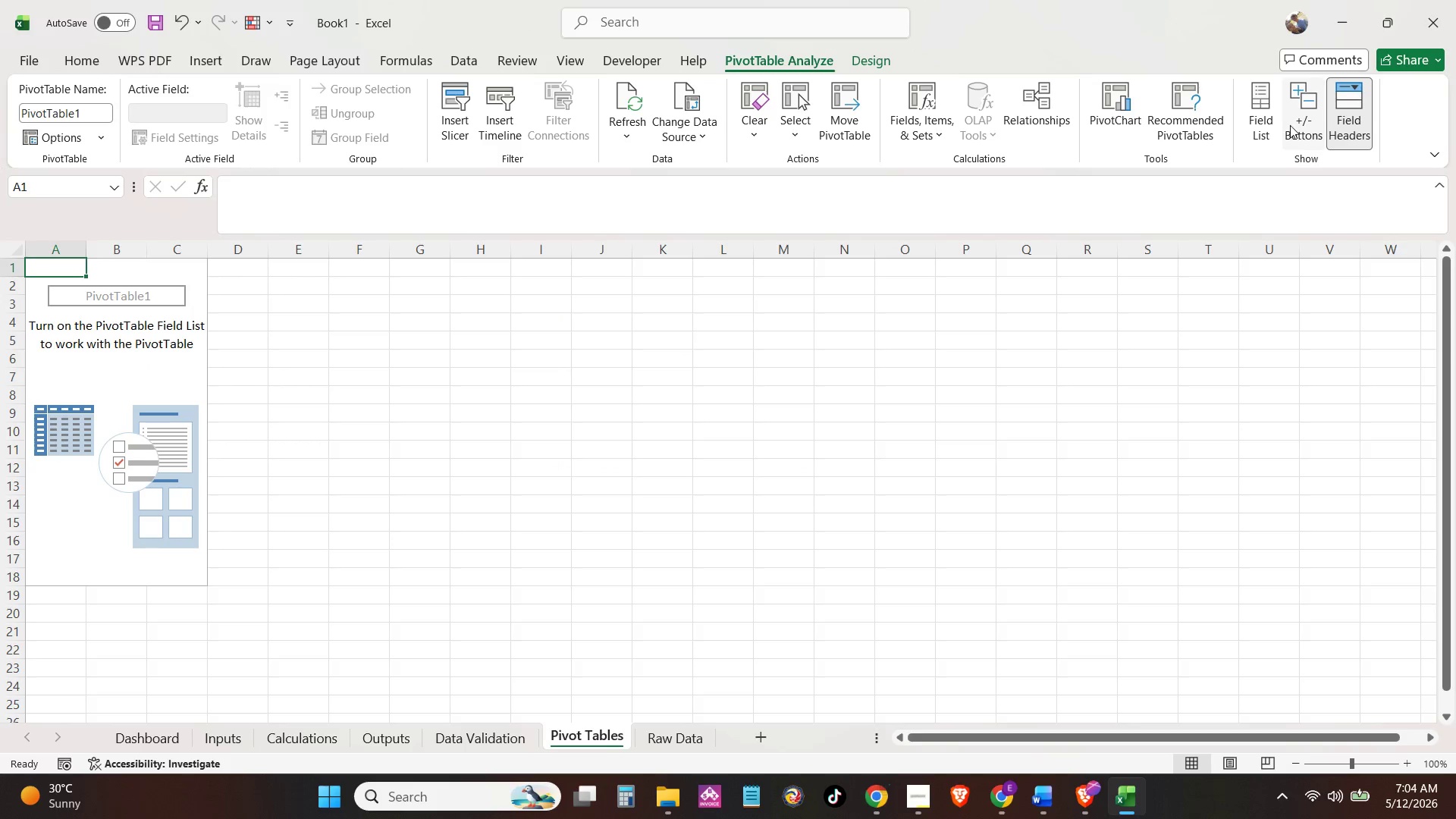 
triple_click([1290, 125])
 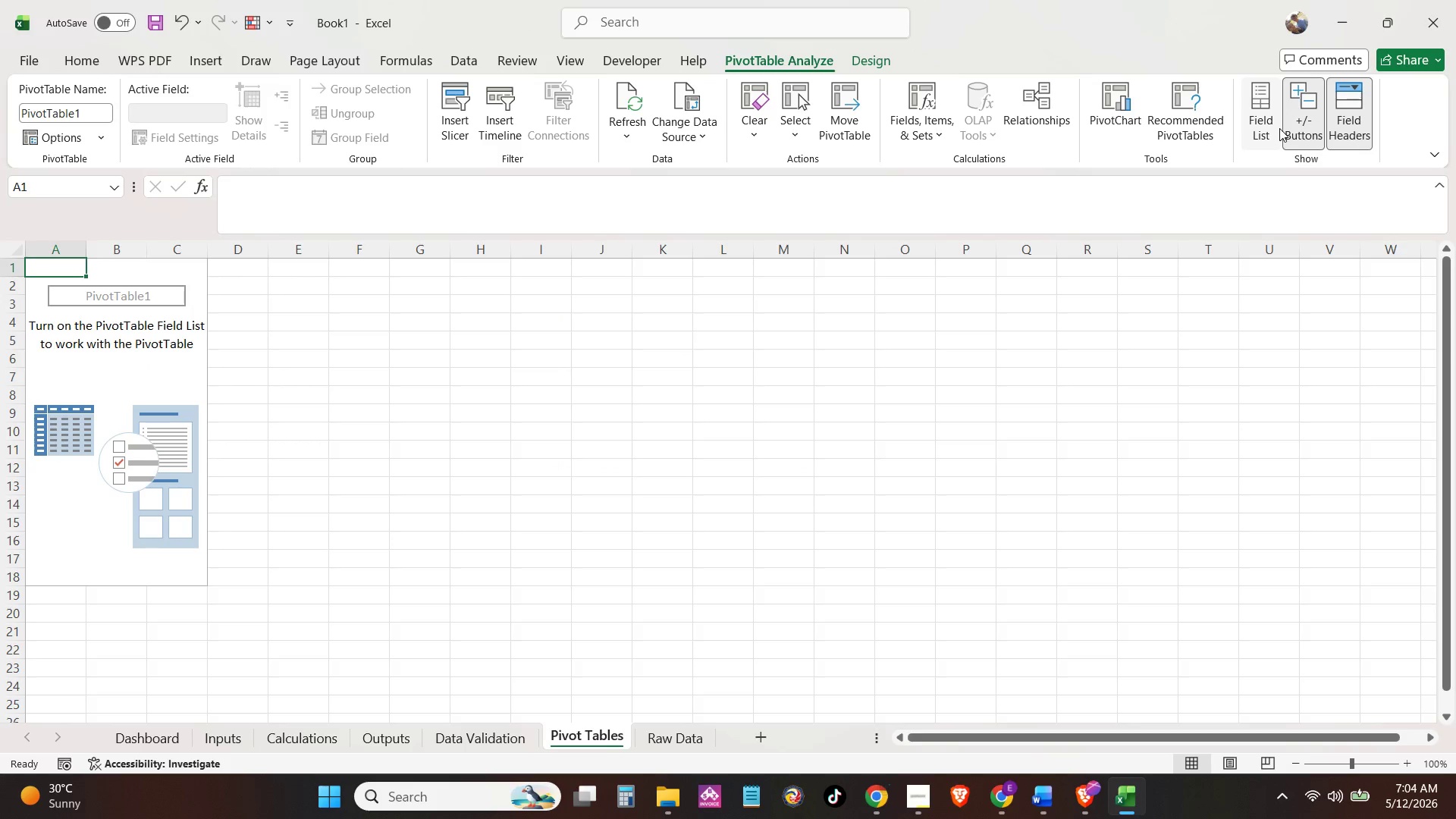 
left_click([1278, 128])
 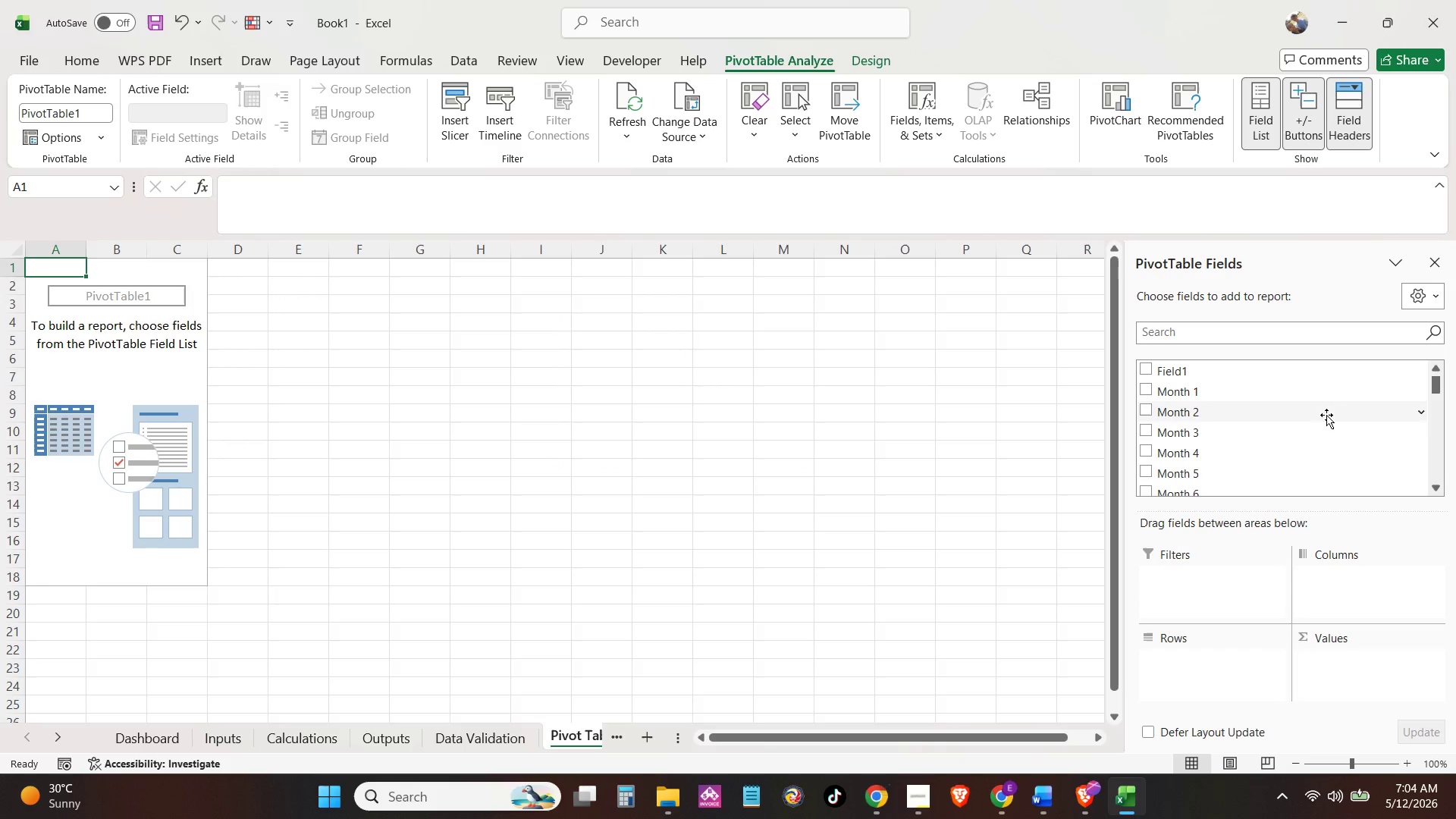 
left_click([1403, 293])
 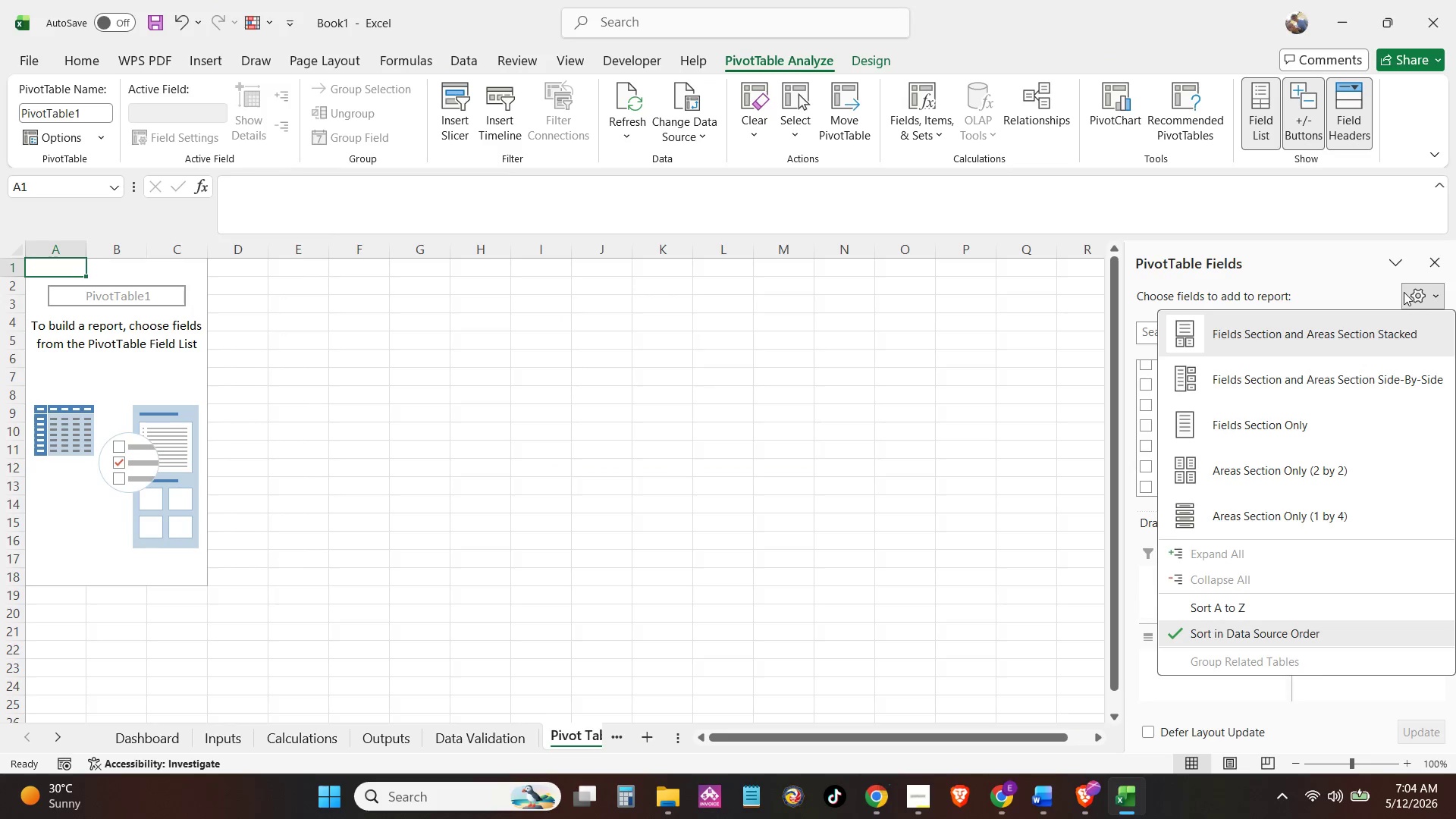 
scroll: coordinate [1351, 416], scroll_direction: down, amount: 10.0
 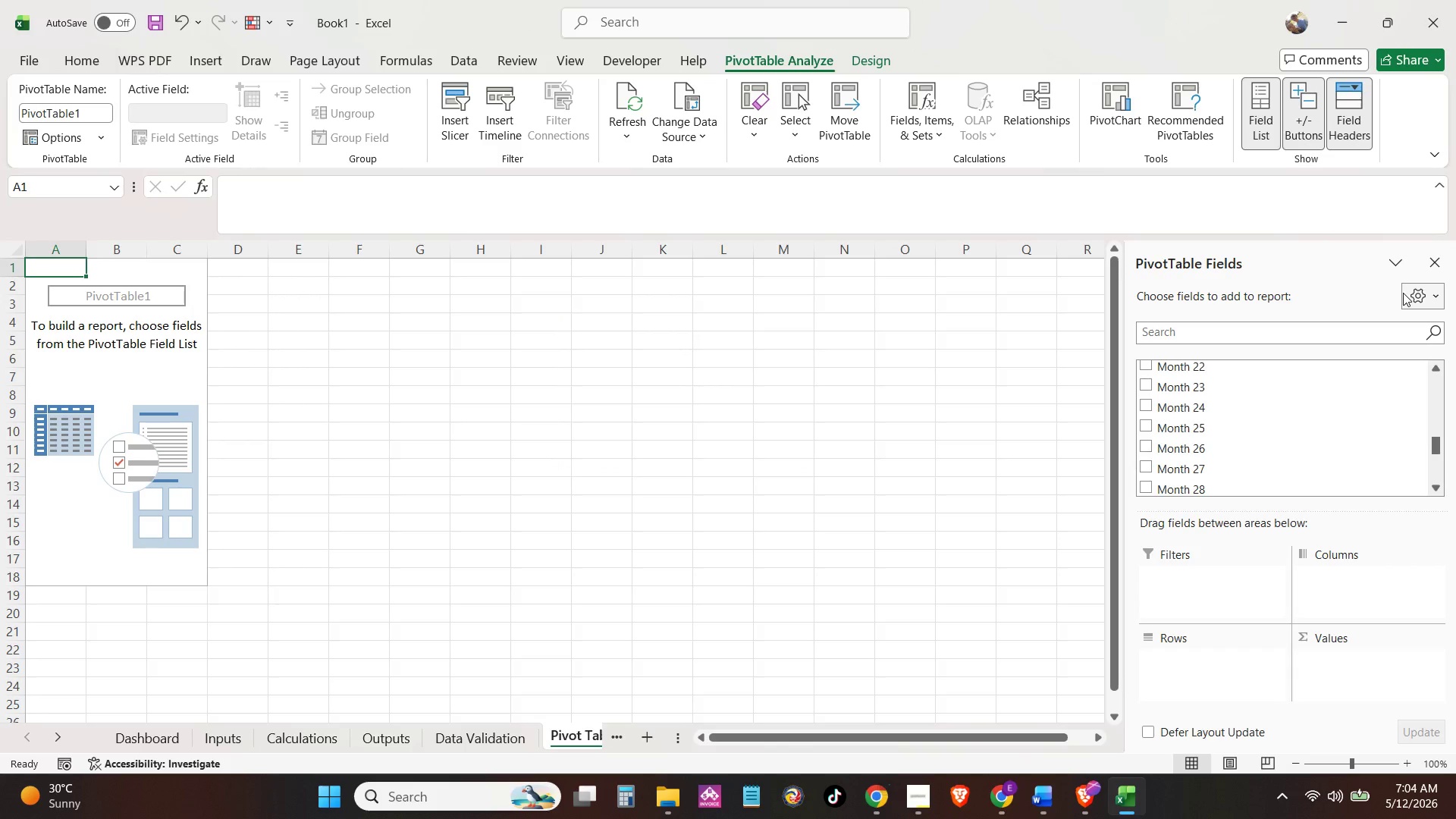 
left_click([1404, 292])
 